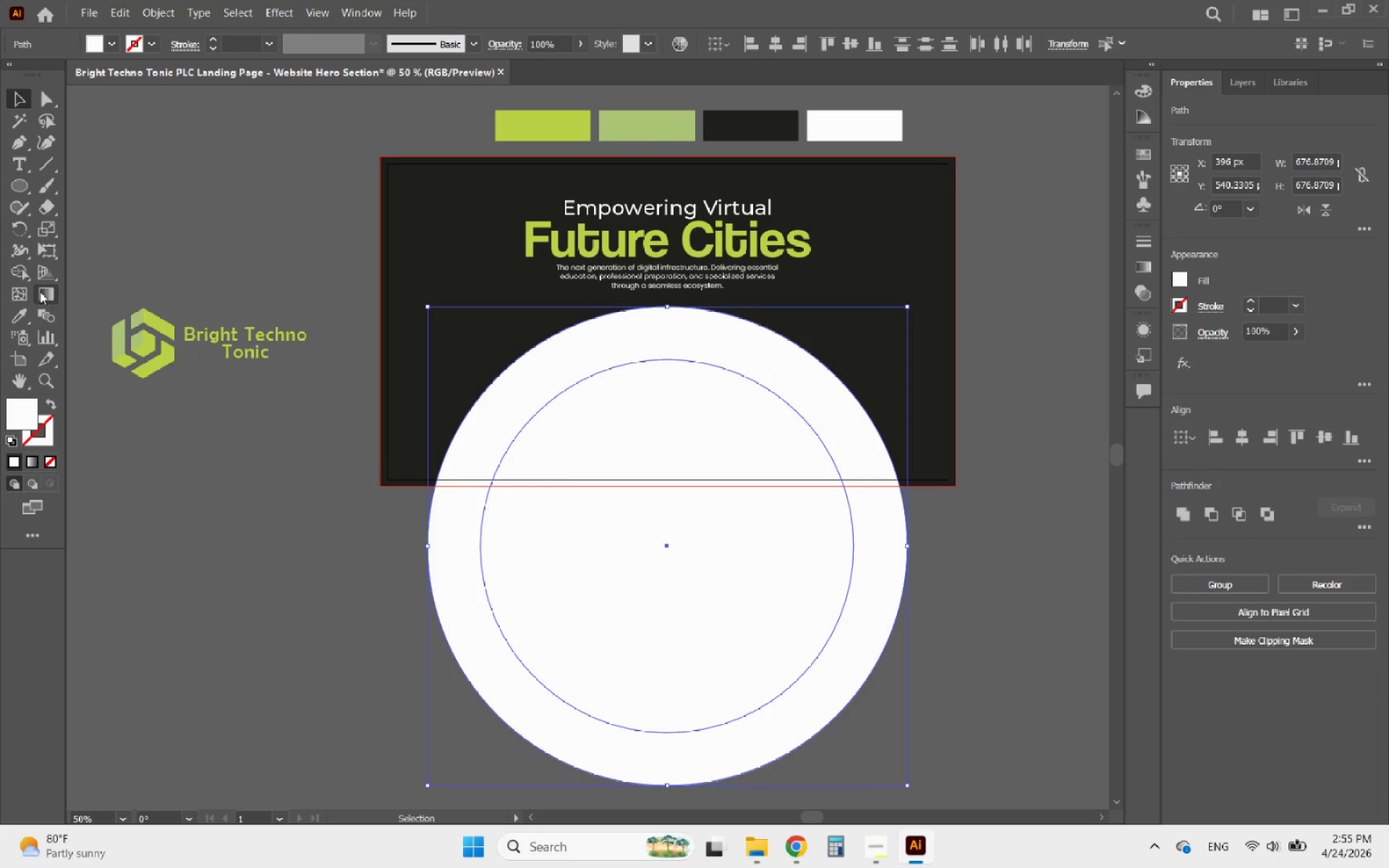 
left_click([26, 270])
 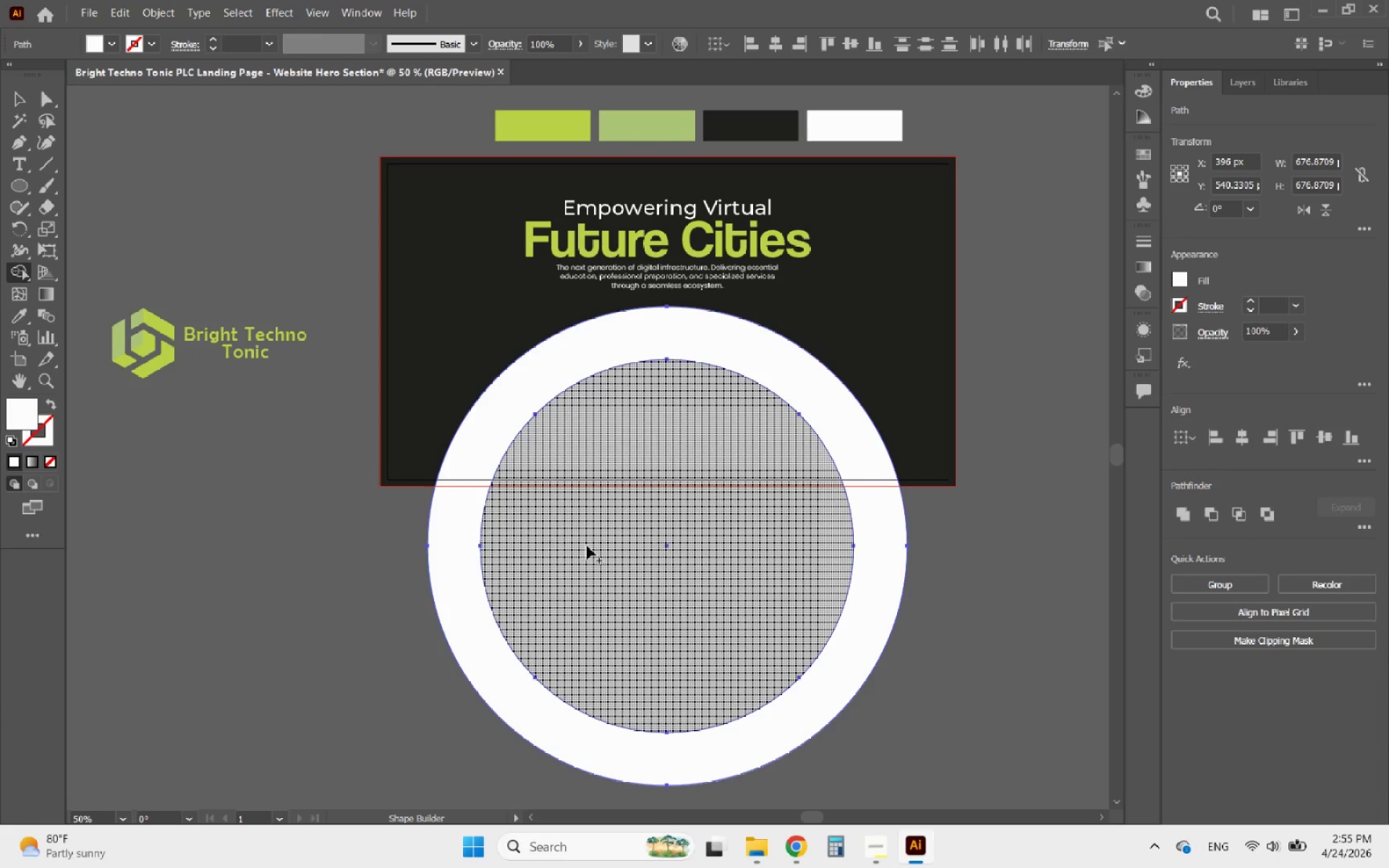 
left_click_drag(start_coordinate=[601, 548], to_coordinate=[652, 538])
 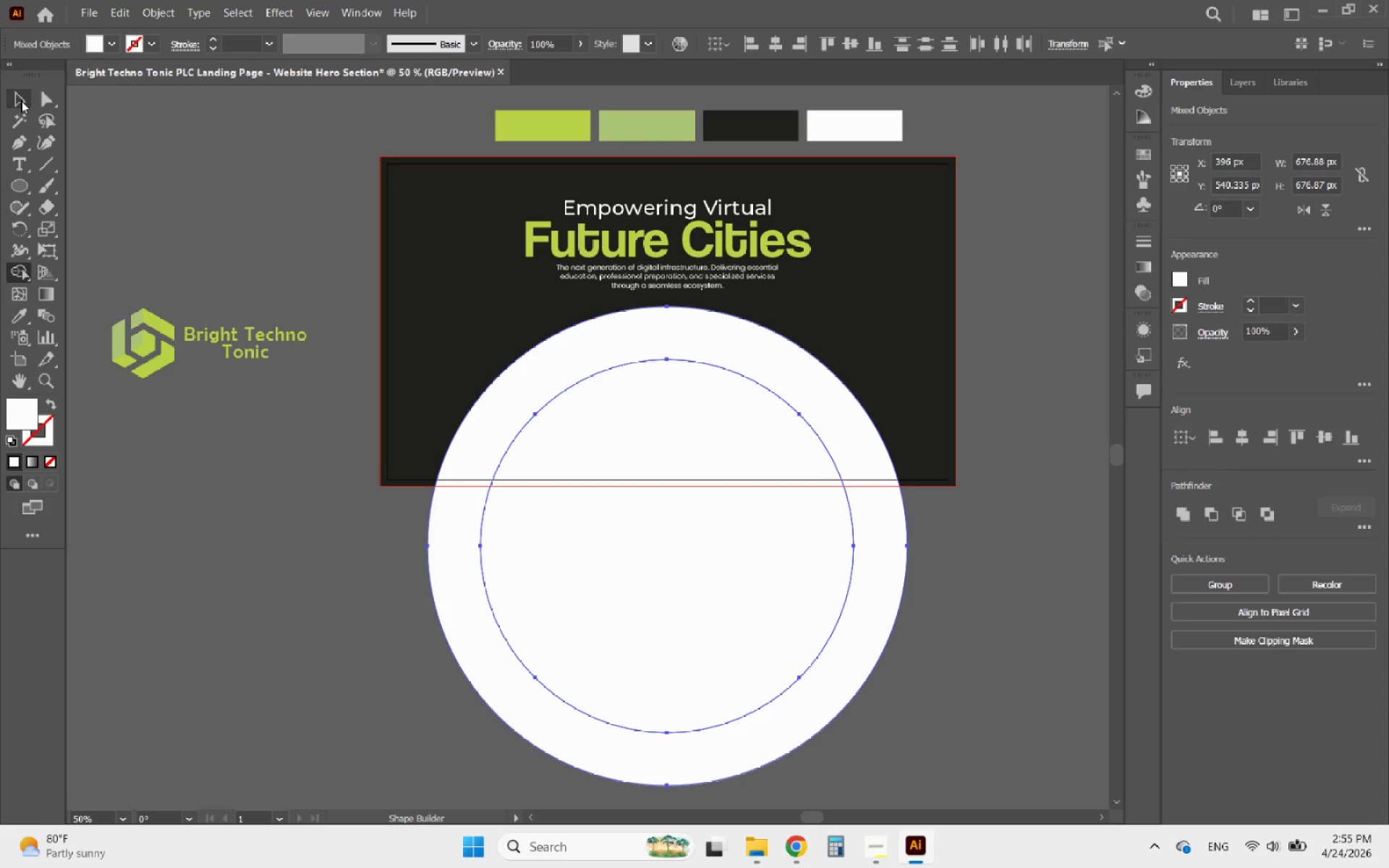 
left_click([21, 92])
 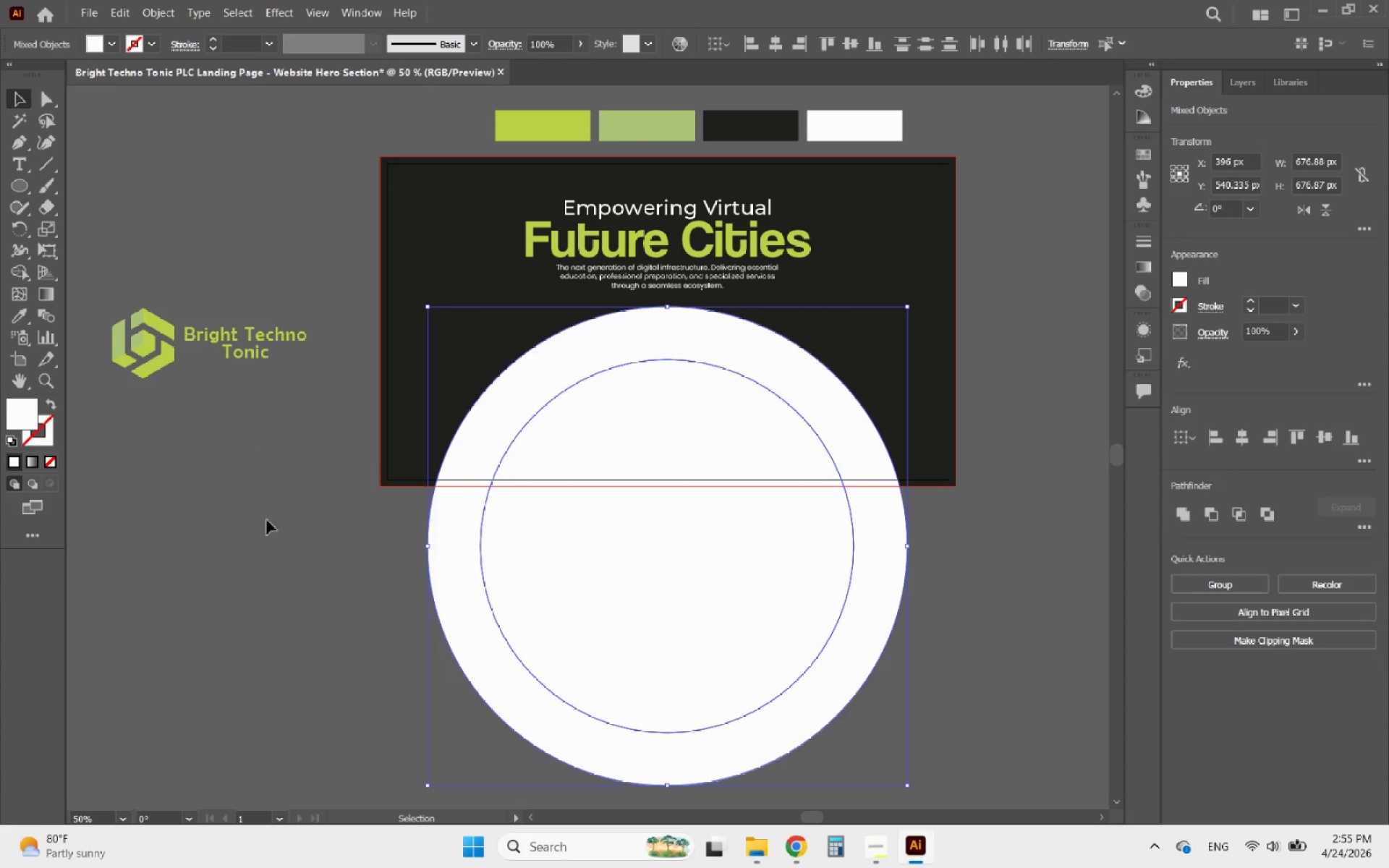 
left_click([267, 529])
 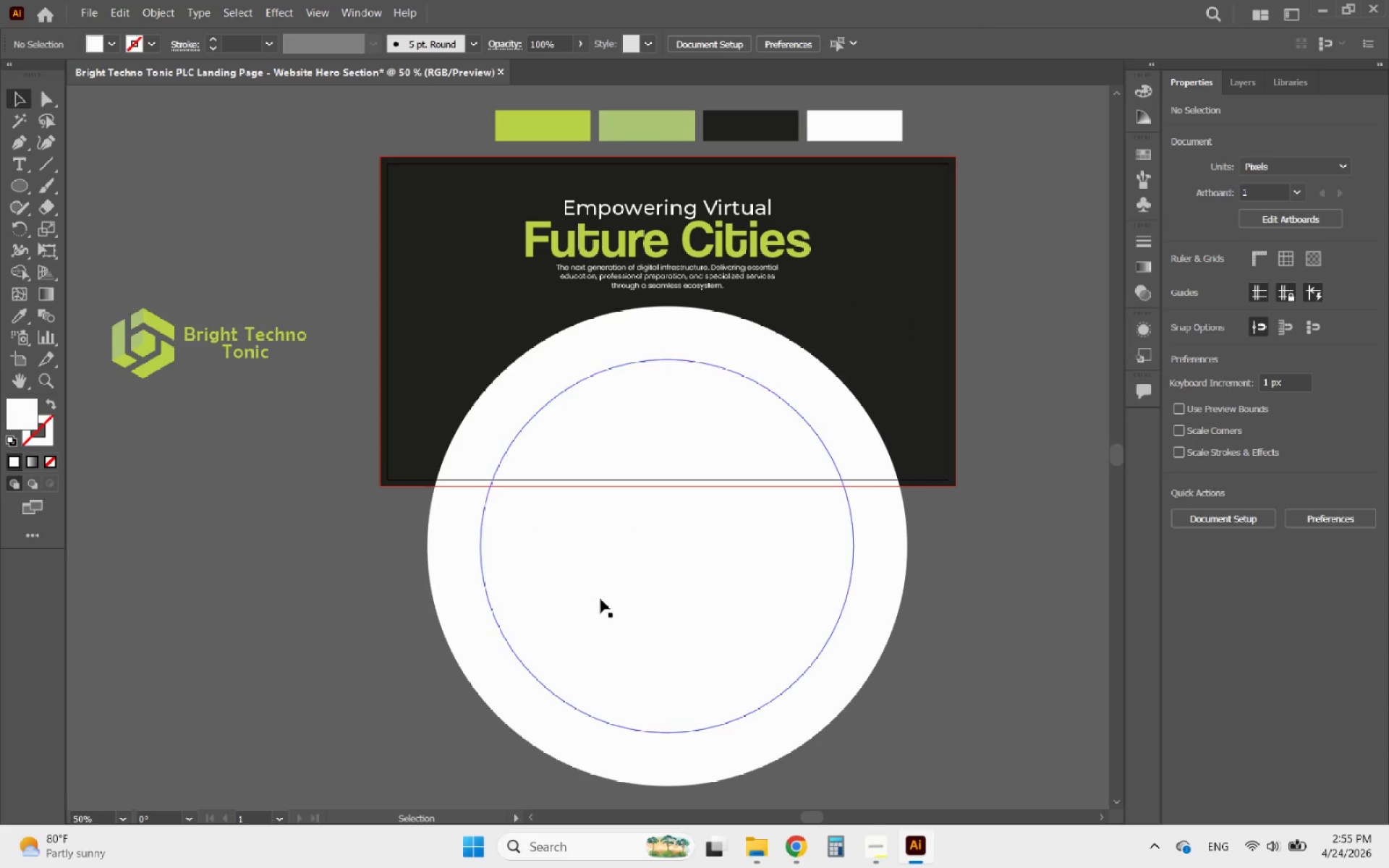 
left_click([600, 599])
 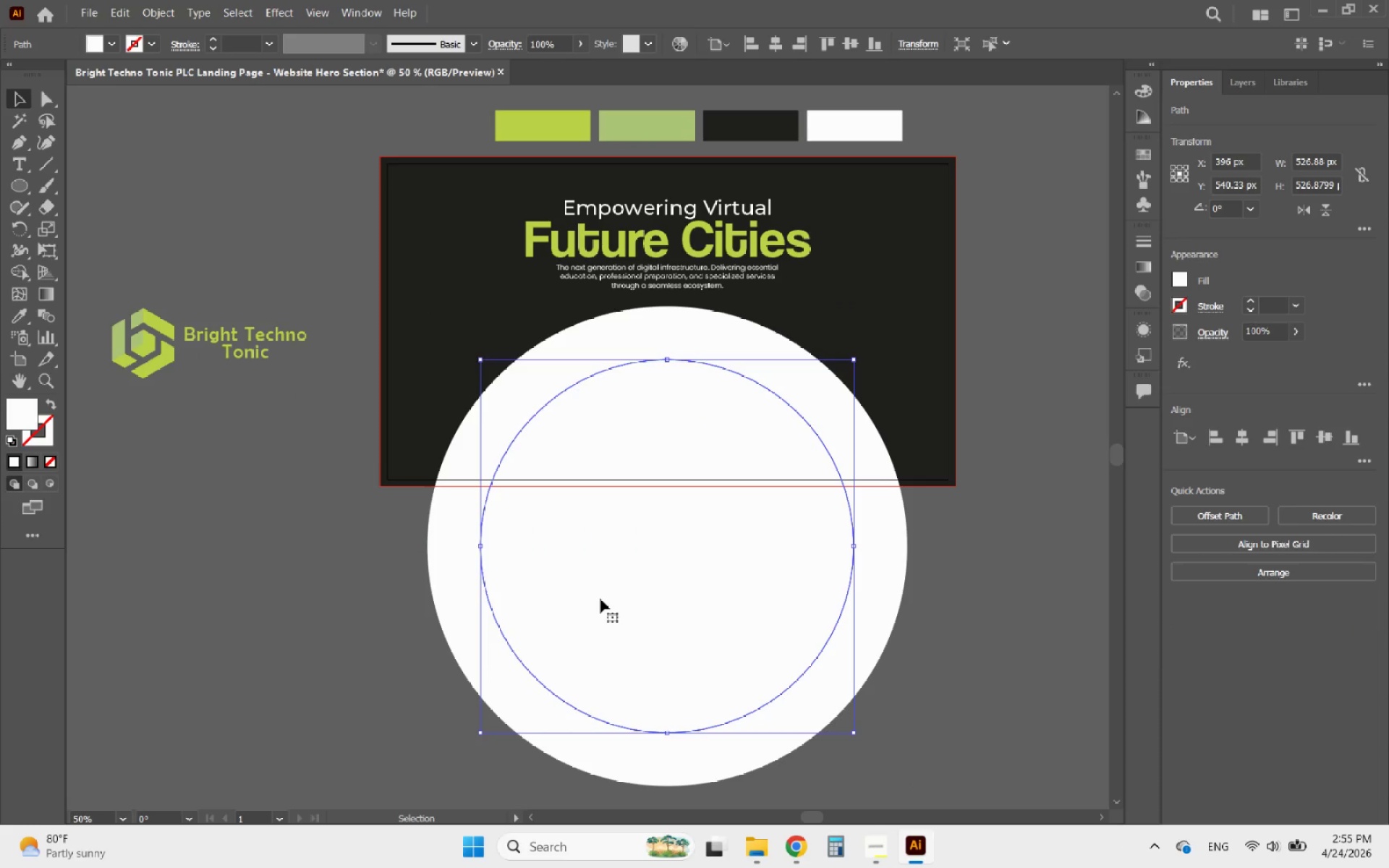 
key(Delete)
 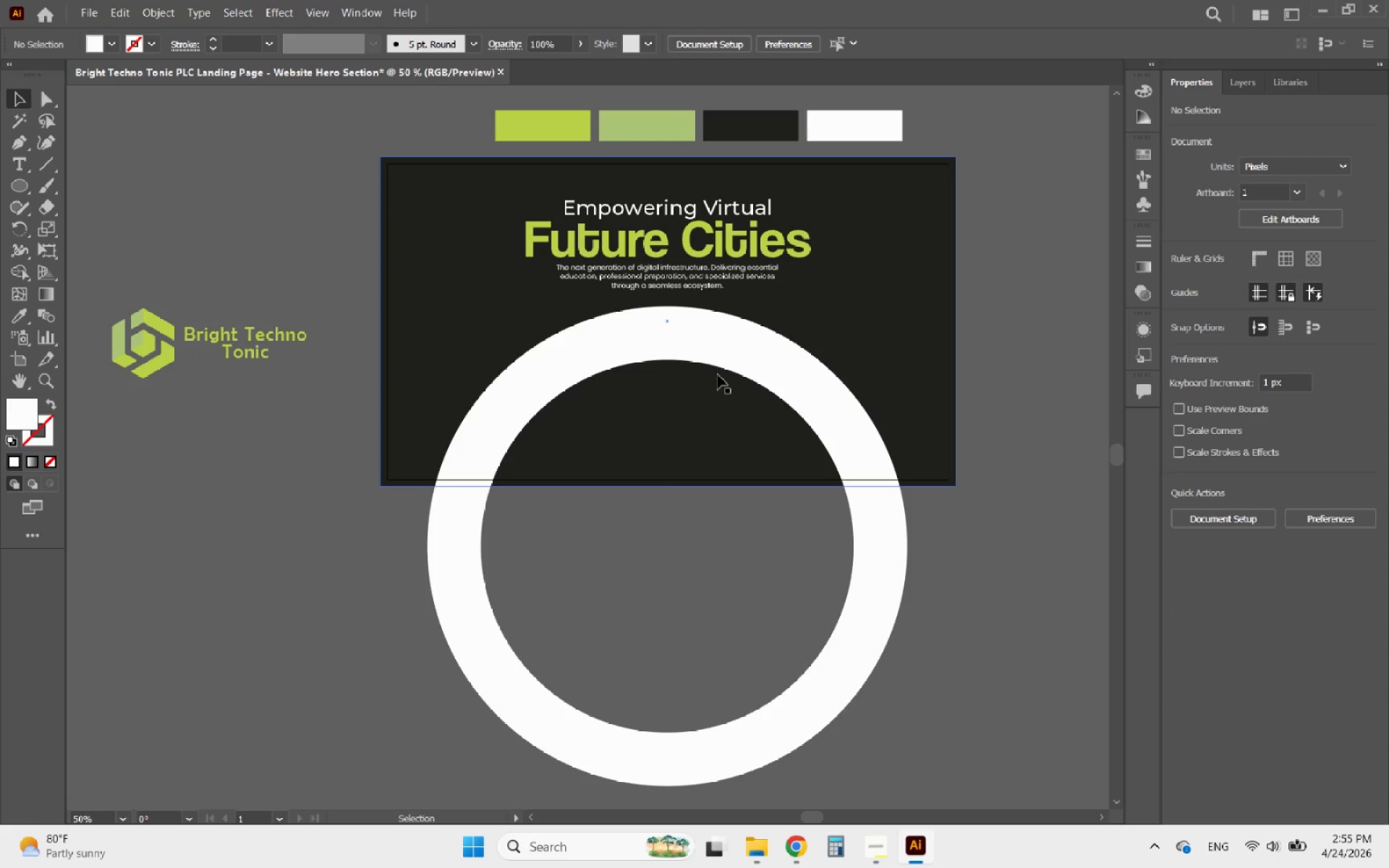 
left_click([693, 344])
 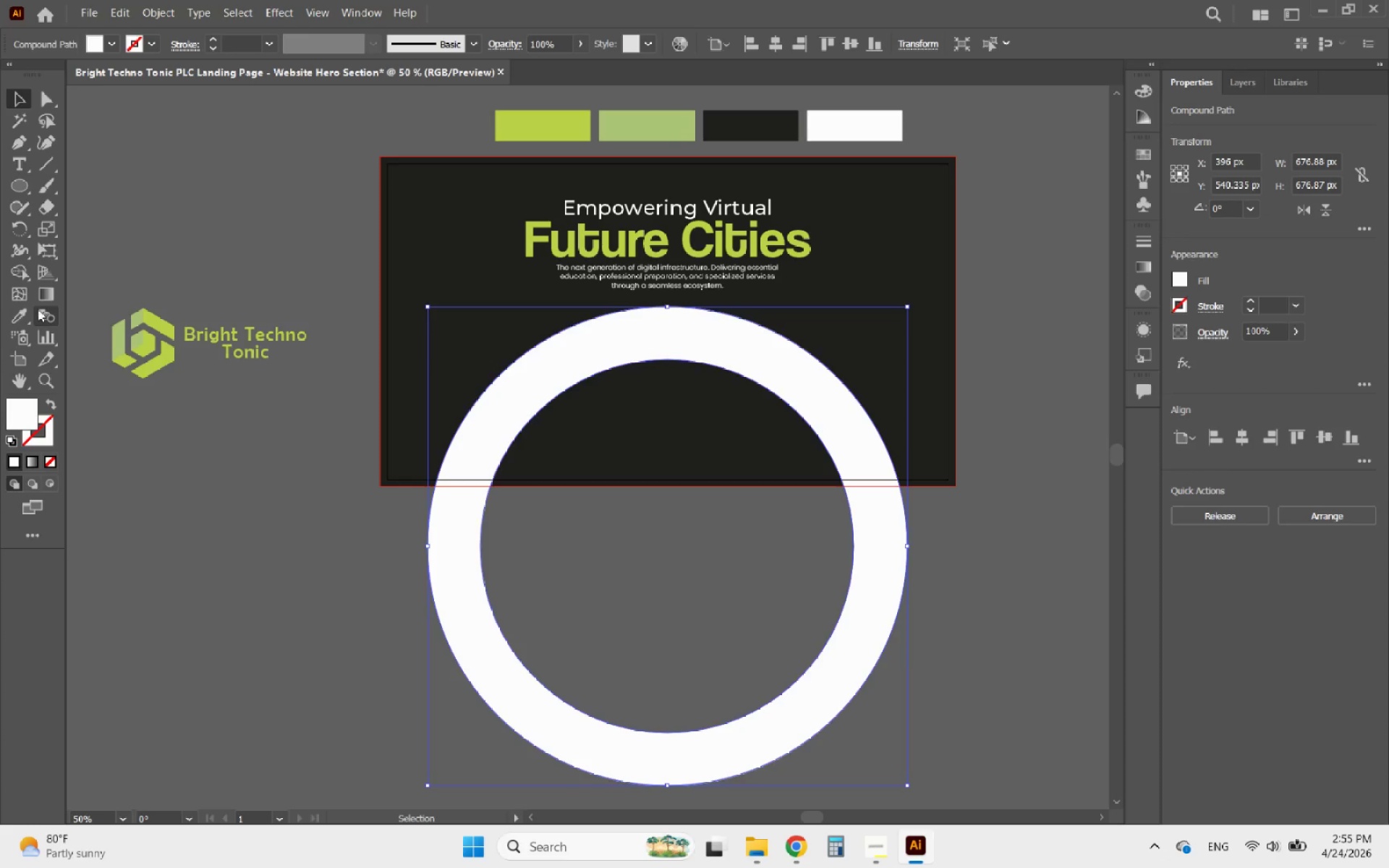 
left_click([20, 313])
 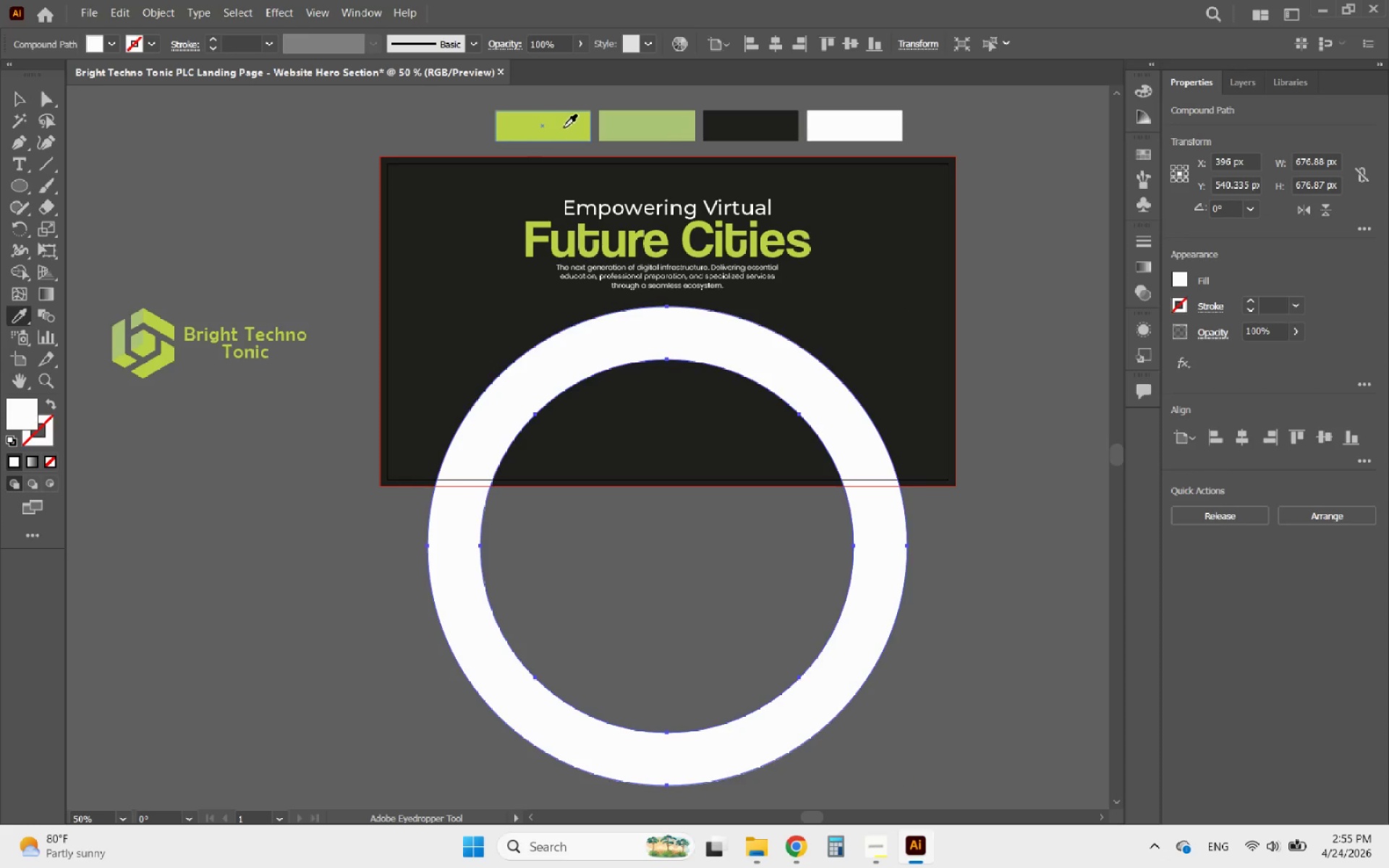 
left_click([564, 128])
 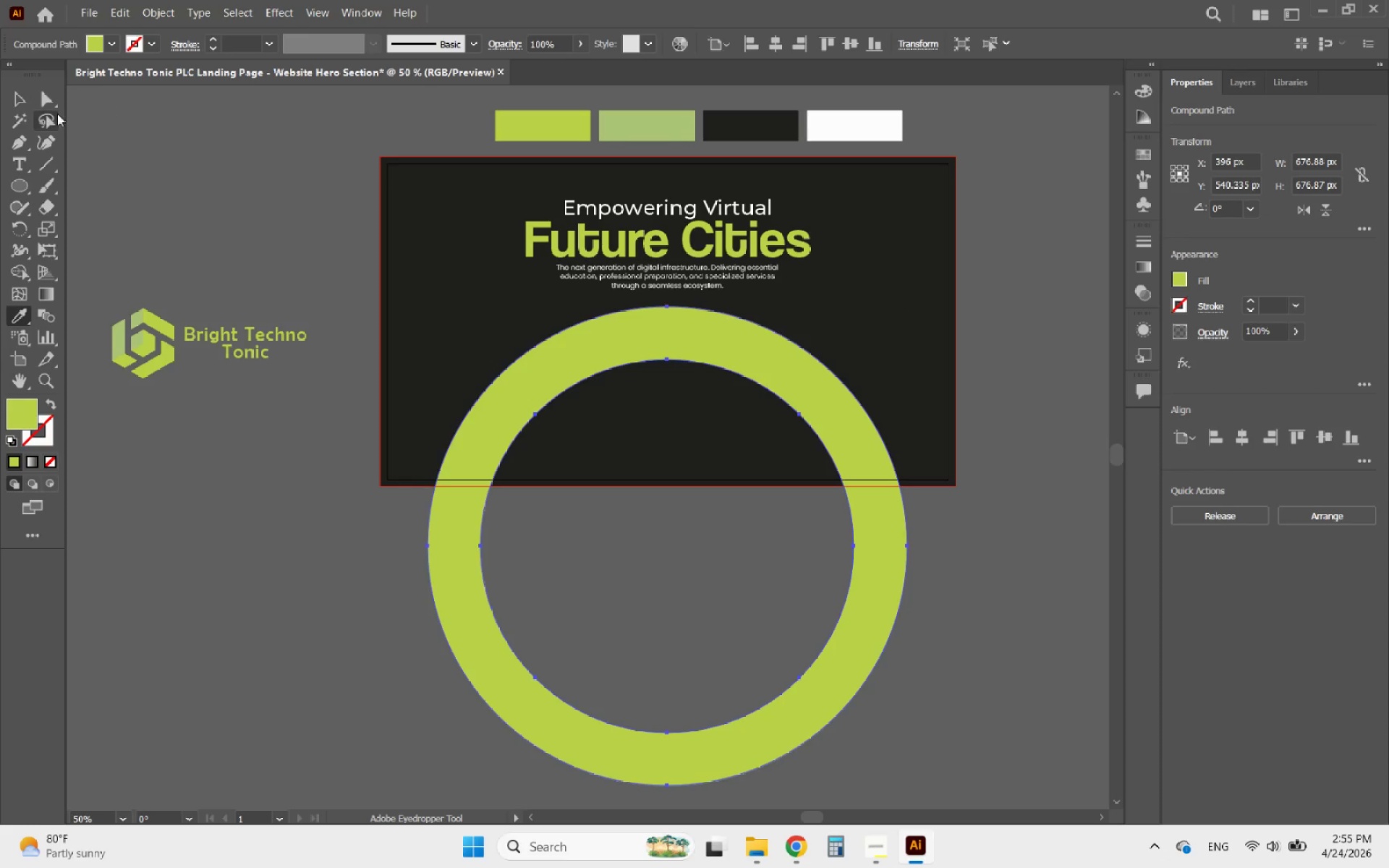 
left_click([20, 102])
 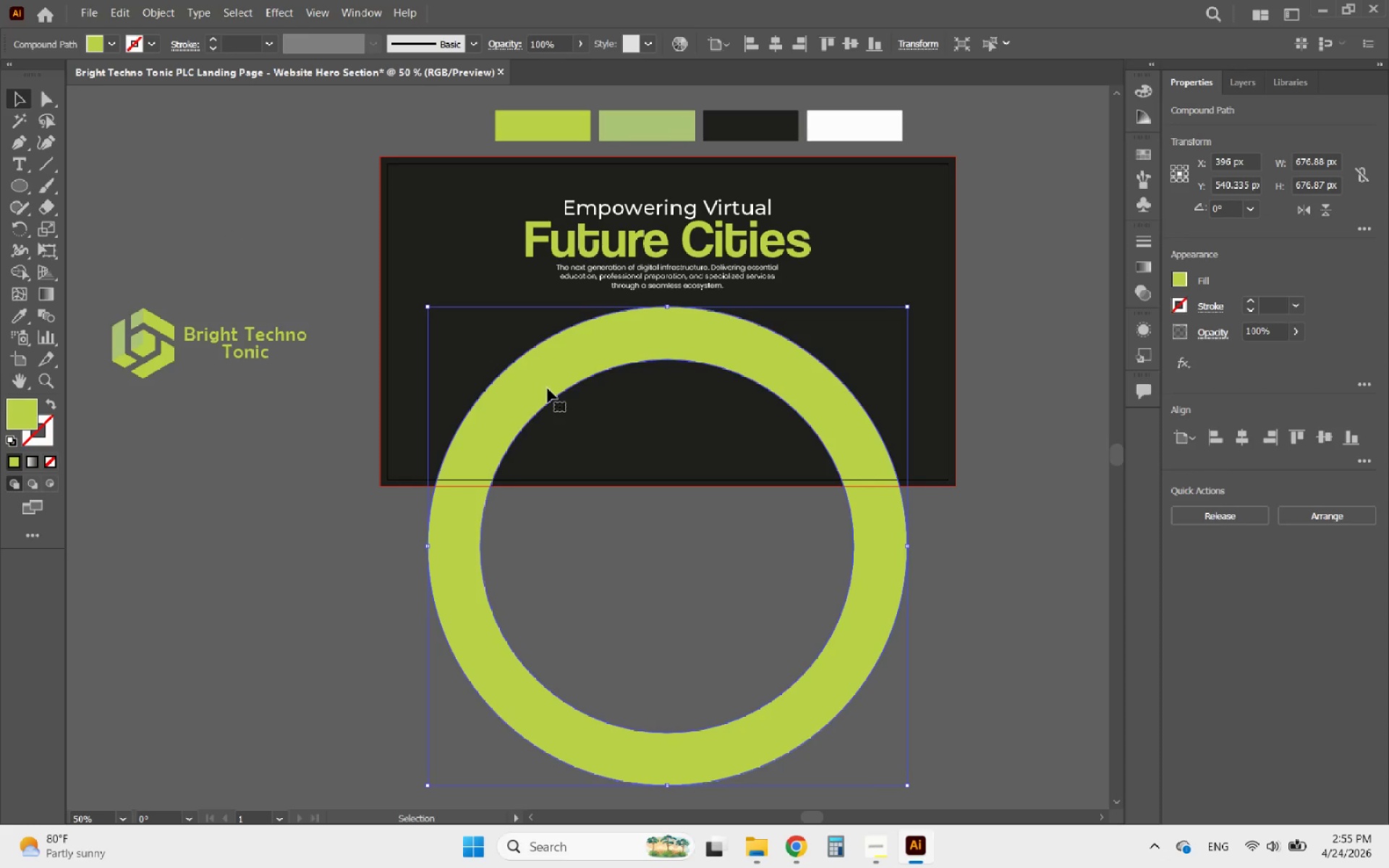 
hold_key(key=ArrowDown, duration=0.34)
 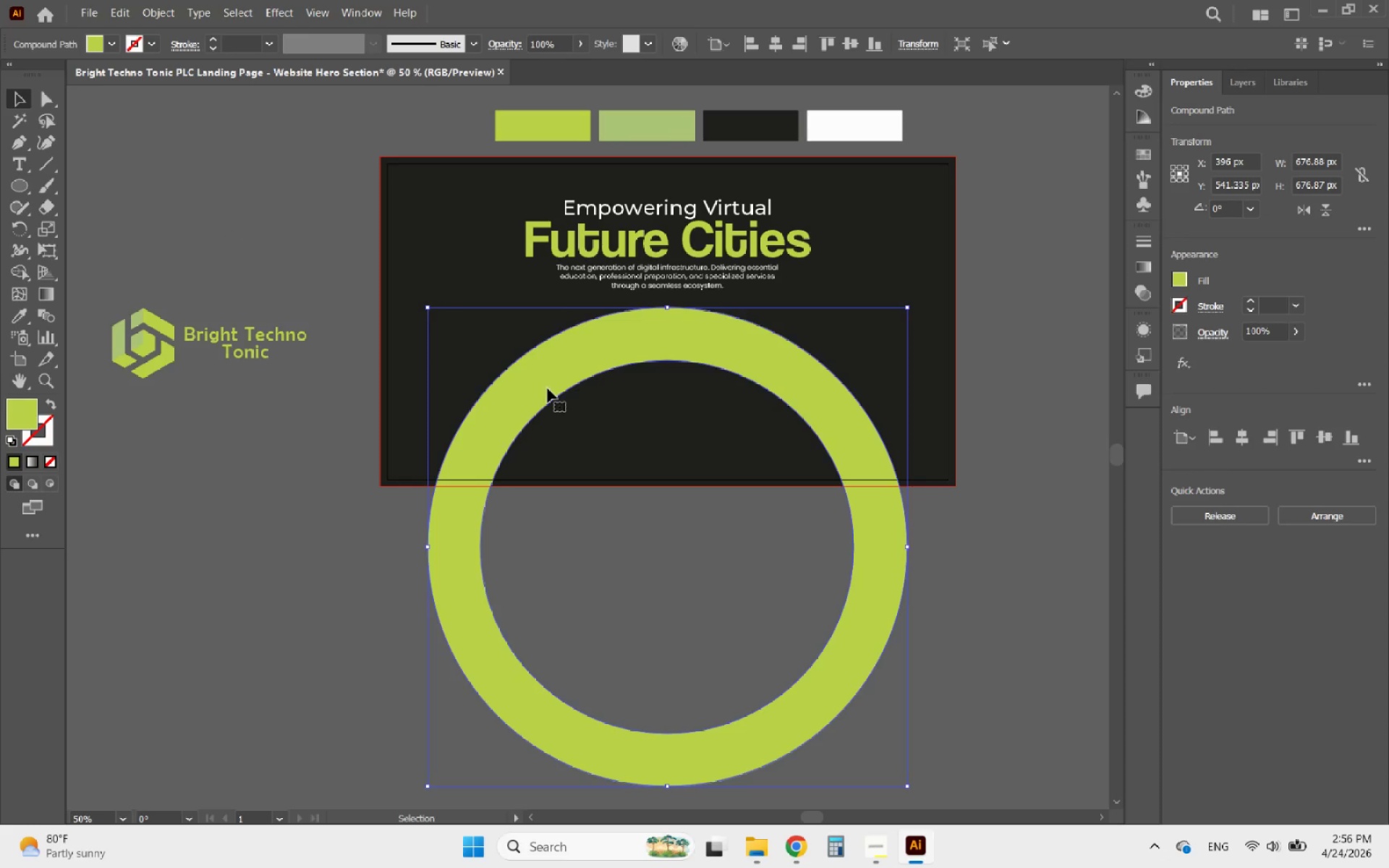 
key(ArrowDown)
 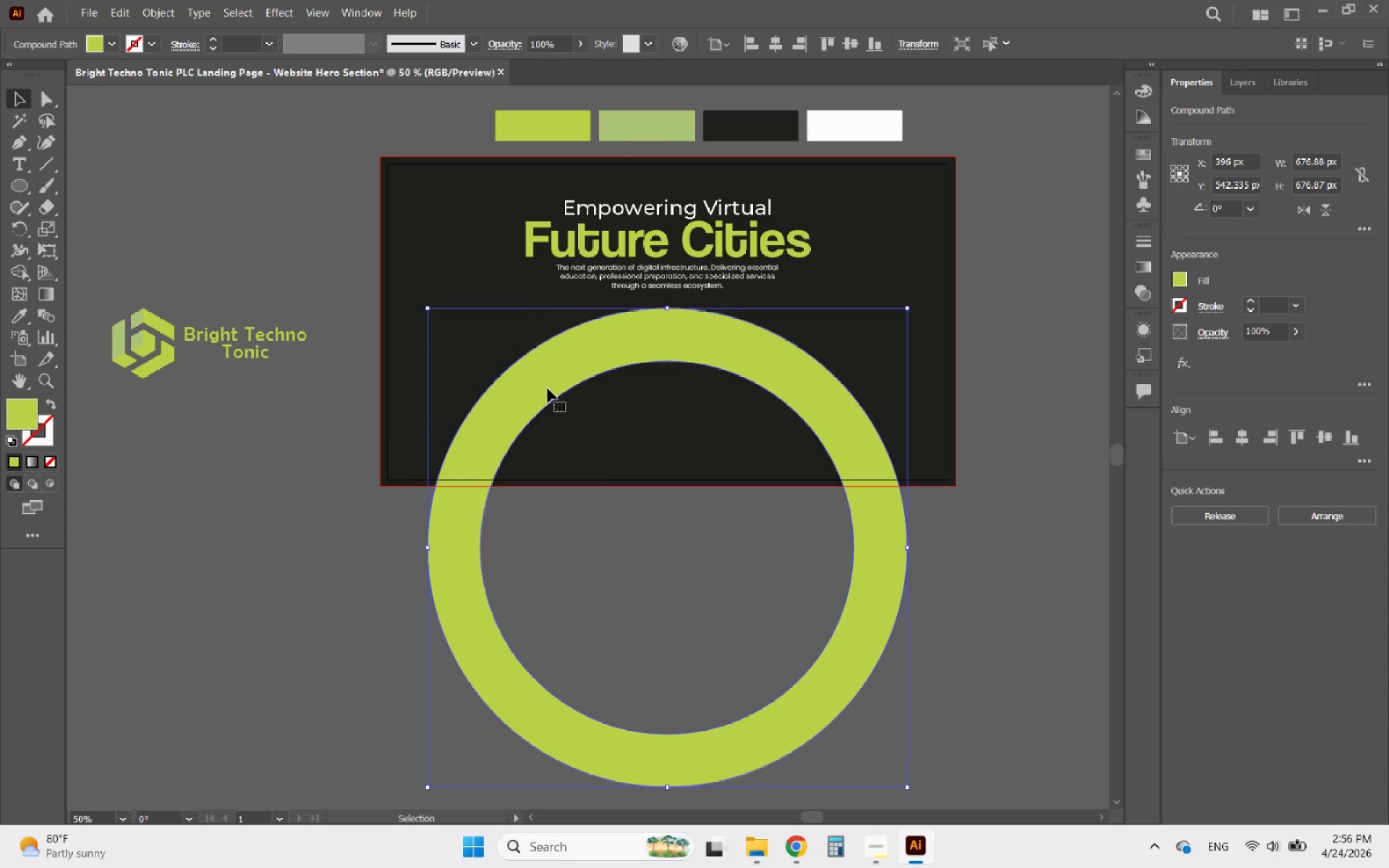 
key(ArrowDown)
 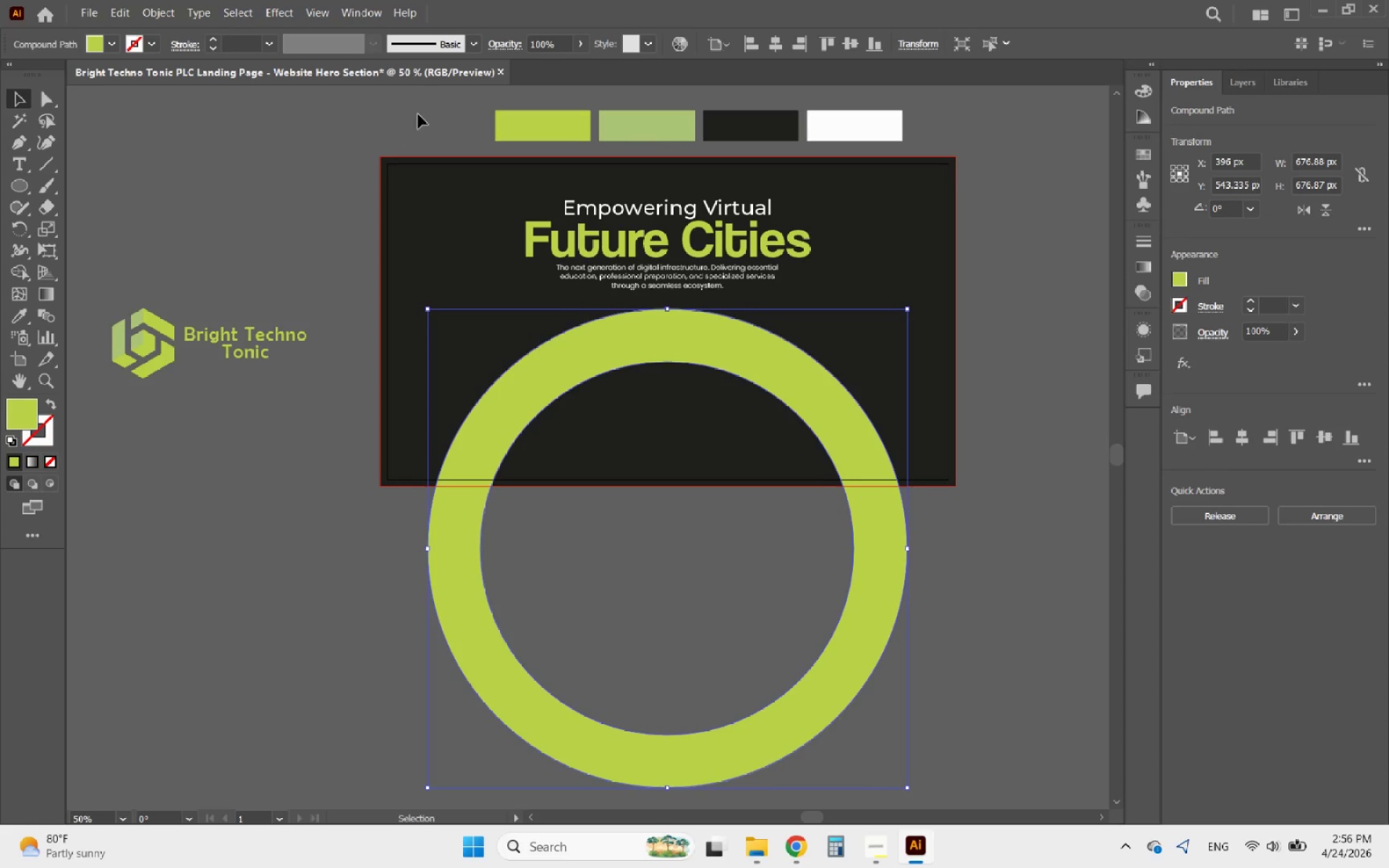 
left_click([292, 14])
 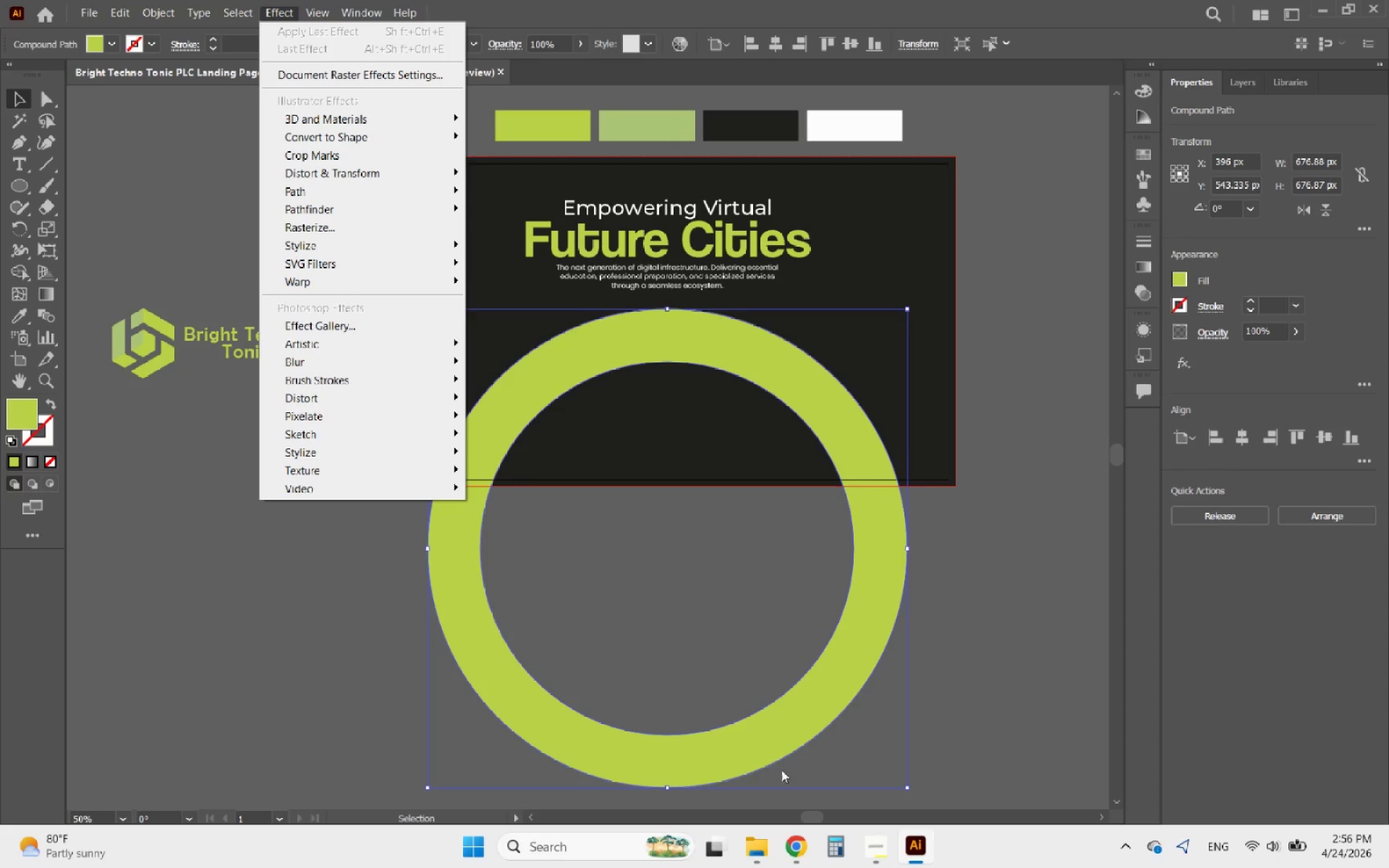 
left_click([795, 841])
 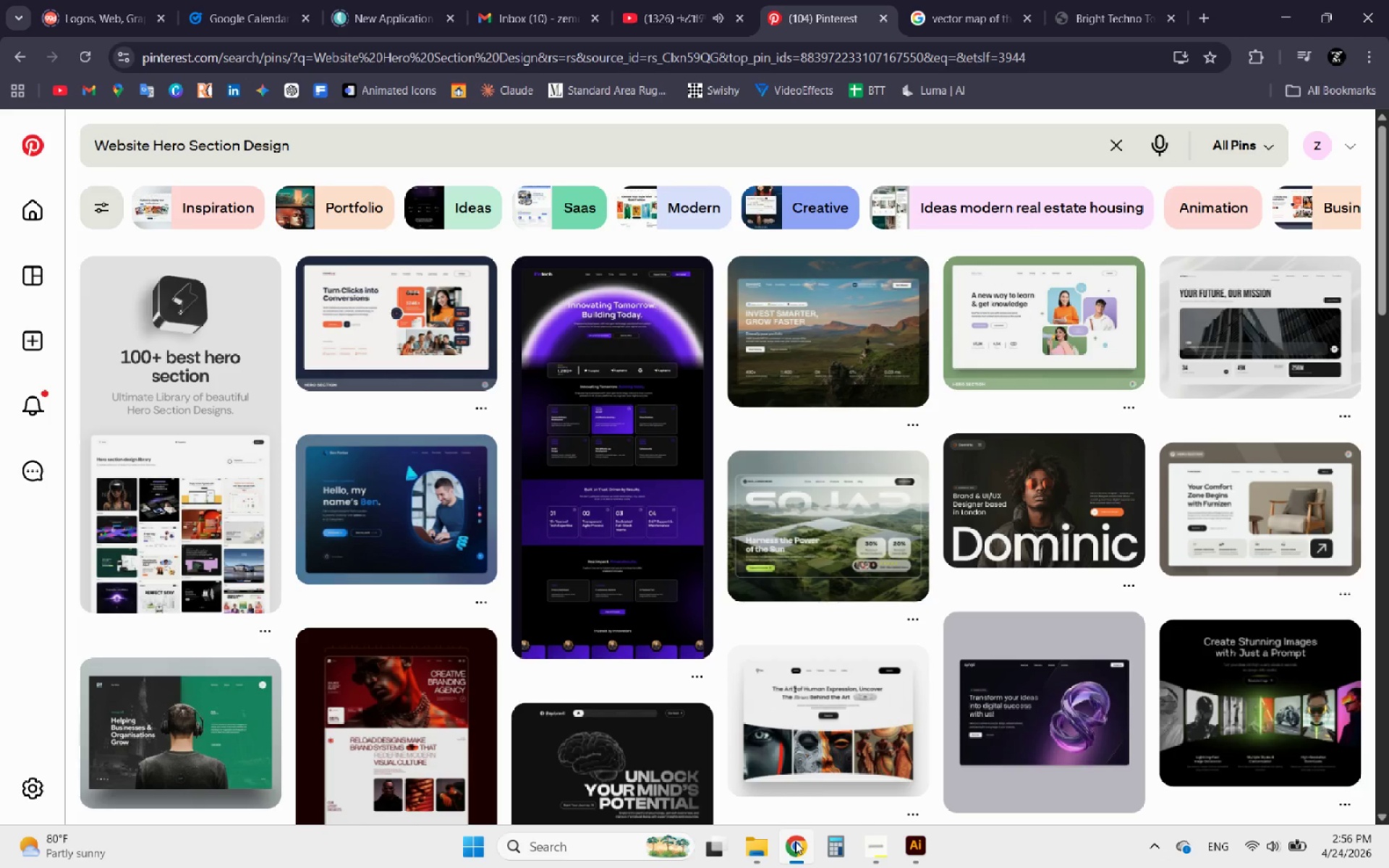 
left_click([795, 841])
 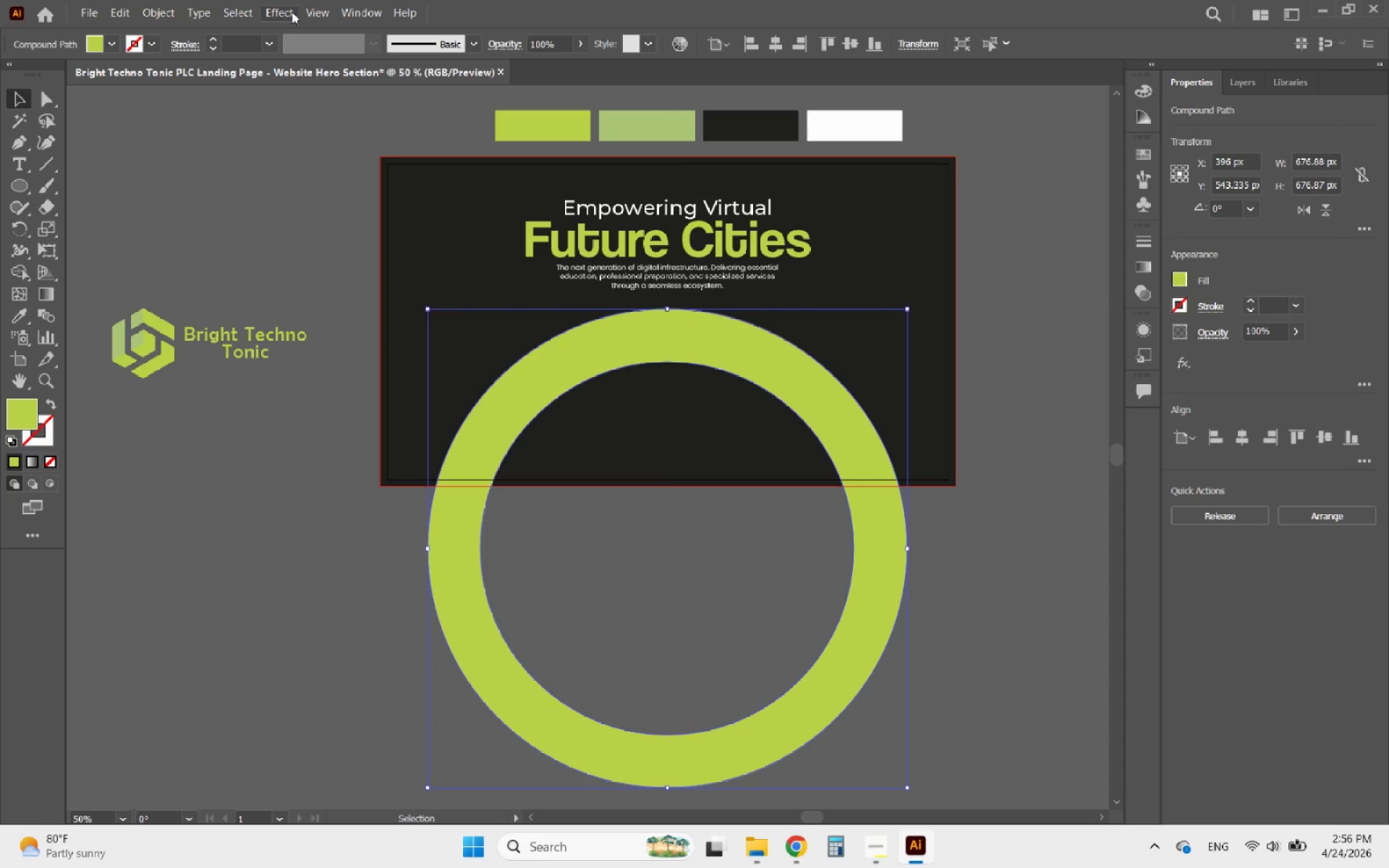 
left_click([279, 9])
 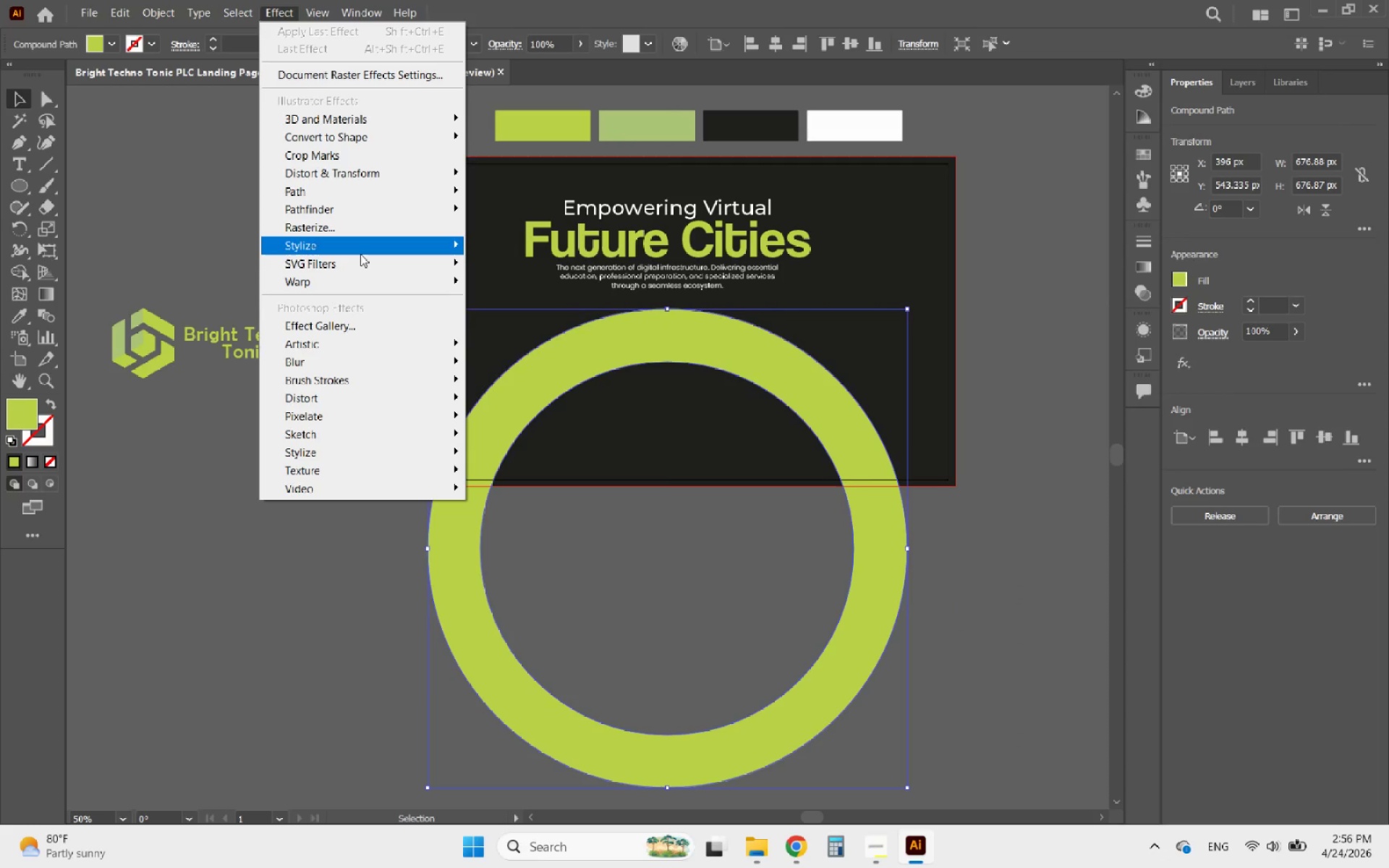 
left_click([360, 254])
 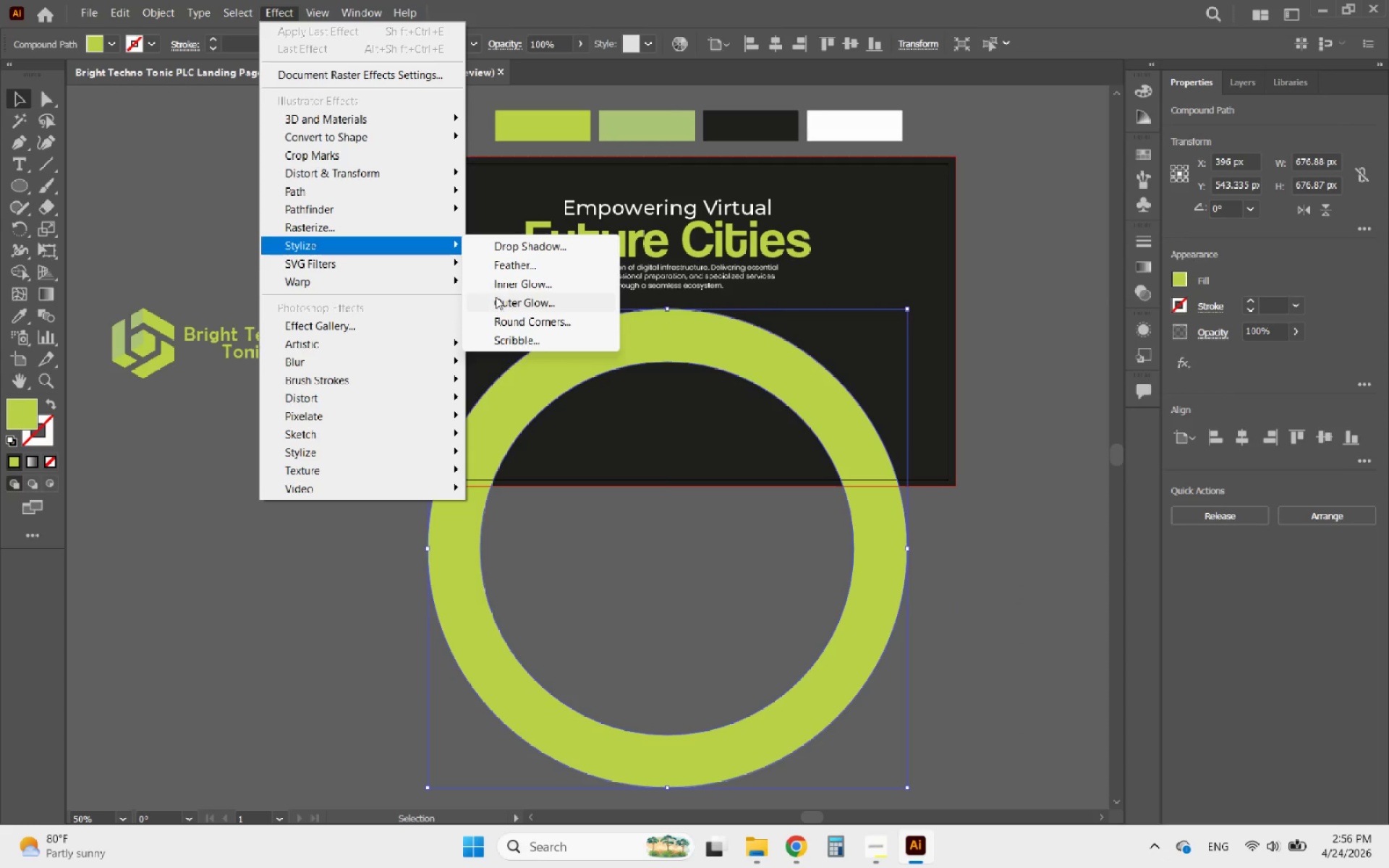 
left_click([519, 301])
 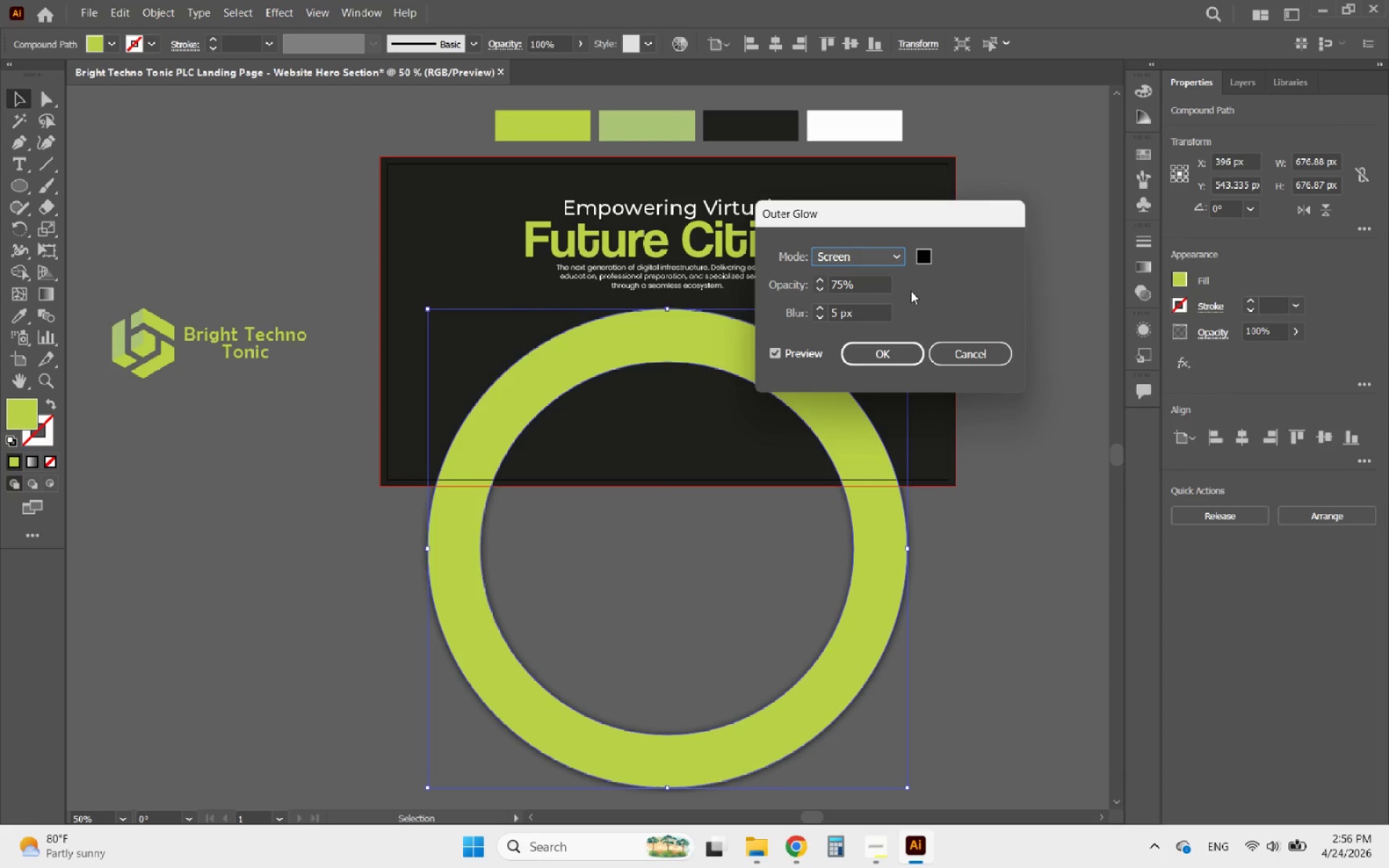 
left_click([920, 260])
 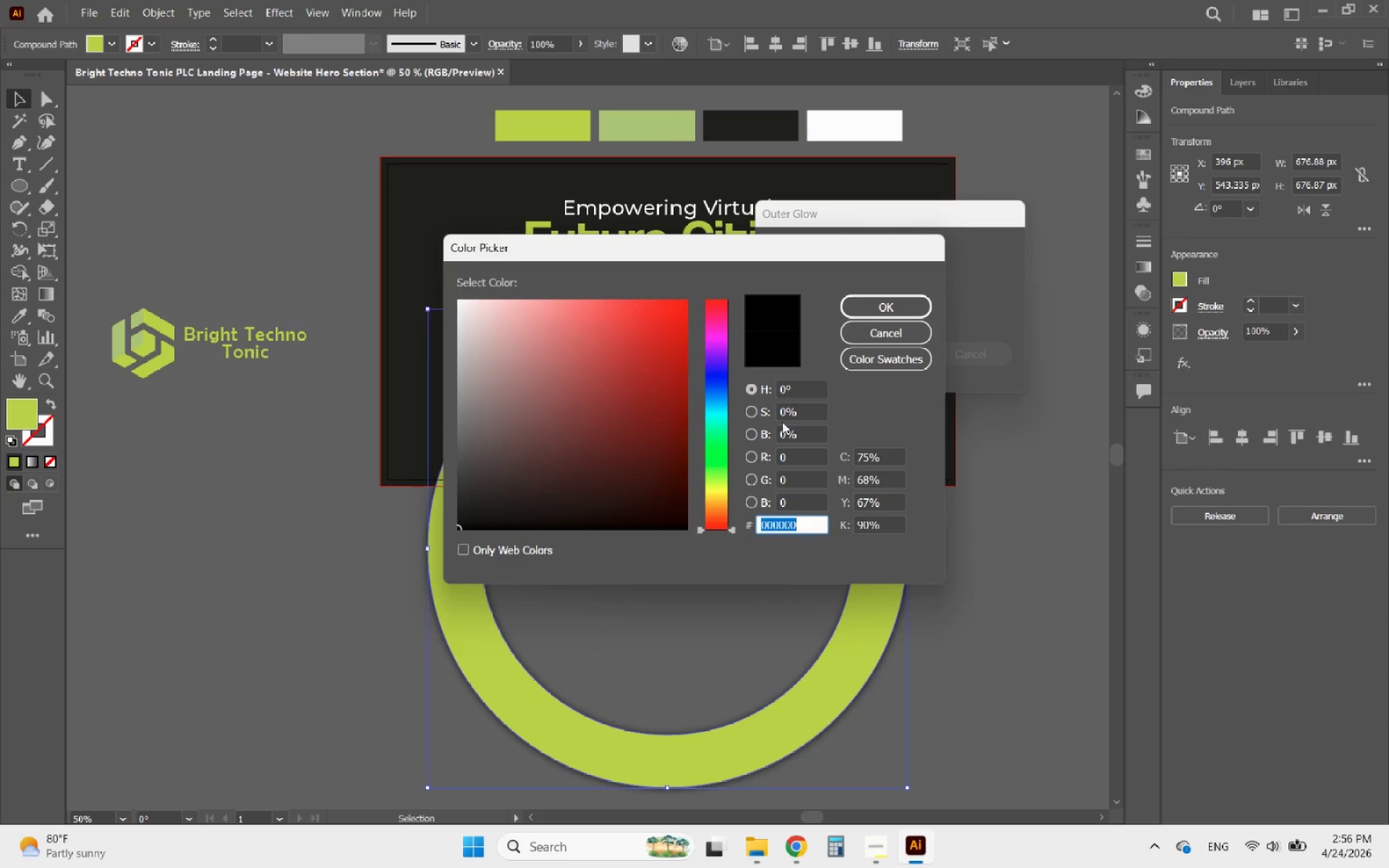 
left_click([885, 318])
 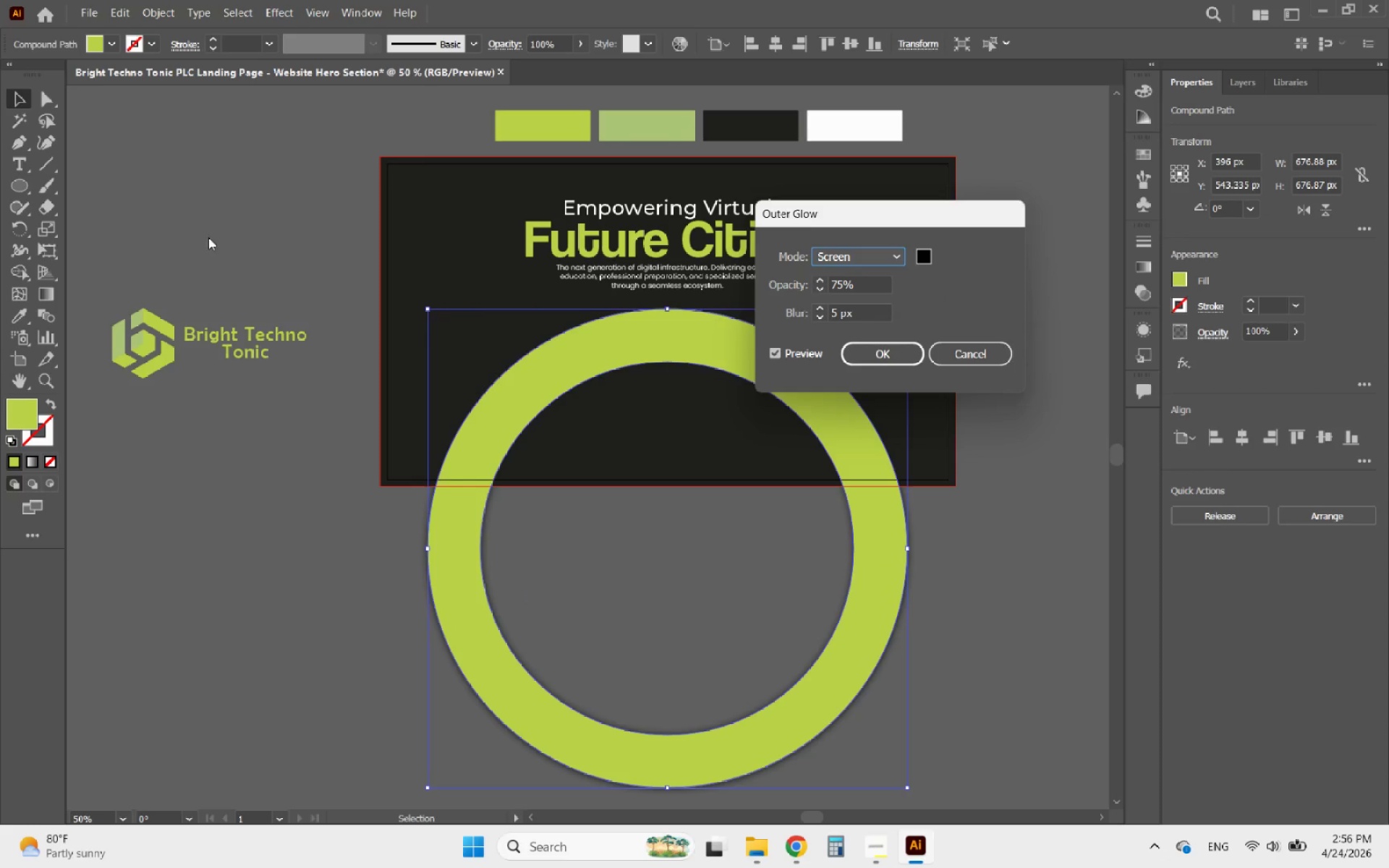 
left_click([990, 349])
 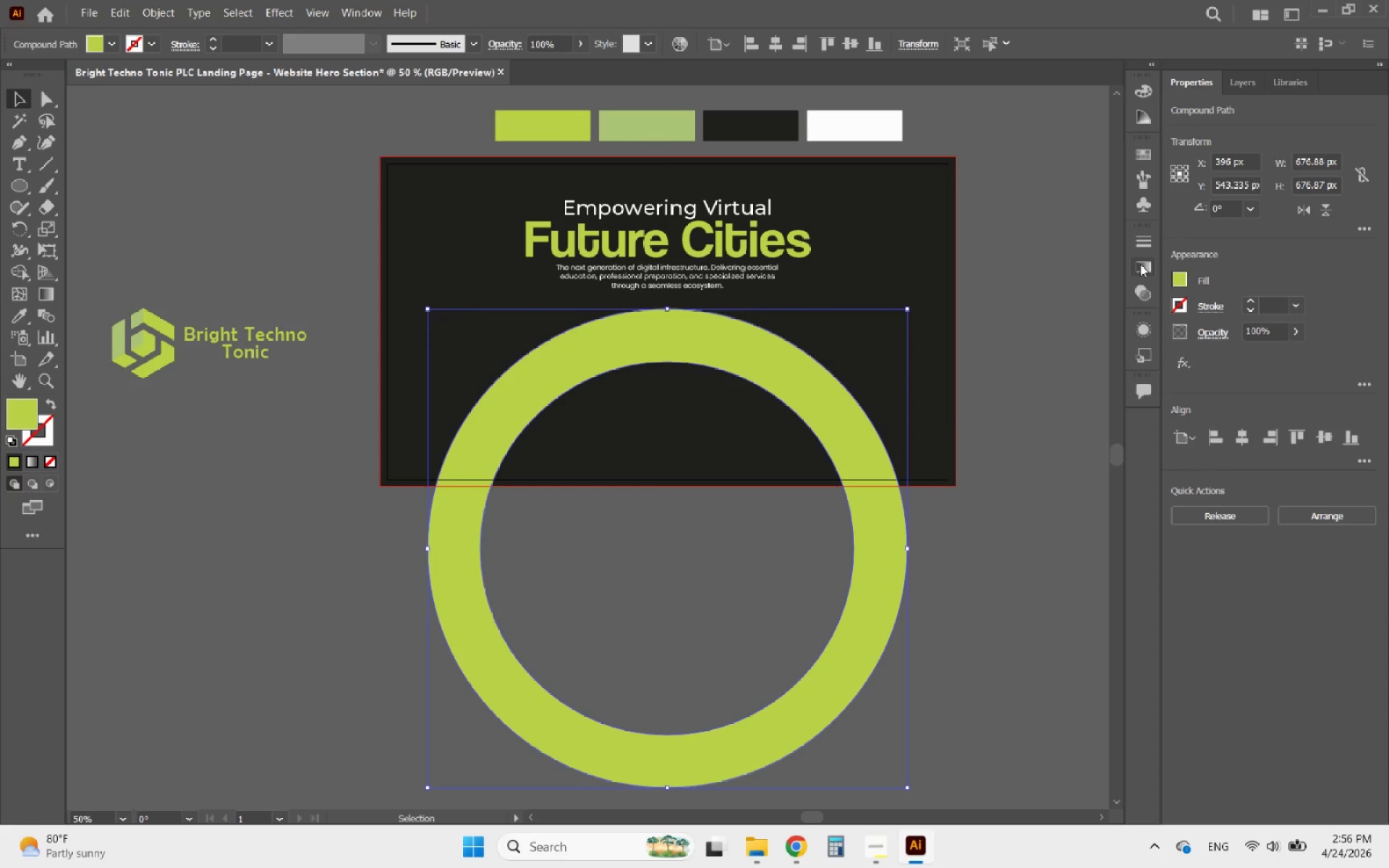 
left_click([1175, 284])
 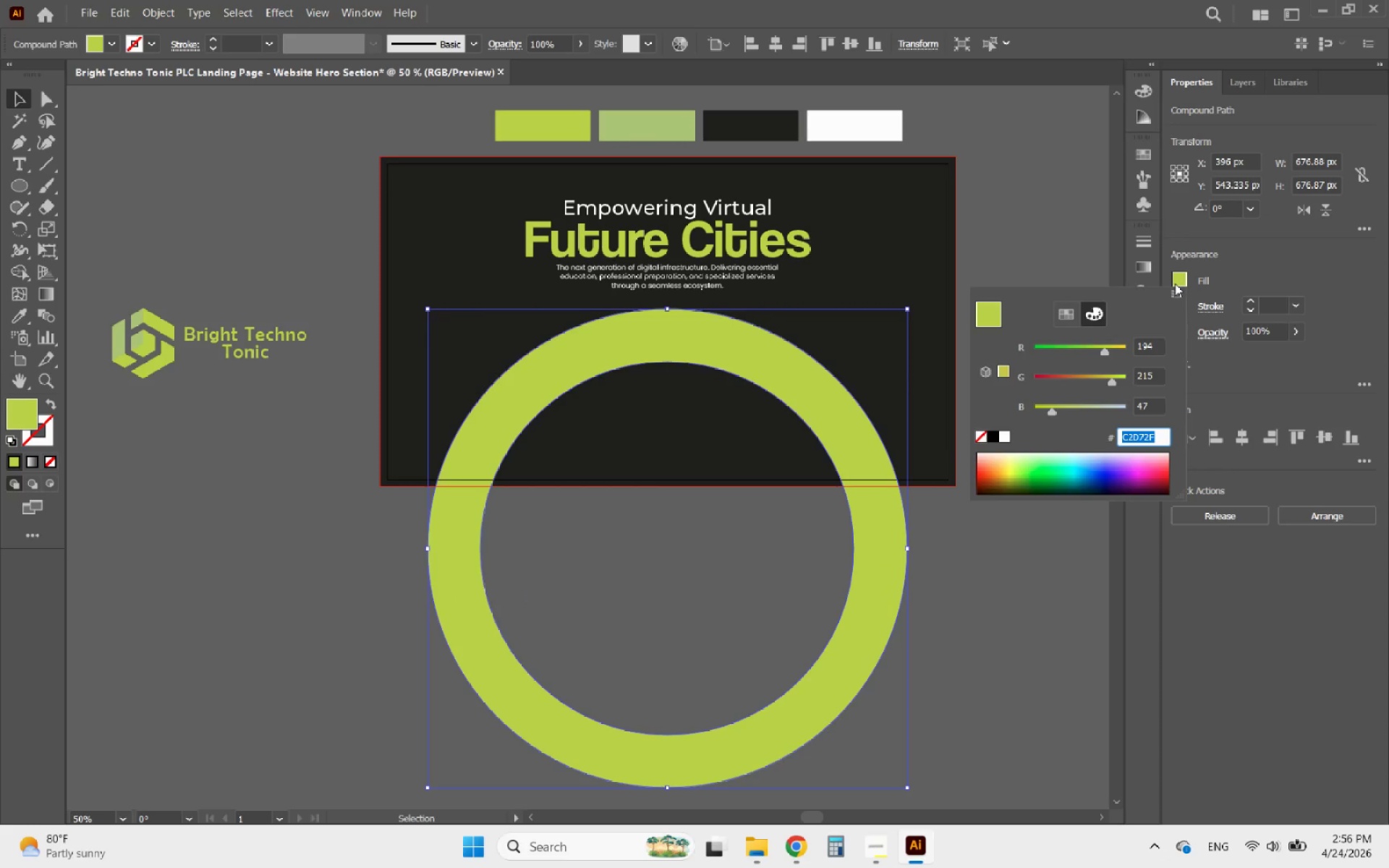 
key(Control+C)
 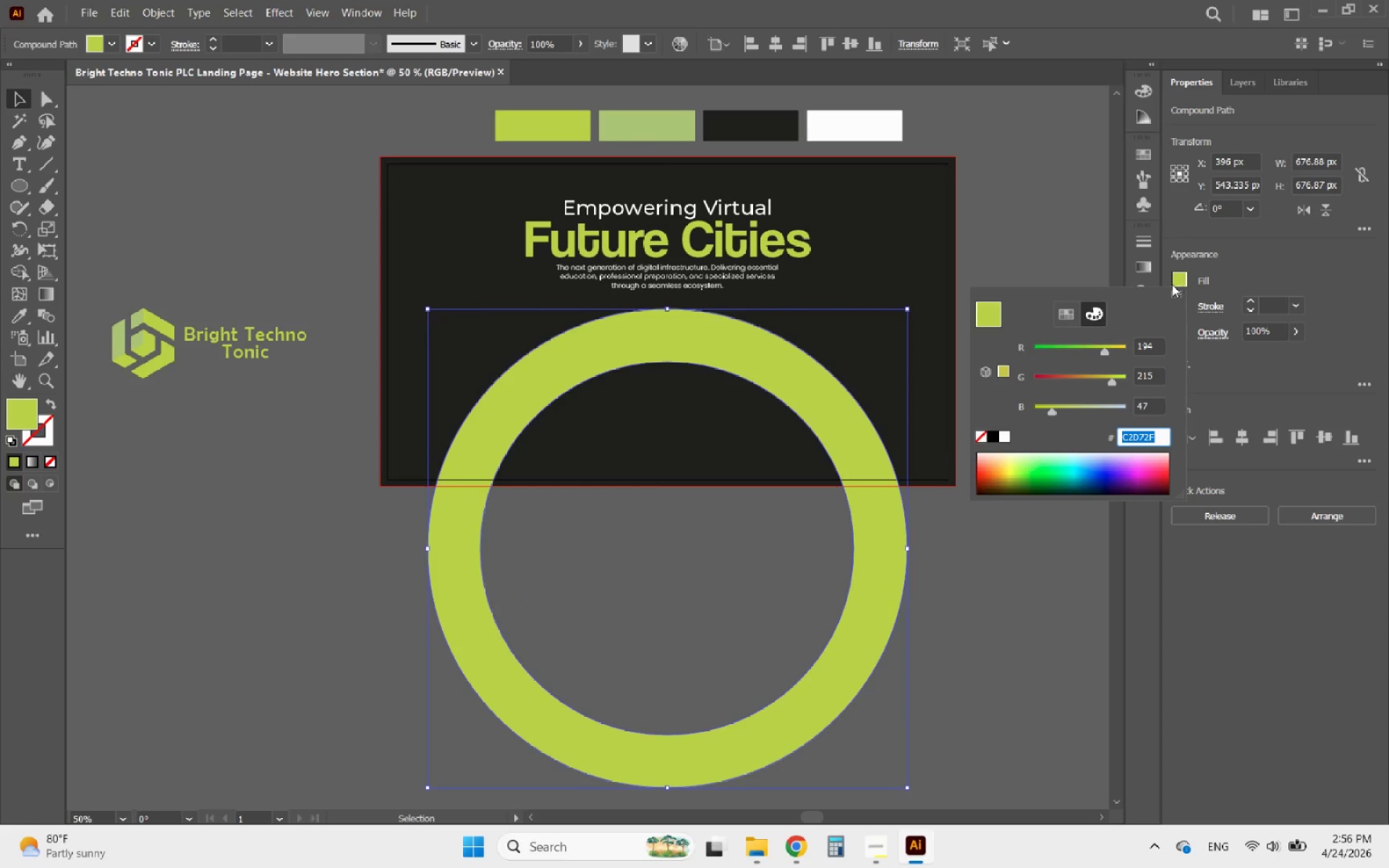 
key(Control+C)
 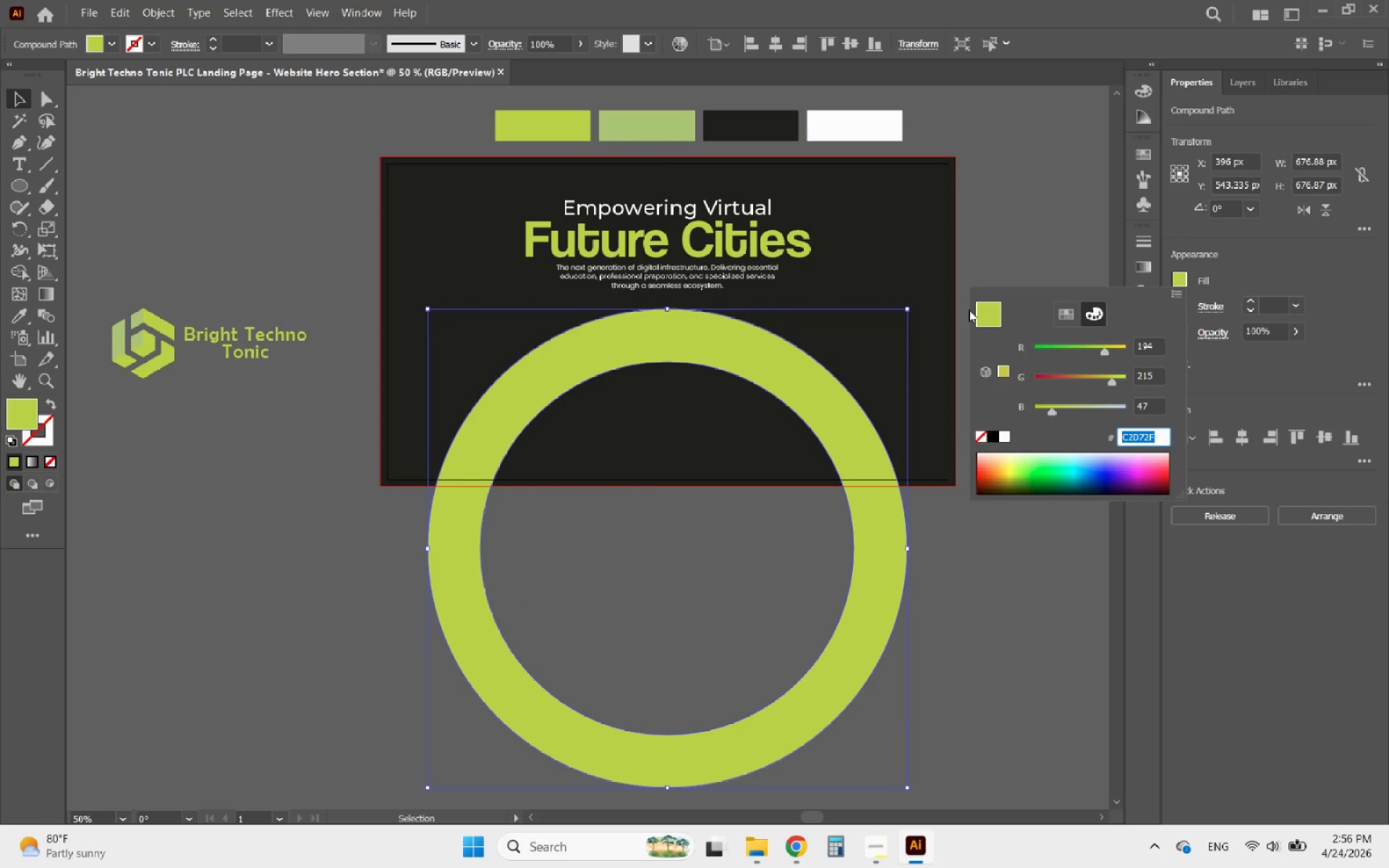 
key(Control+C)
 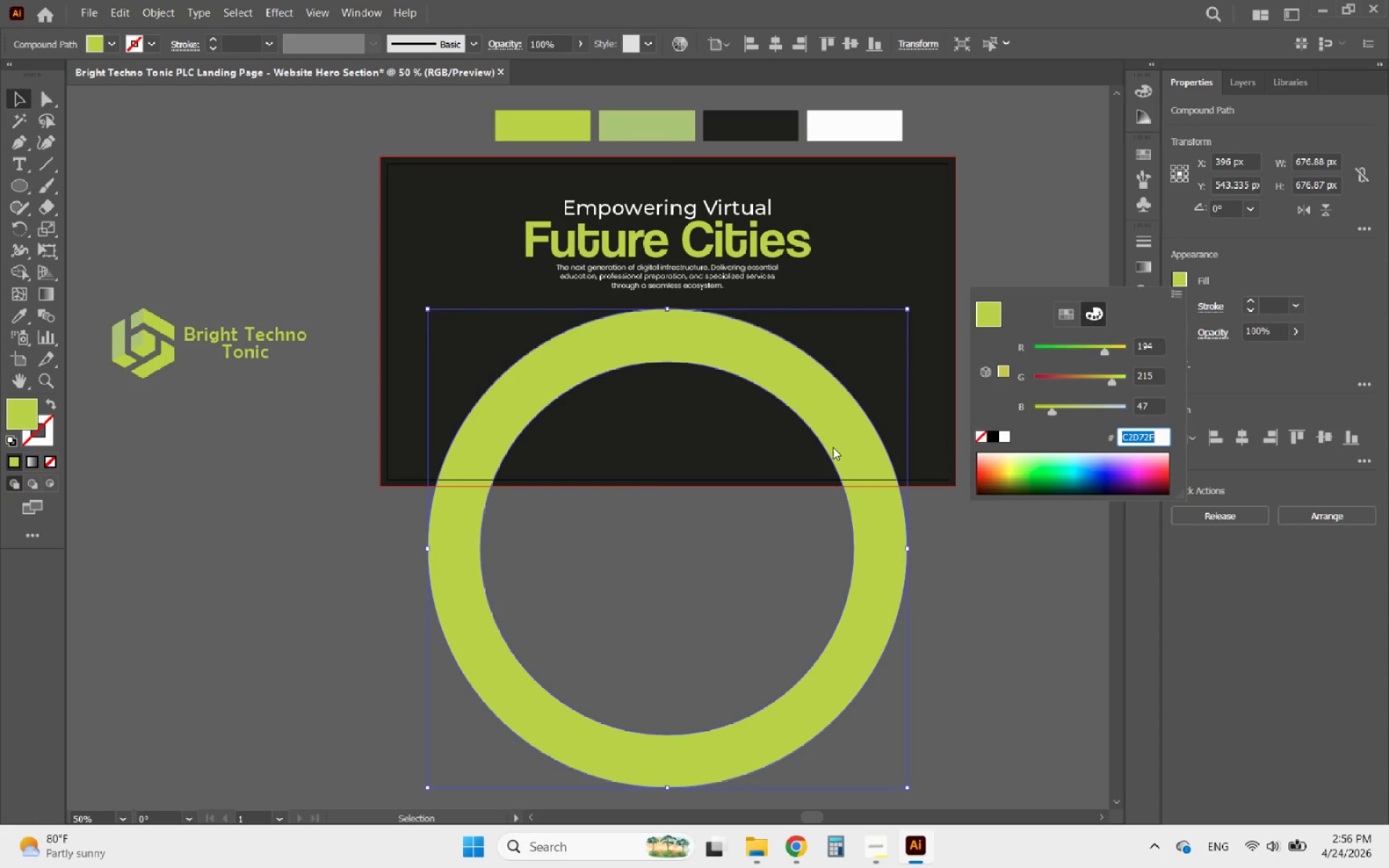 
left_click([845, 427])
 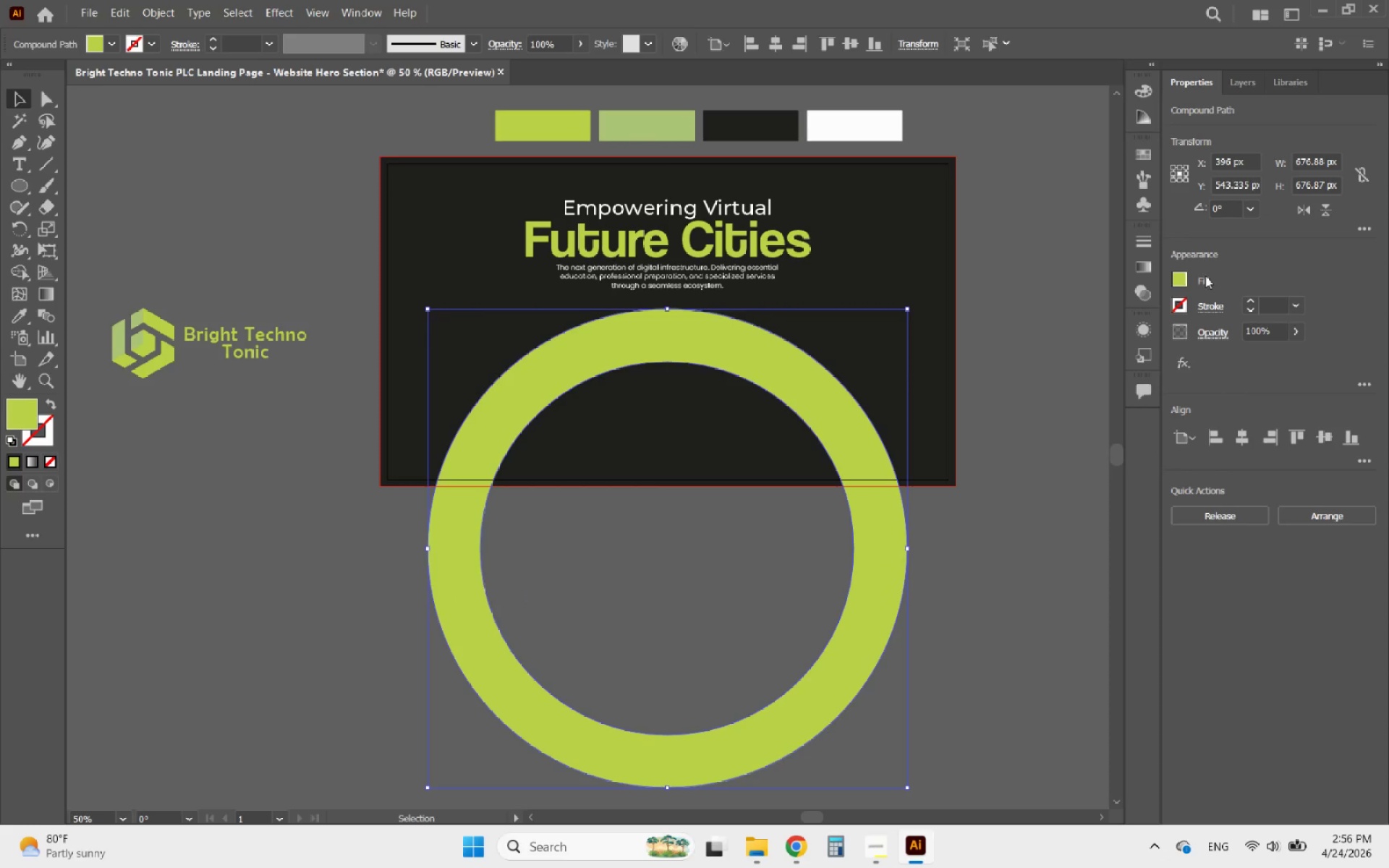 
left_click([1177, 278])
 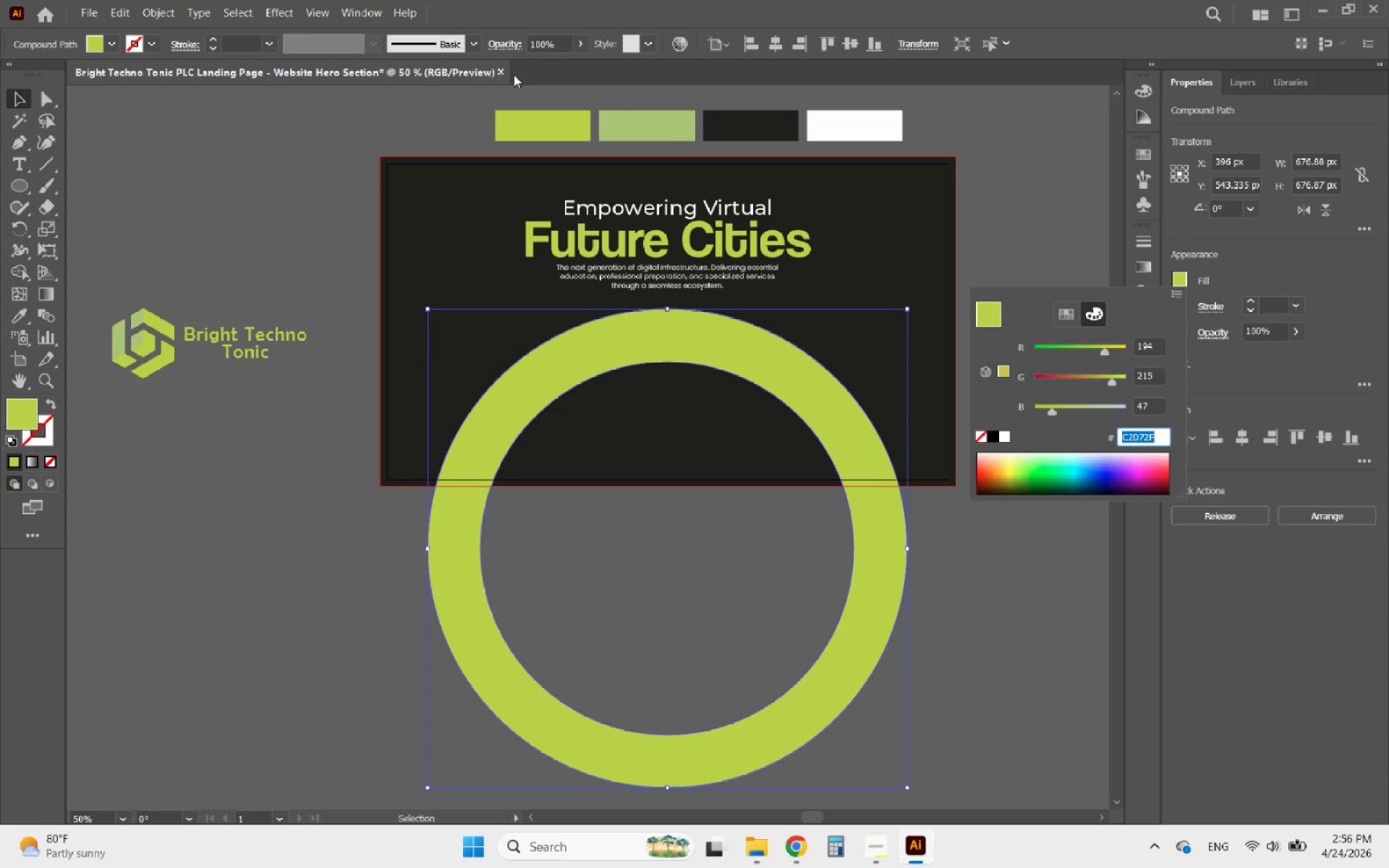 
left_click([289, 12])
 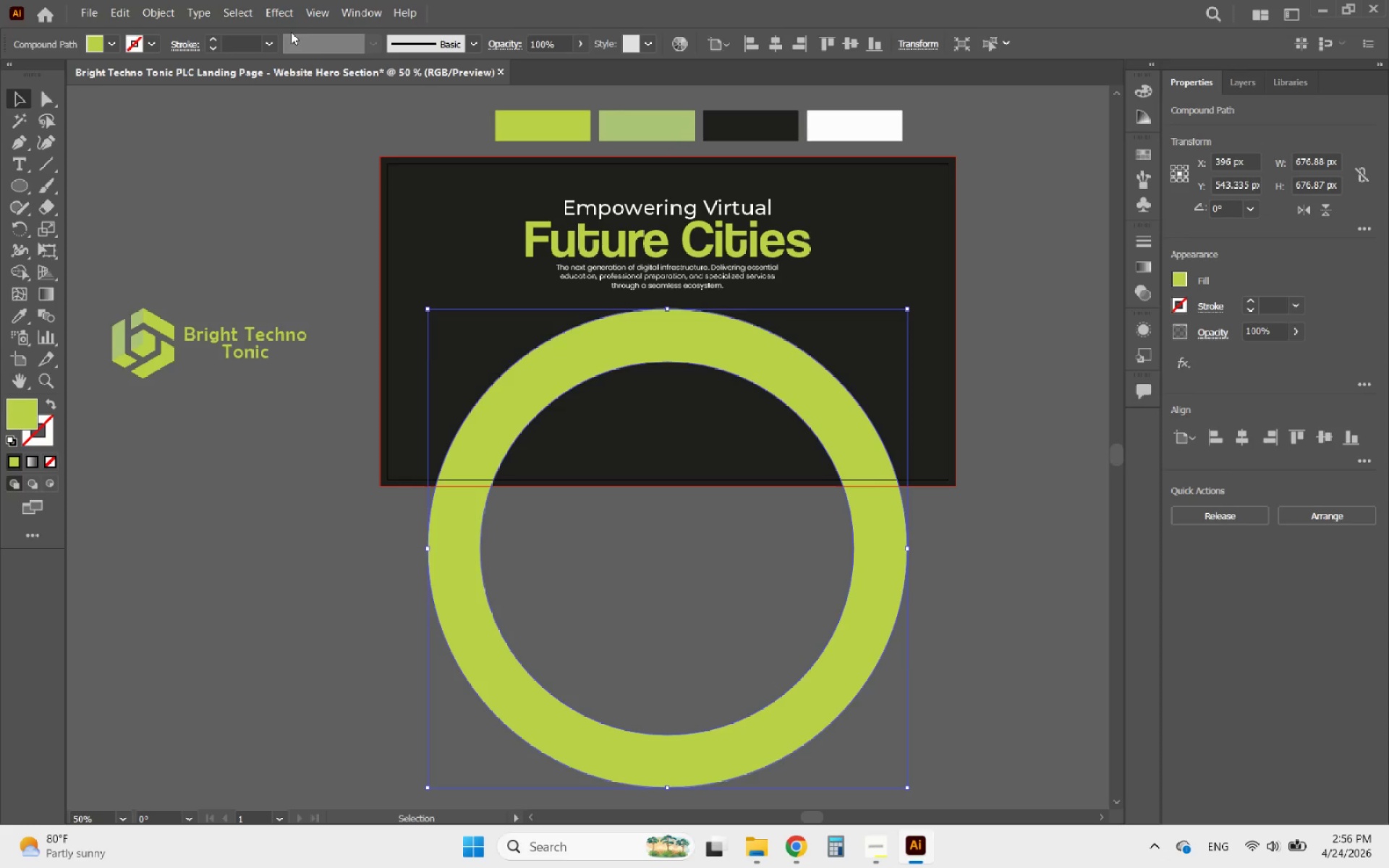 
left_click([277, 11])
 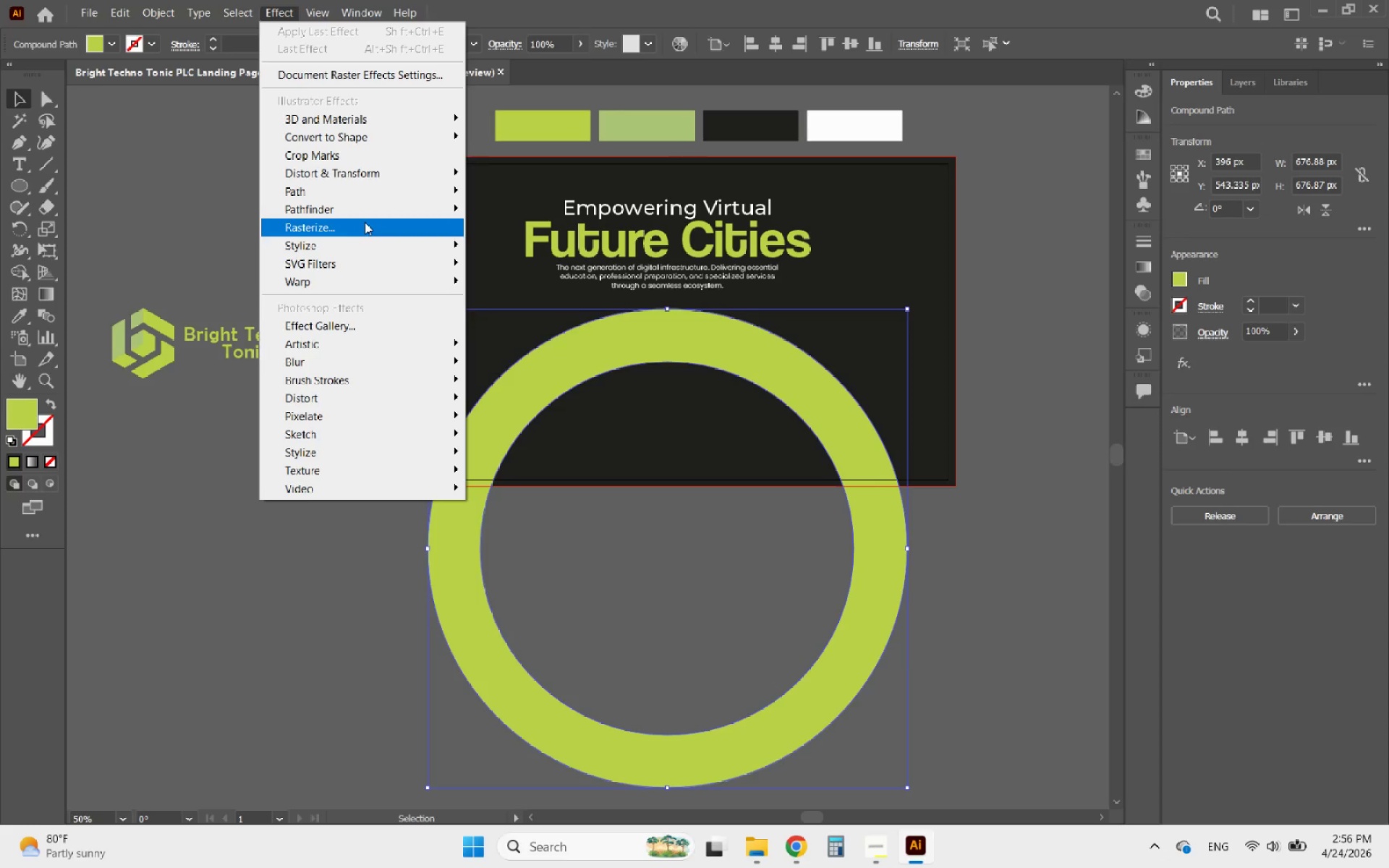 
left_click([344, 244])
 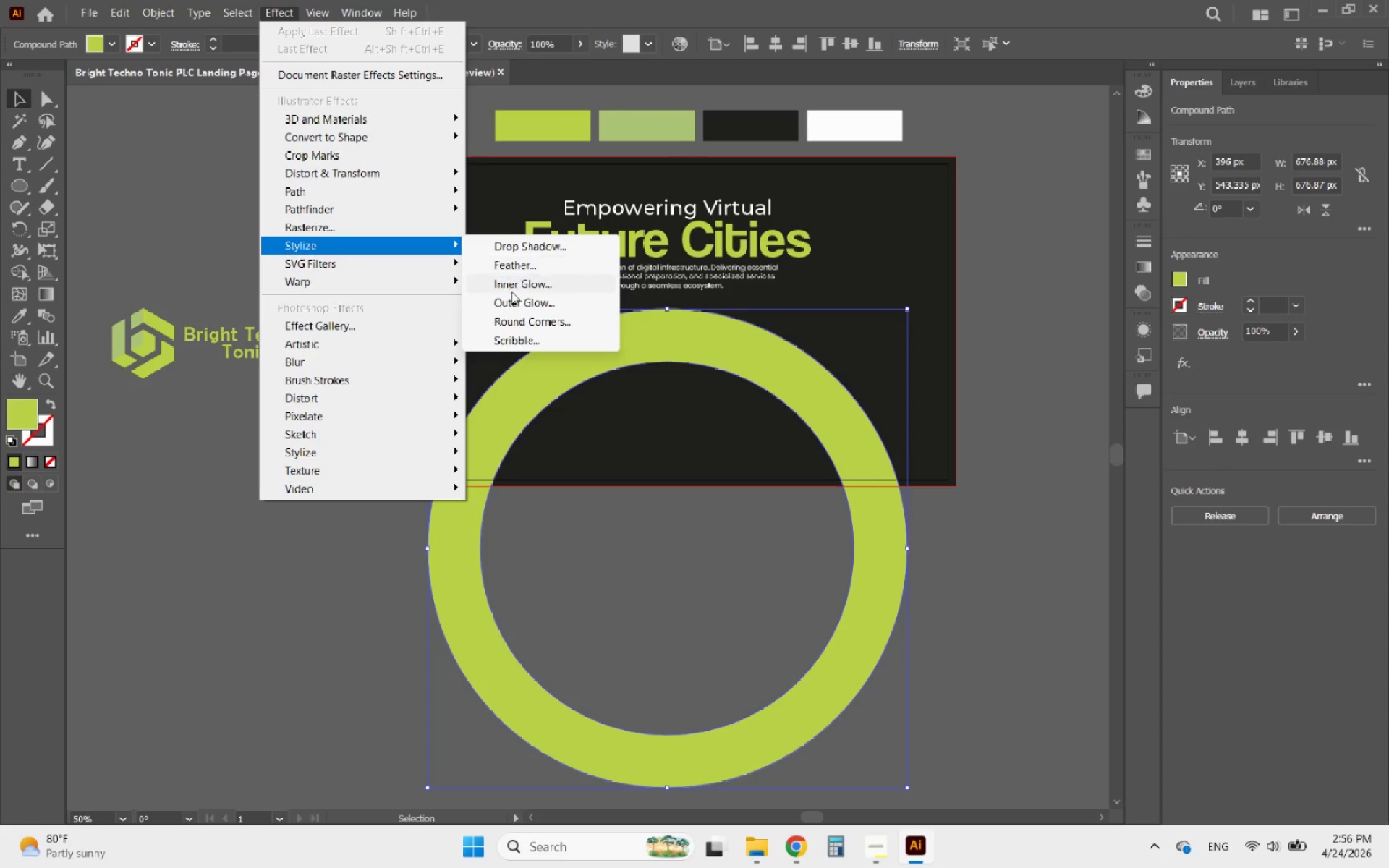 
left_click([517, 305])
 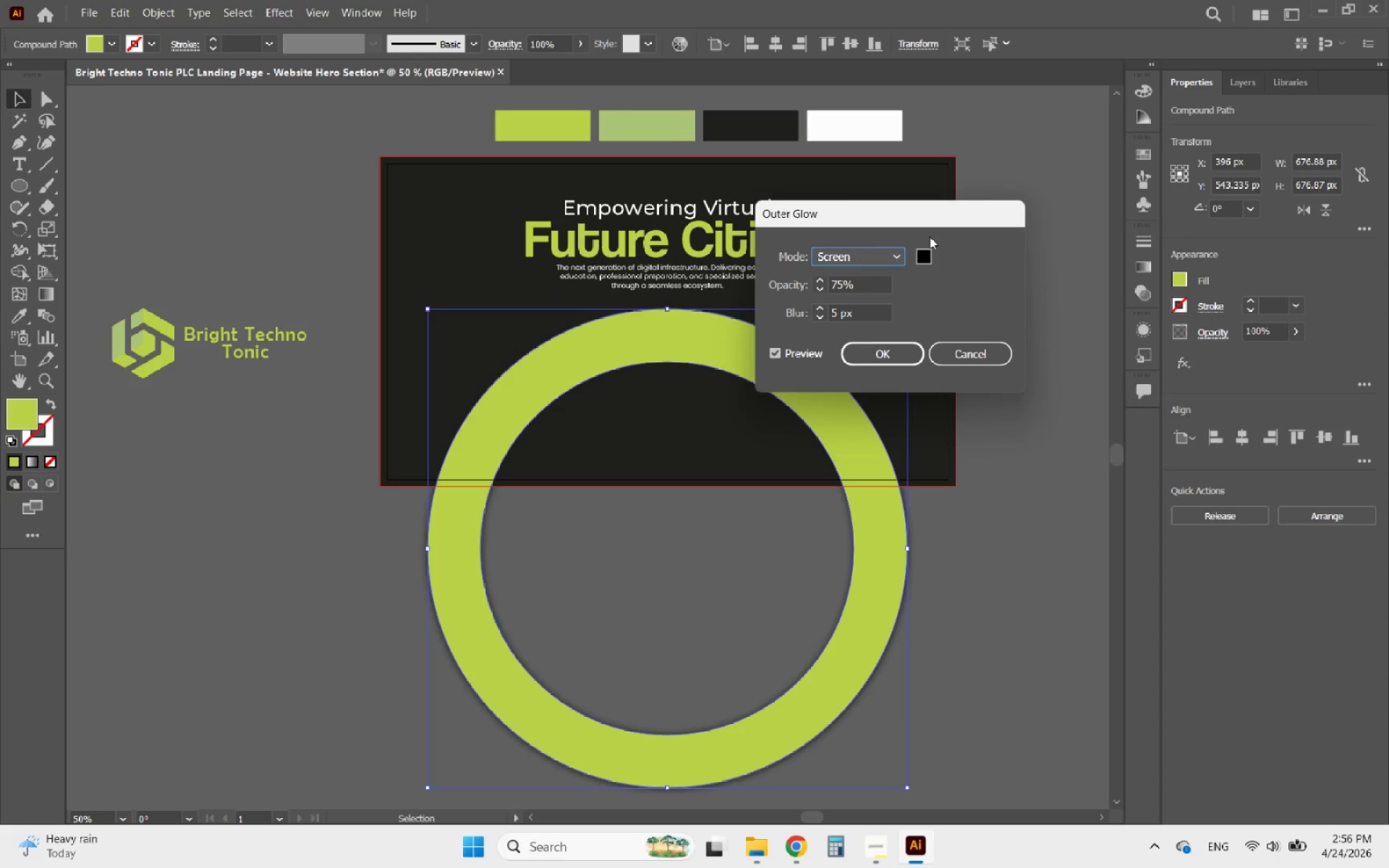 
left_click([933, 255])
 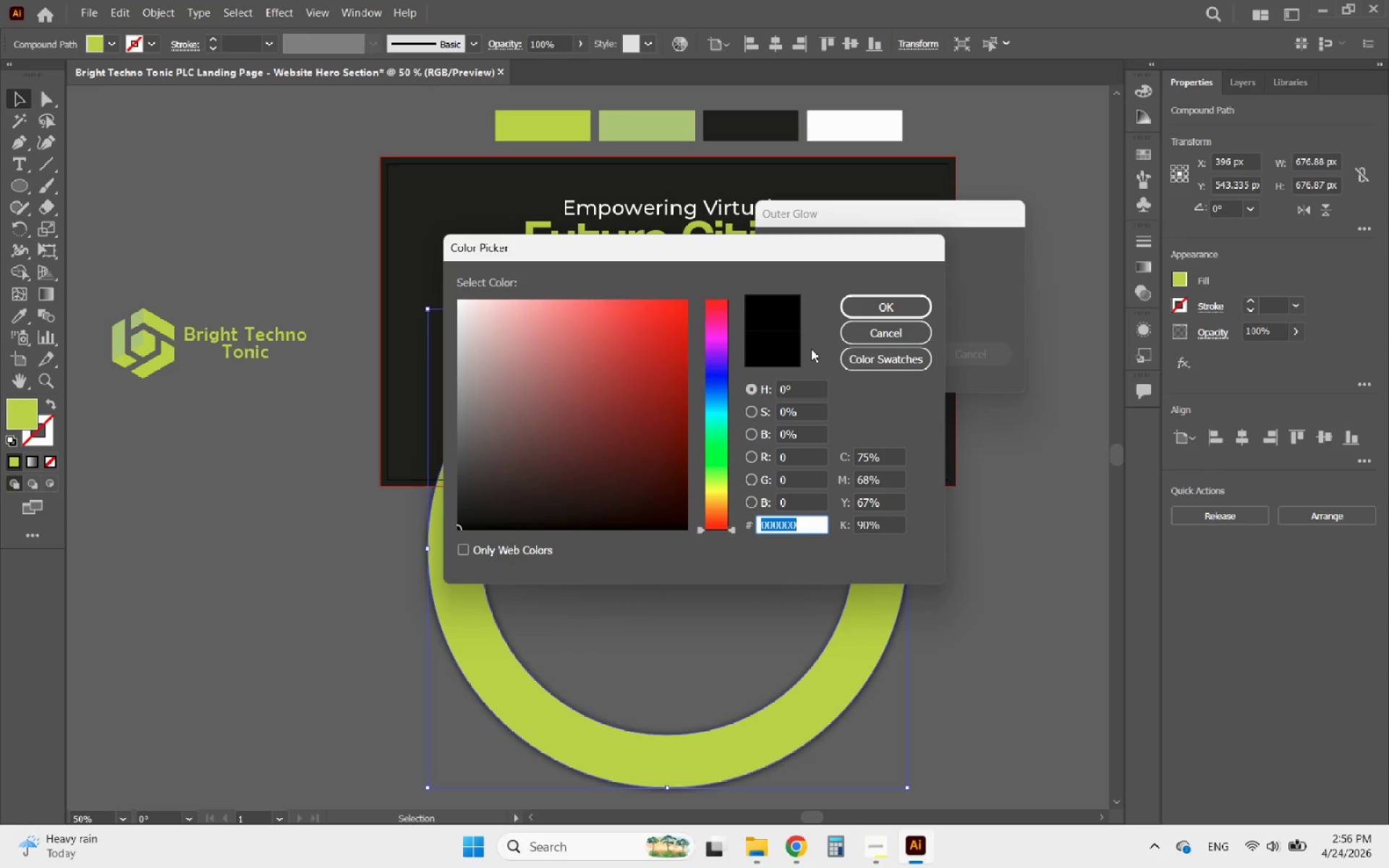 
key(Control+V)
 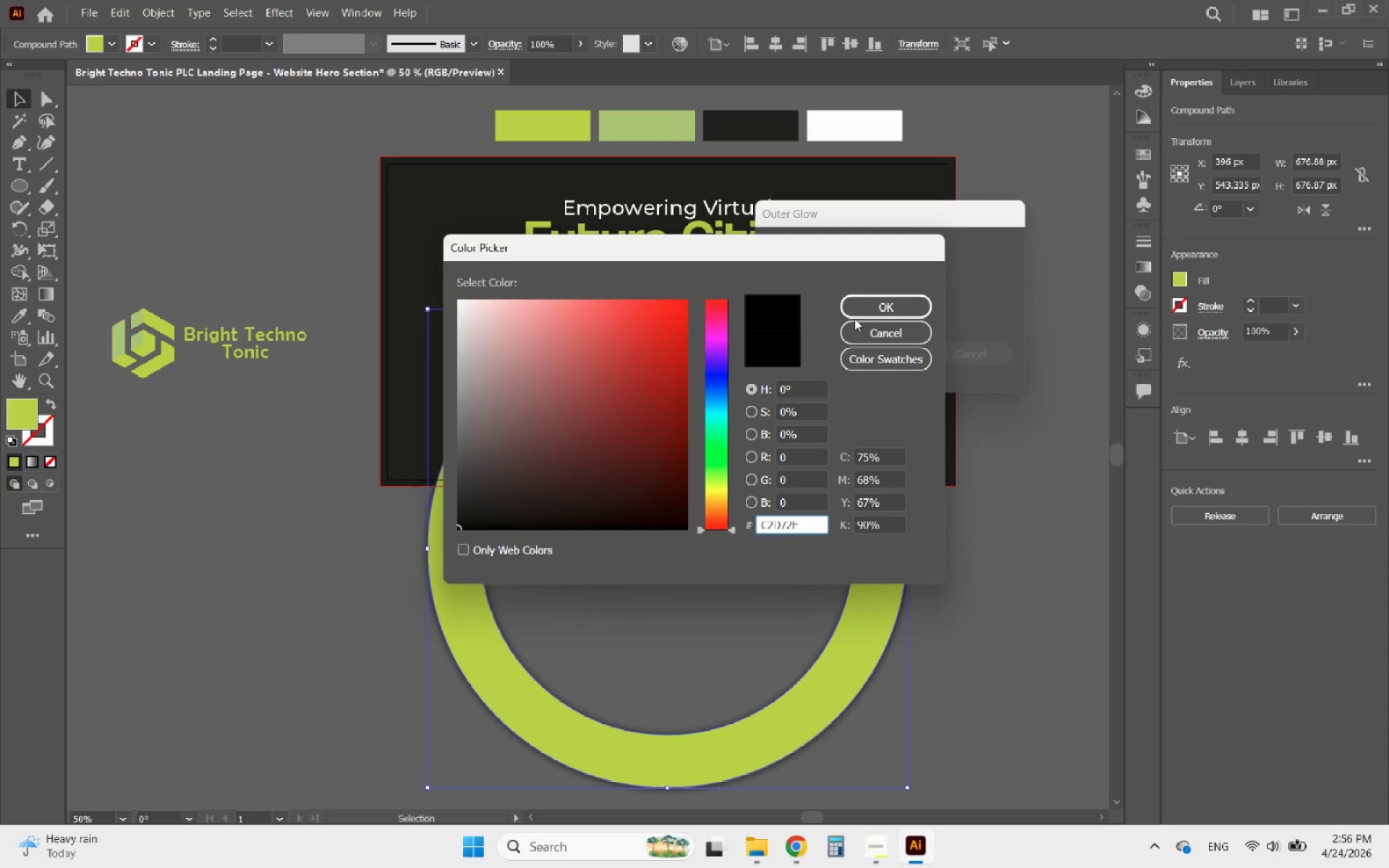 
left_click([859, 312])
 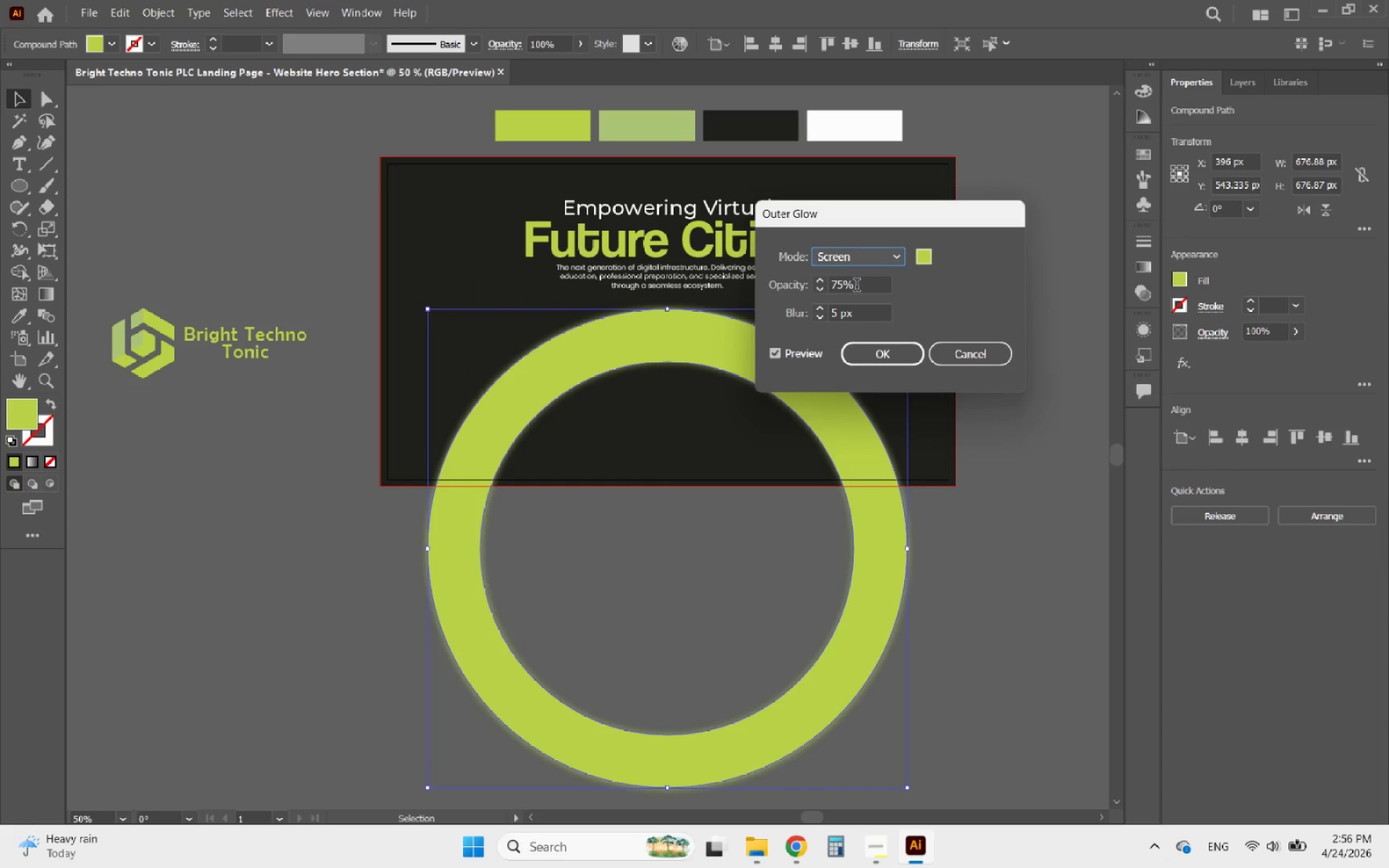 
scroll: coordinate [859, 315], scroll_direction: up, amount: 18.0
 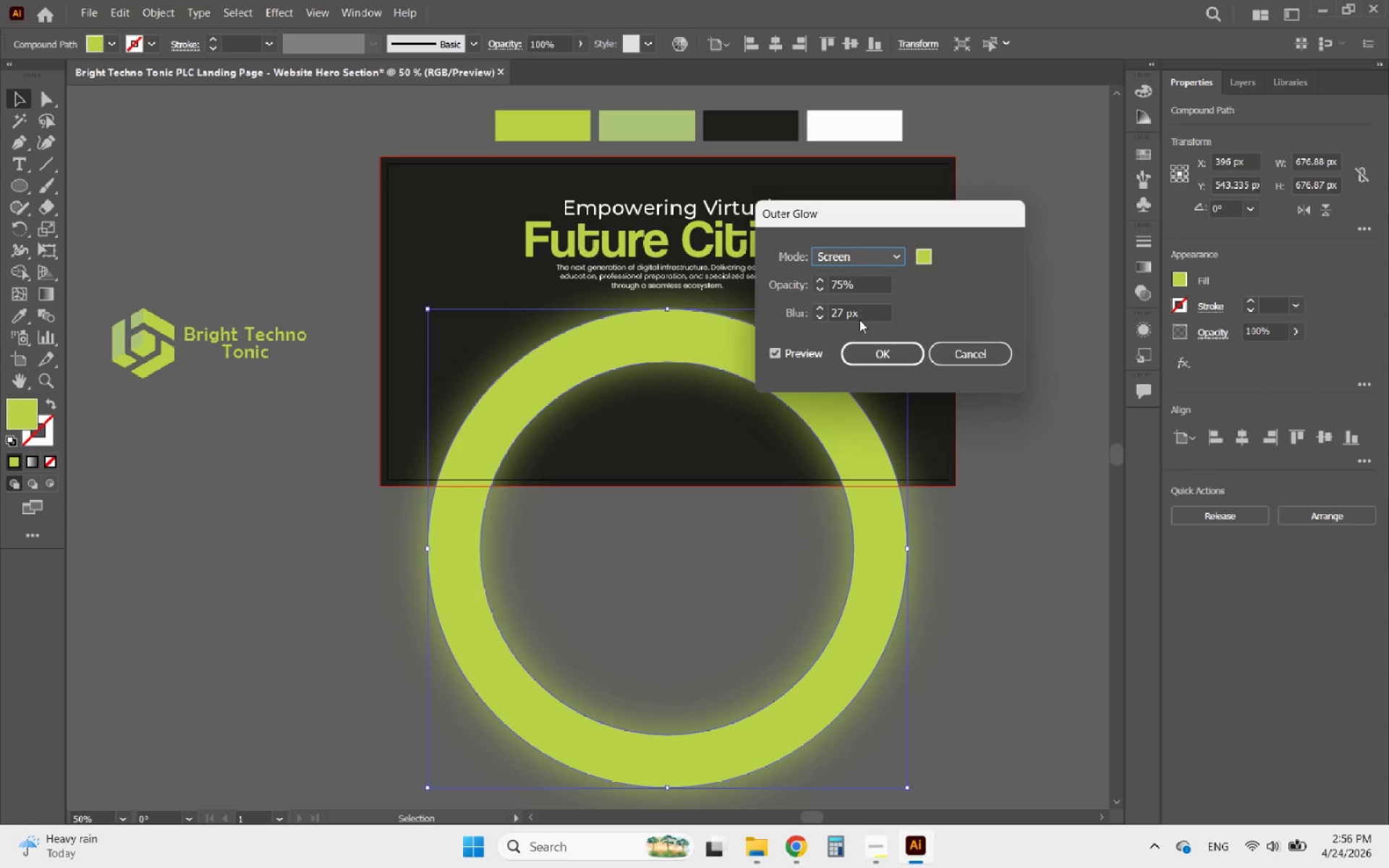 
left_click([890, 356])
 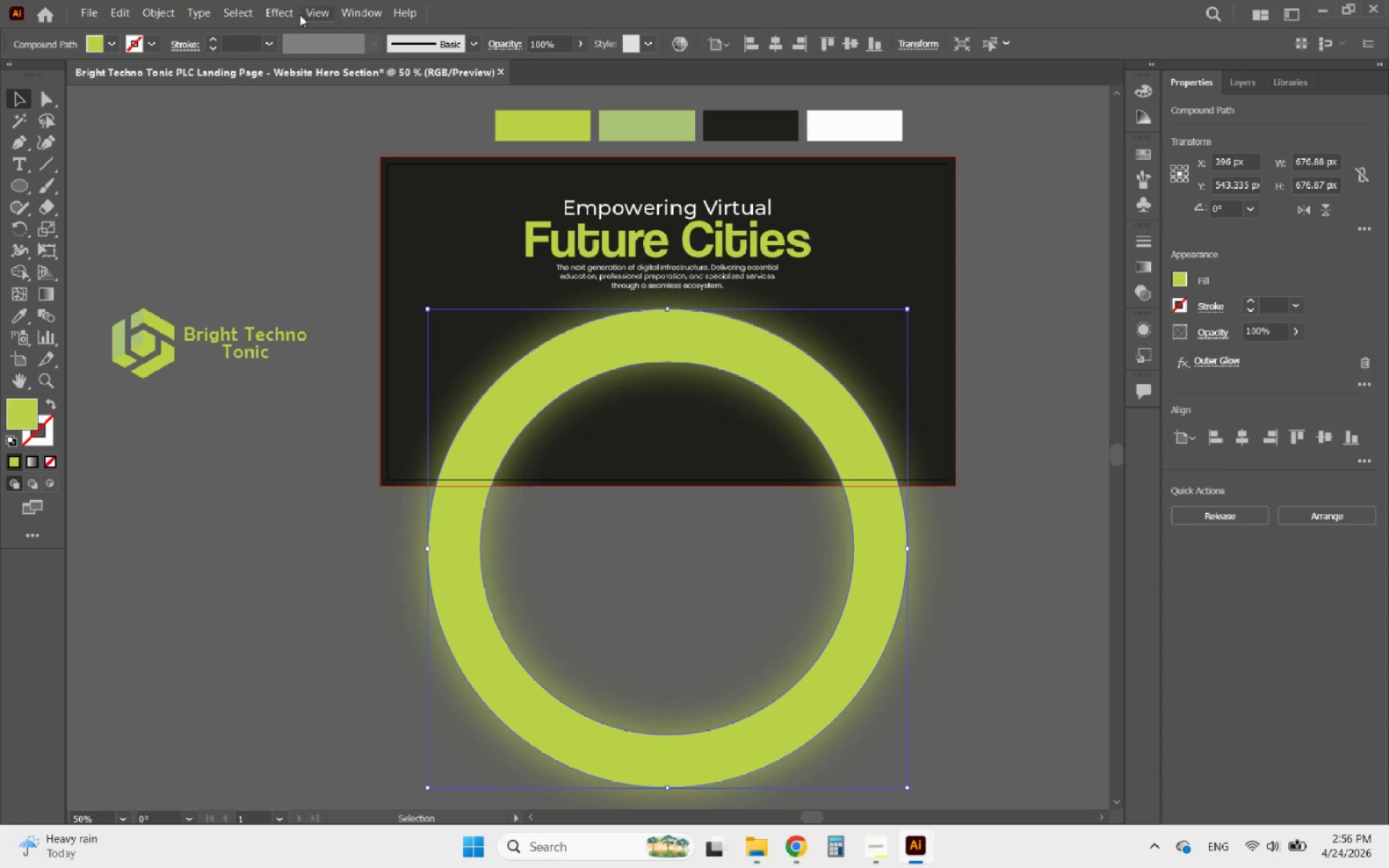 
left_click([272, 10])
 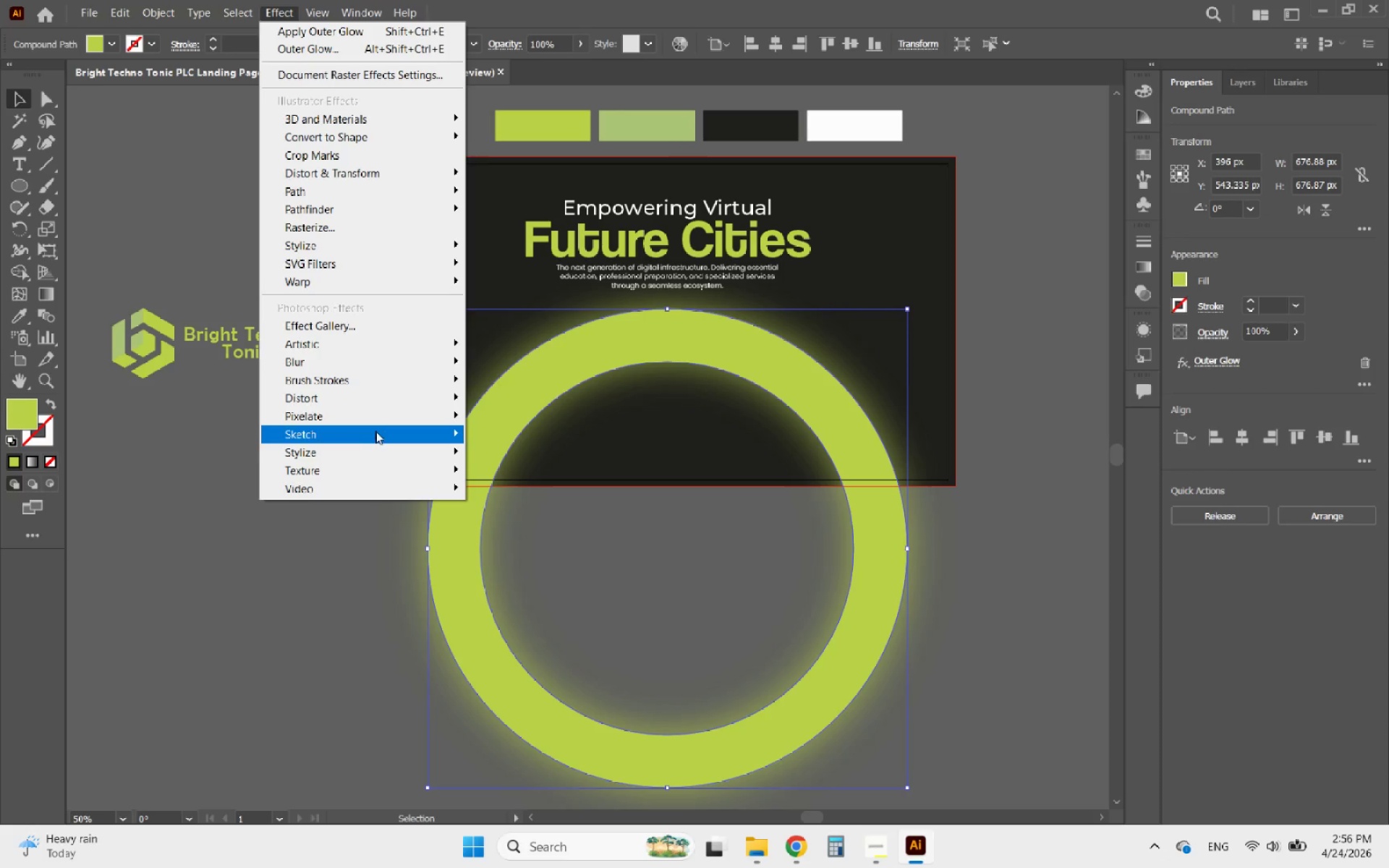 
left_click([360, 363])
 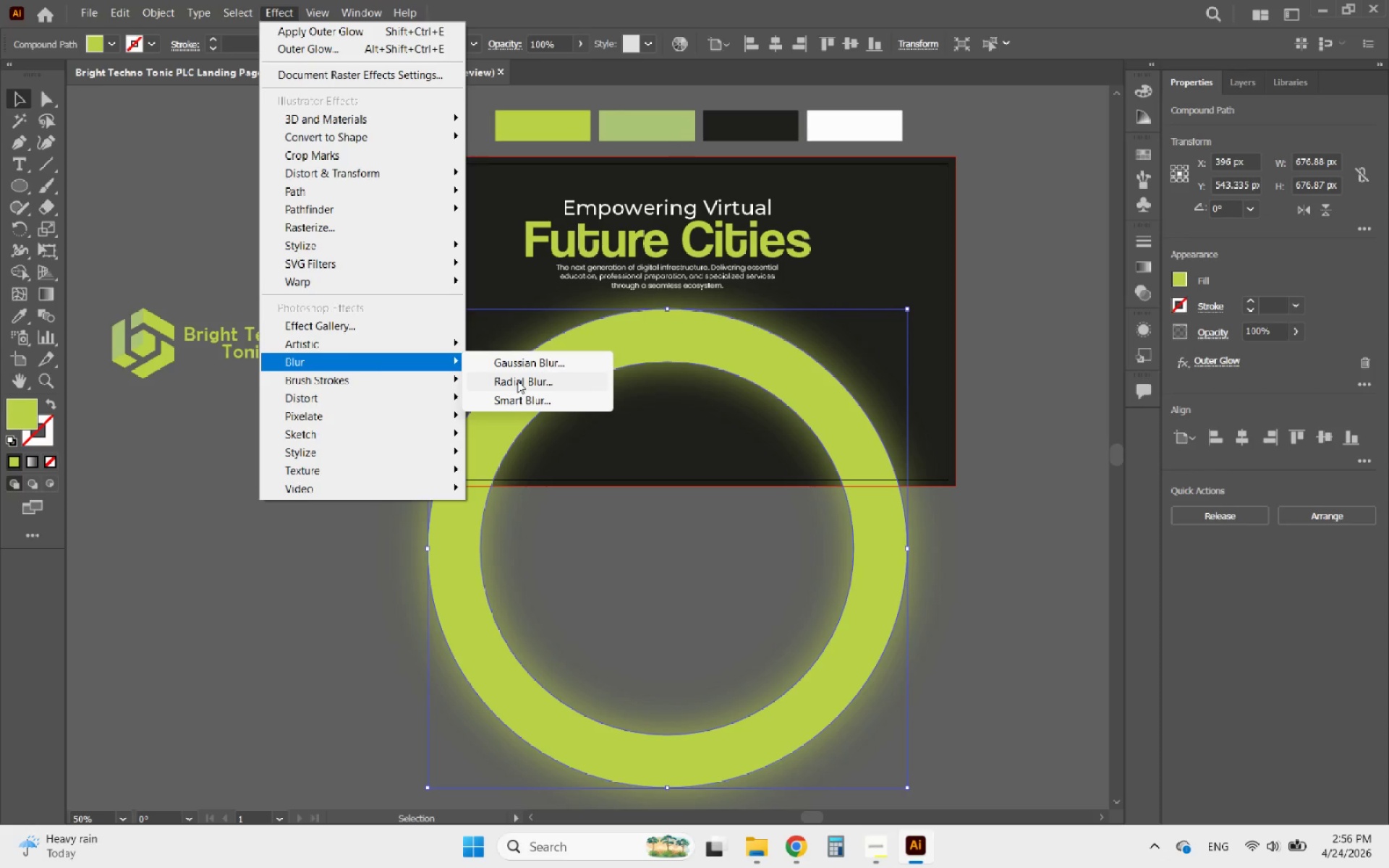 
left_click([519, 383])
 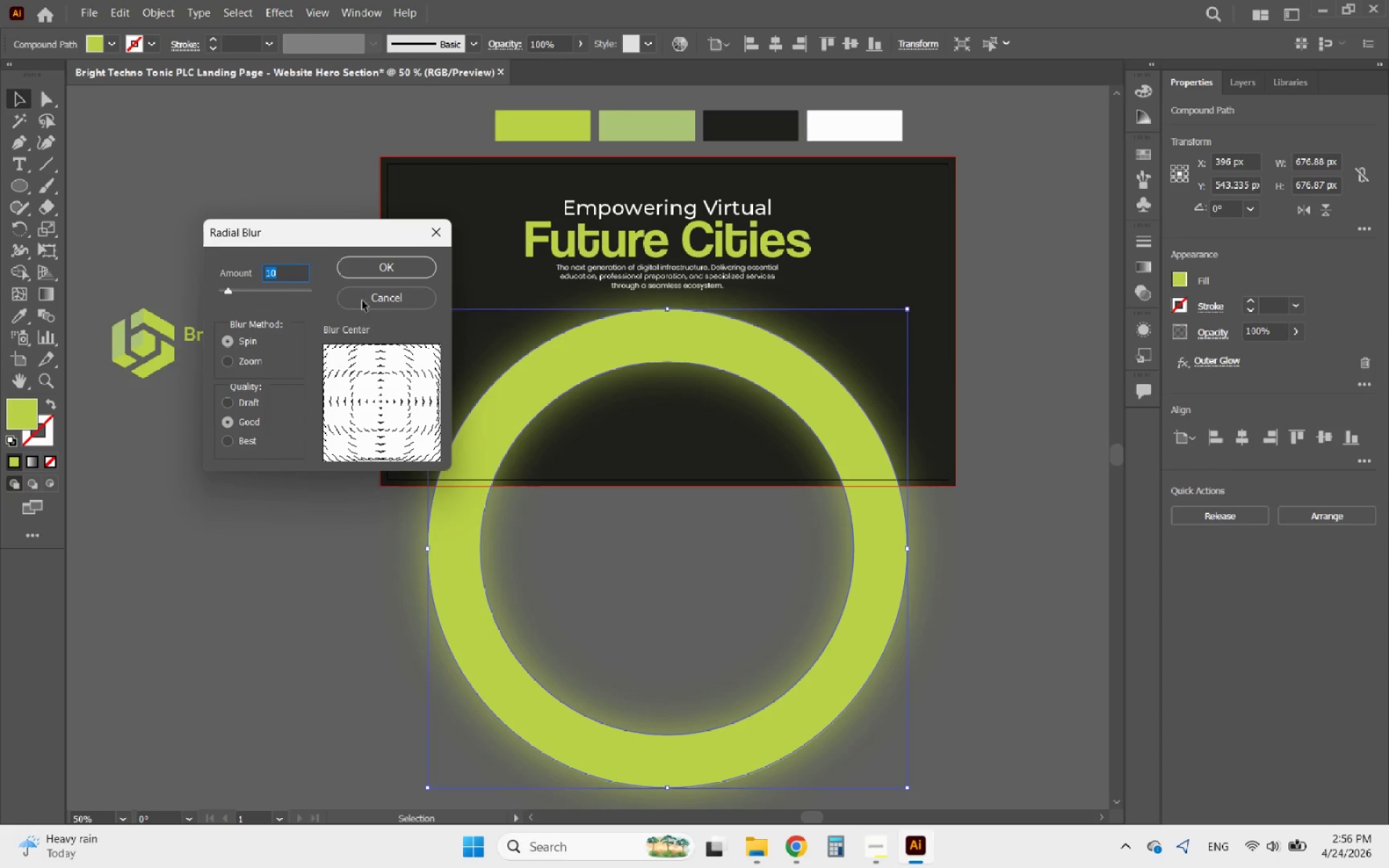 
left_click([369, 263])
 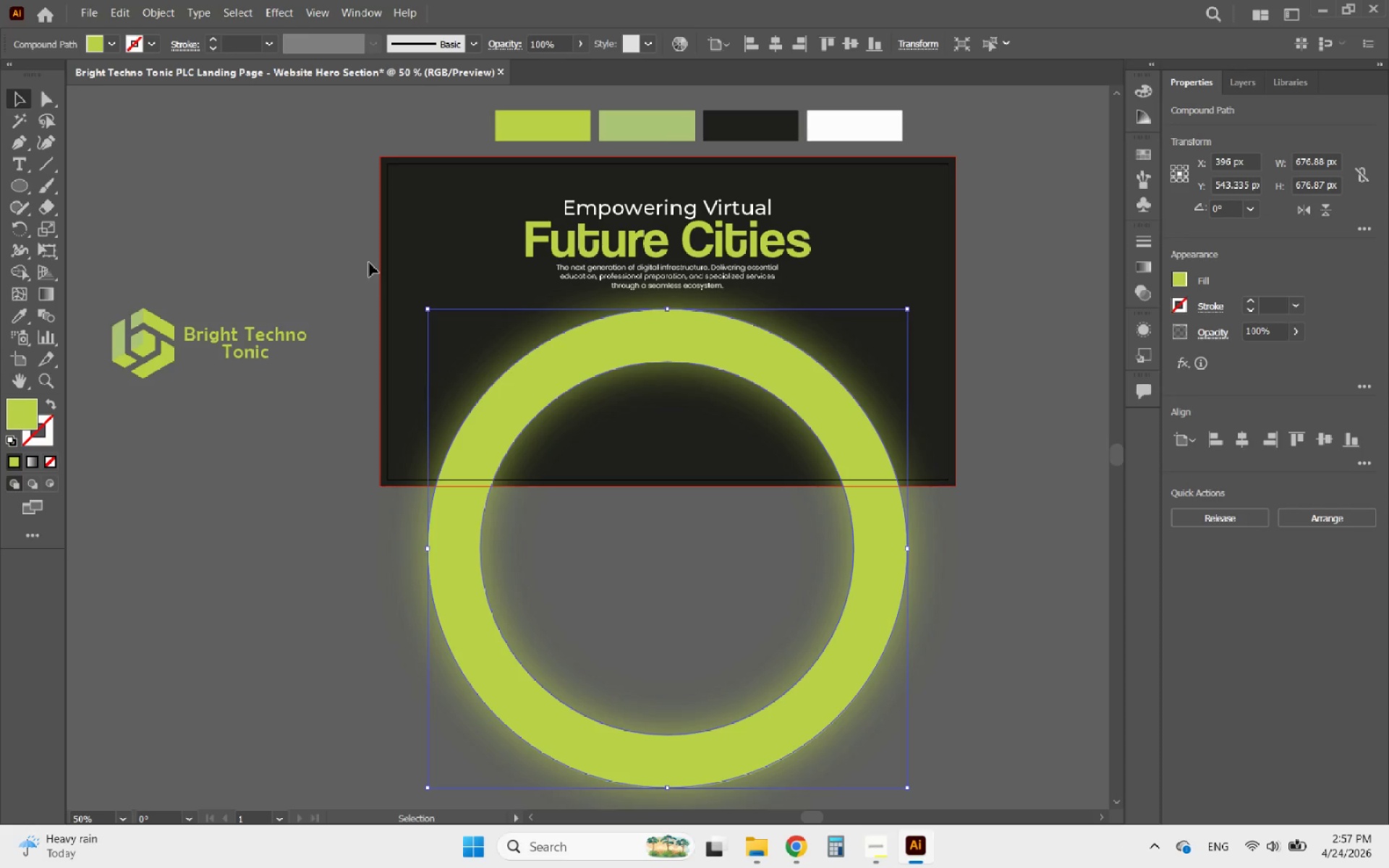 
wait(14.25)
 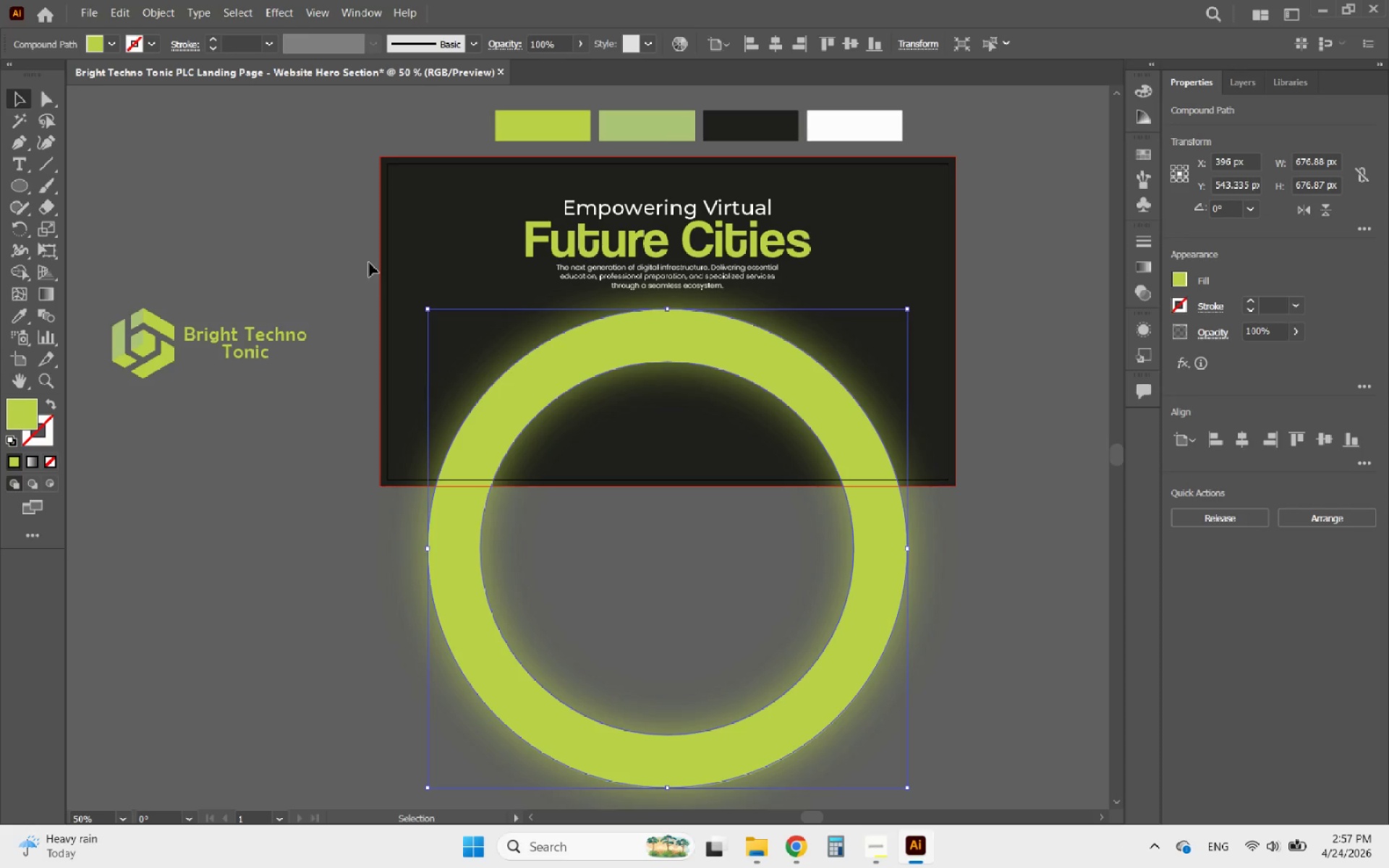 
hold_key(key=AltLeft, duration=1.01)
scroll: coordinate [702, 334], scroll_direction: up, amount: 2.0
 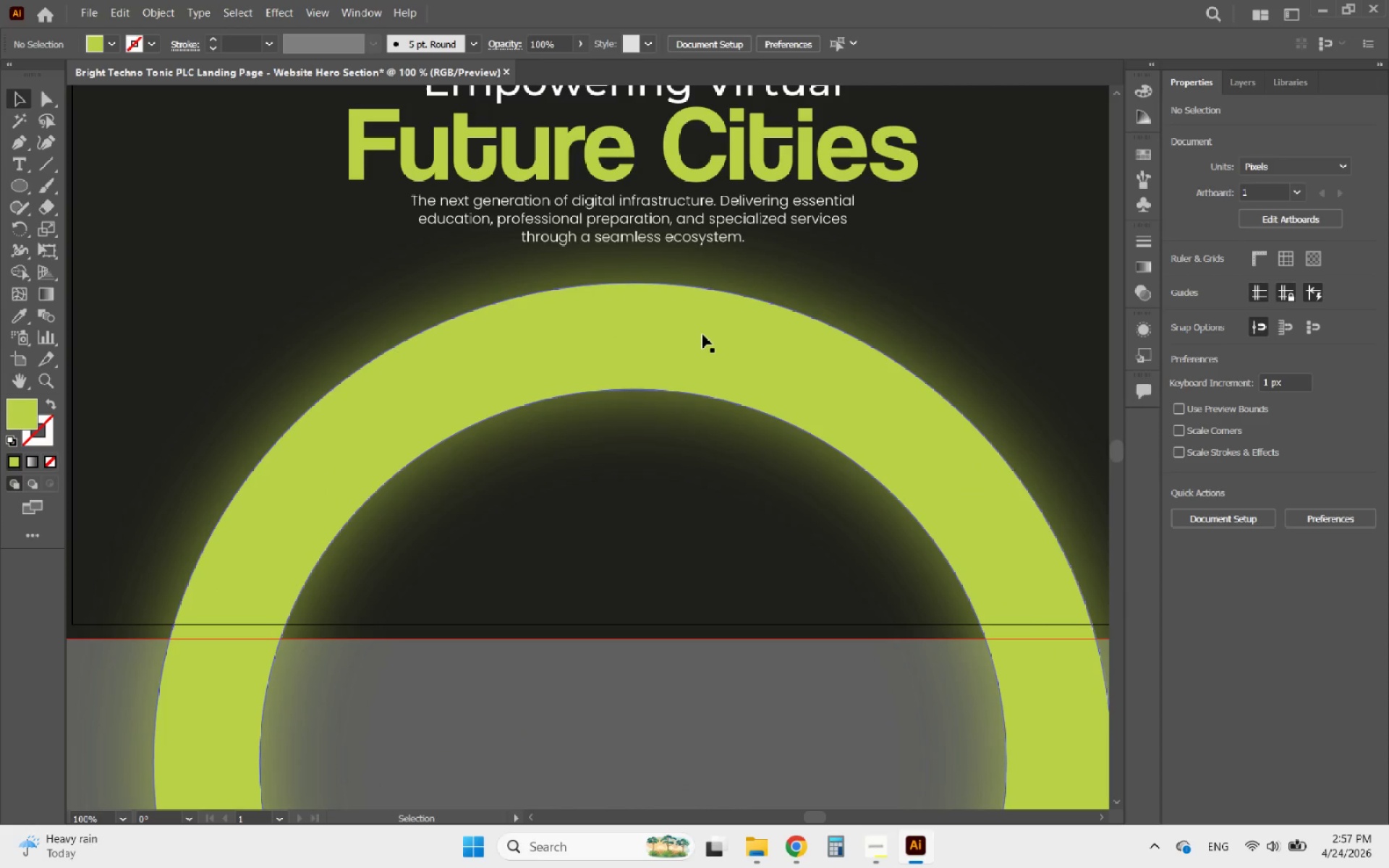 
left_click([702, 334])
 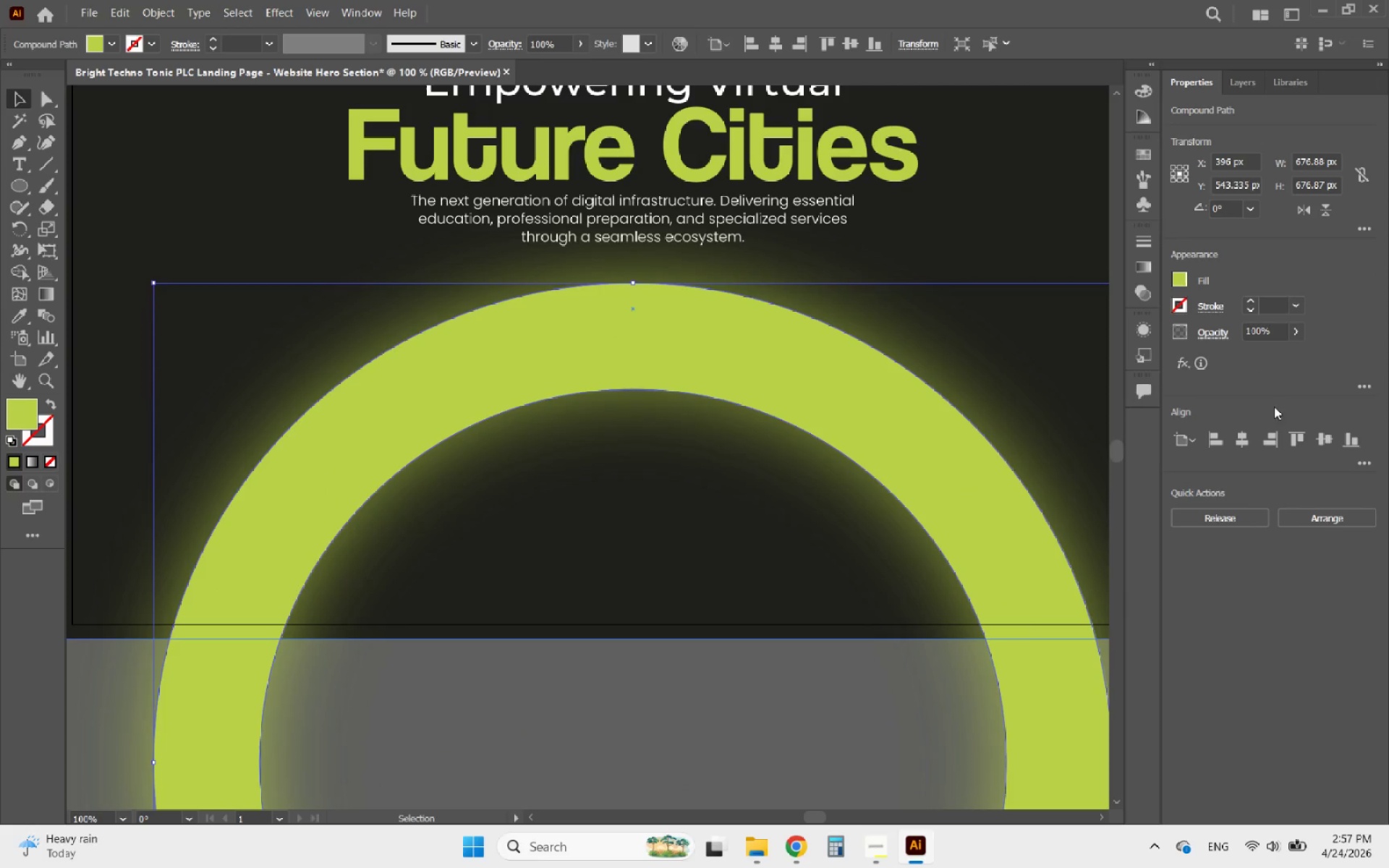 
left_click([1368, 383])
 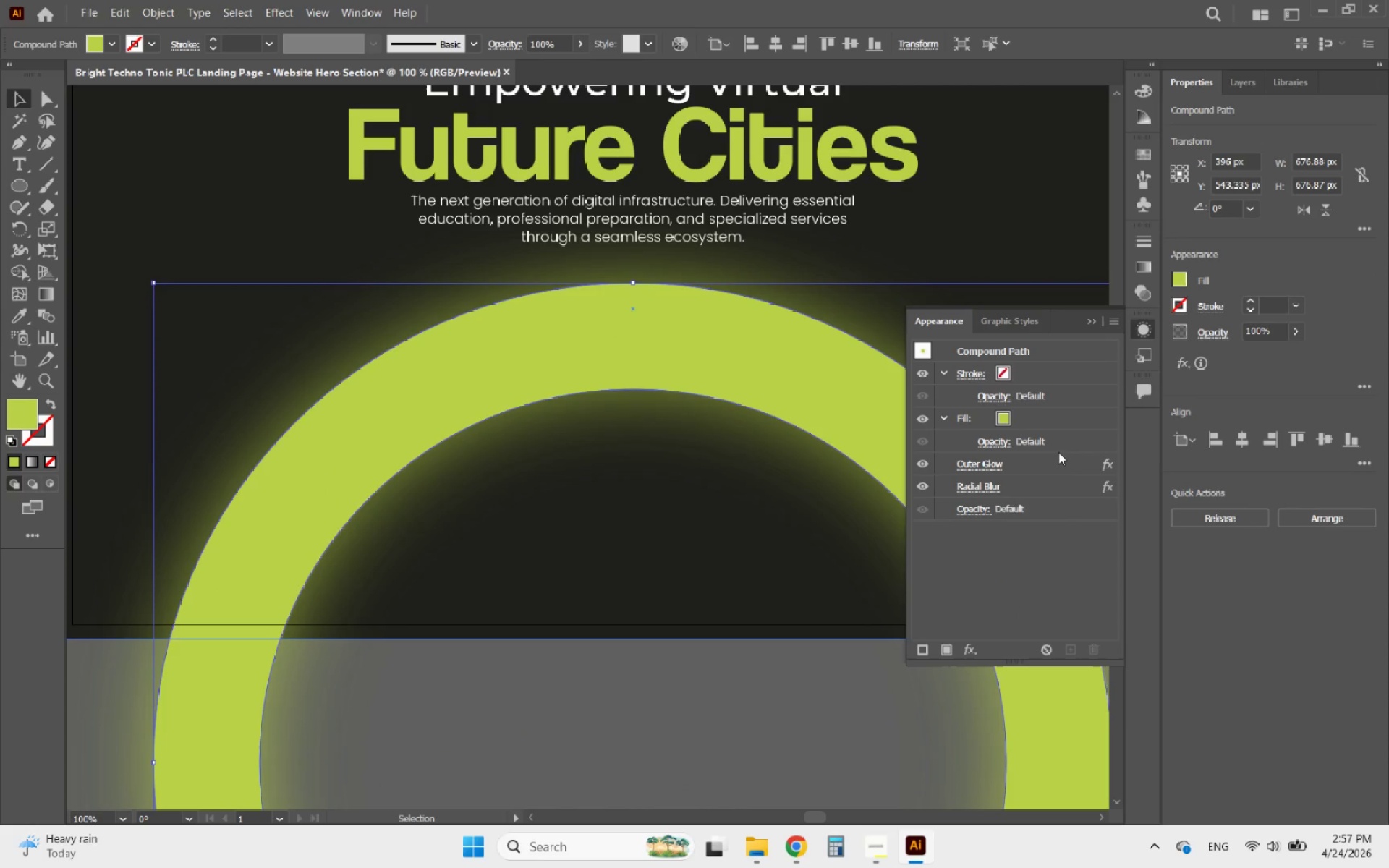 
left_click([980, 488])
 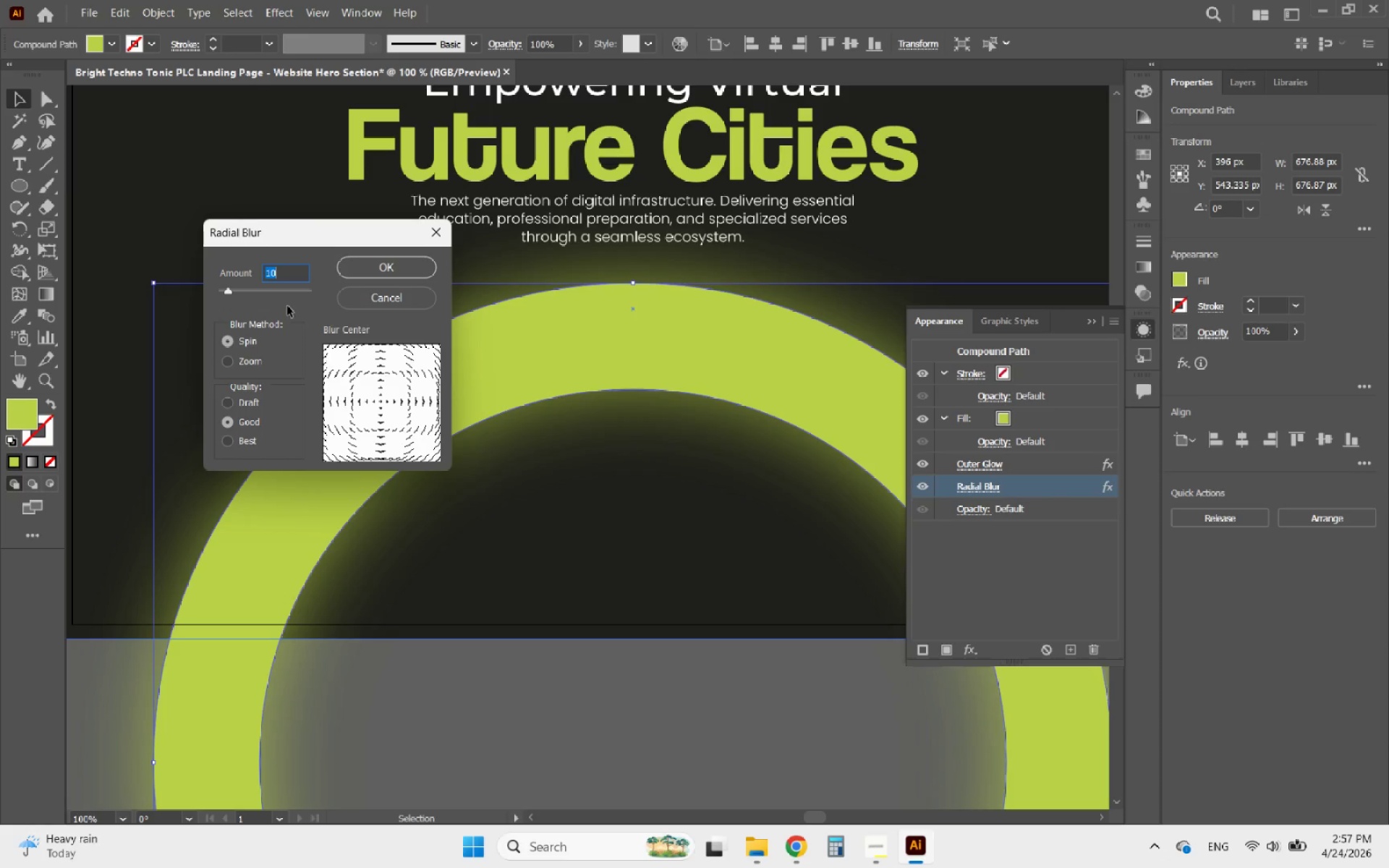 
left_click([286, 276])
 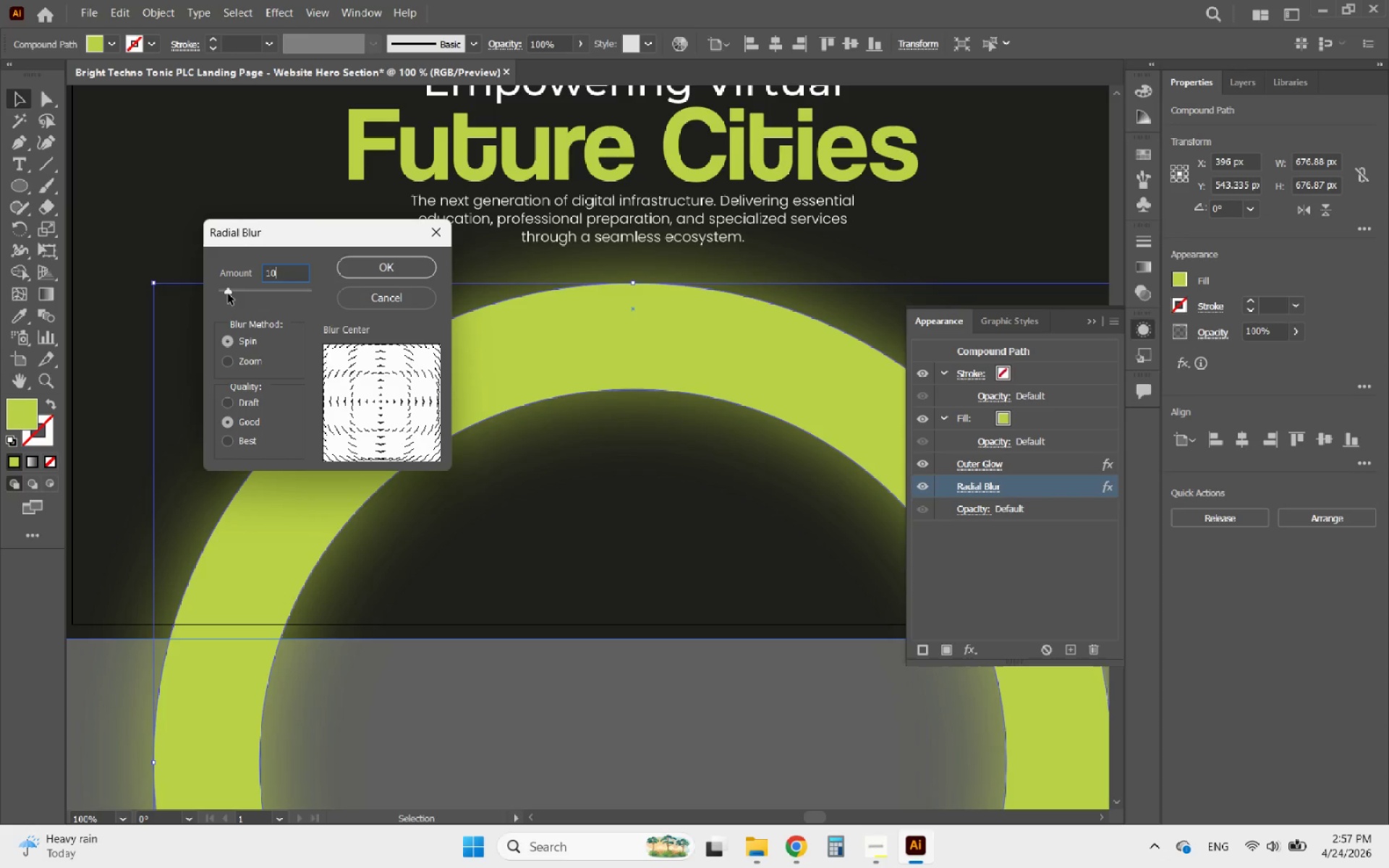 
scroll: coordinate [286, 276], scroll_direction: up, amount: 5.0
 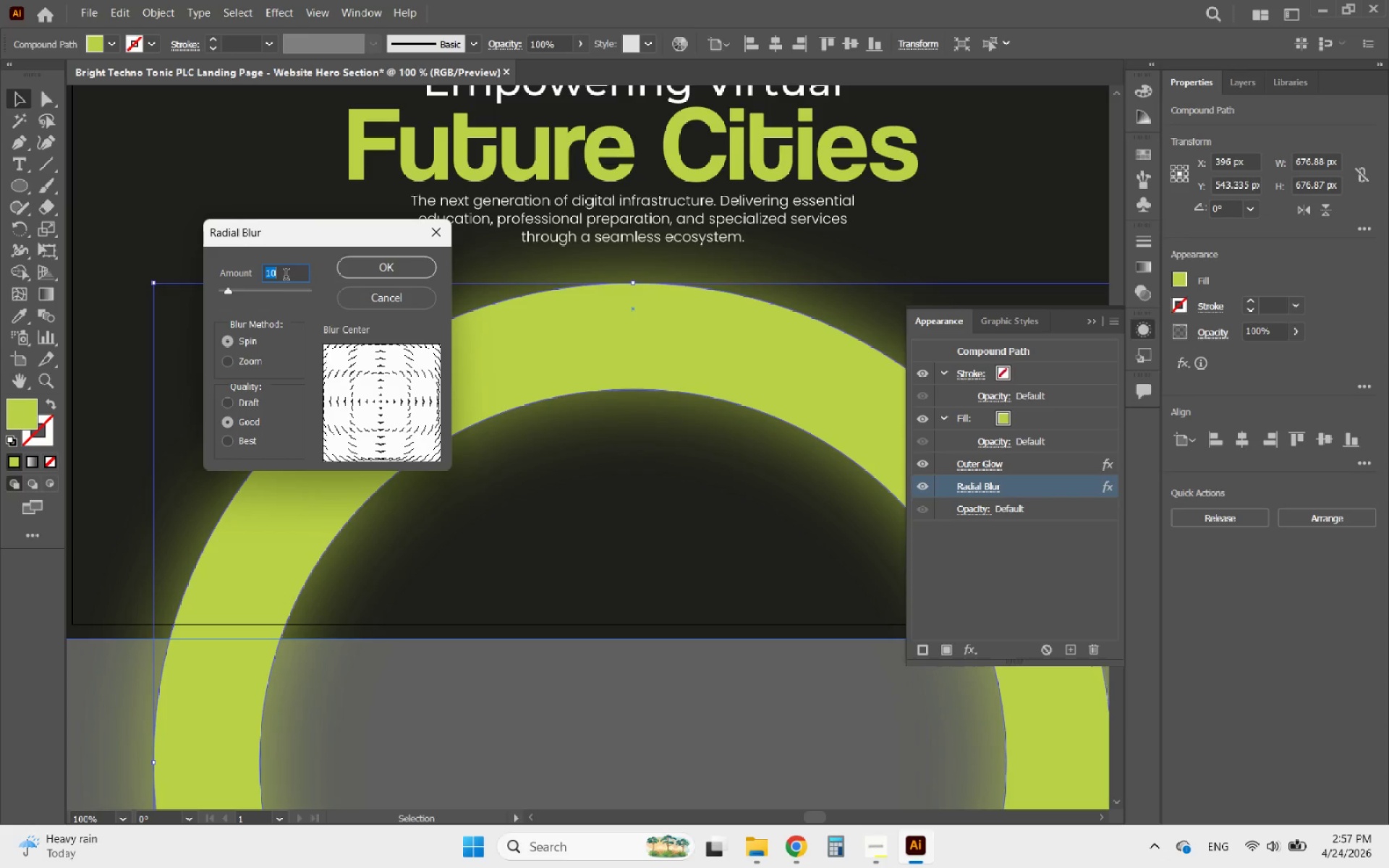 
left_click_drag(start_coordinate=[228, 294], to_coordinate=[251, 293])
 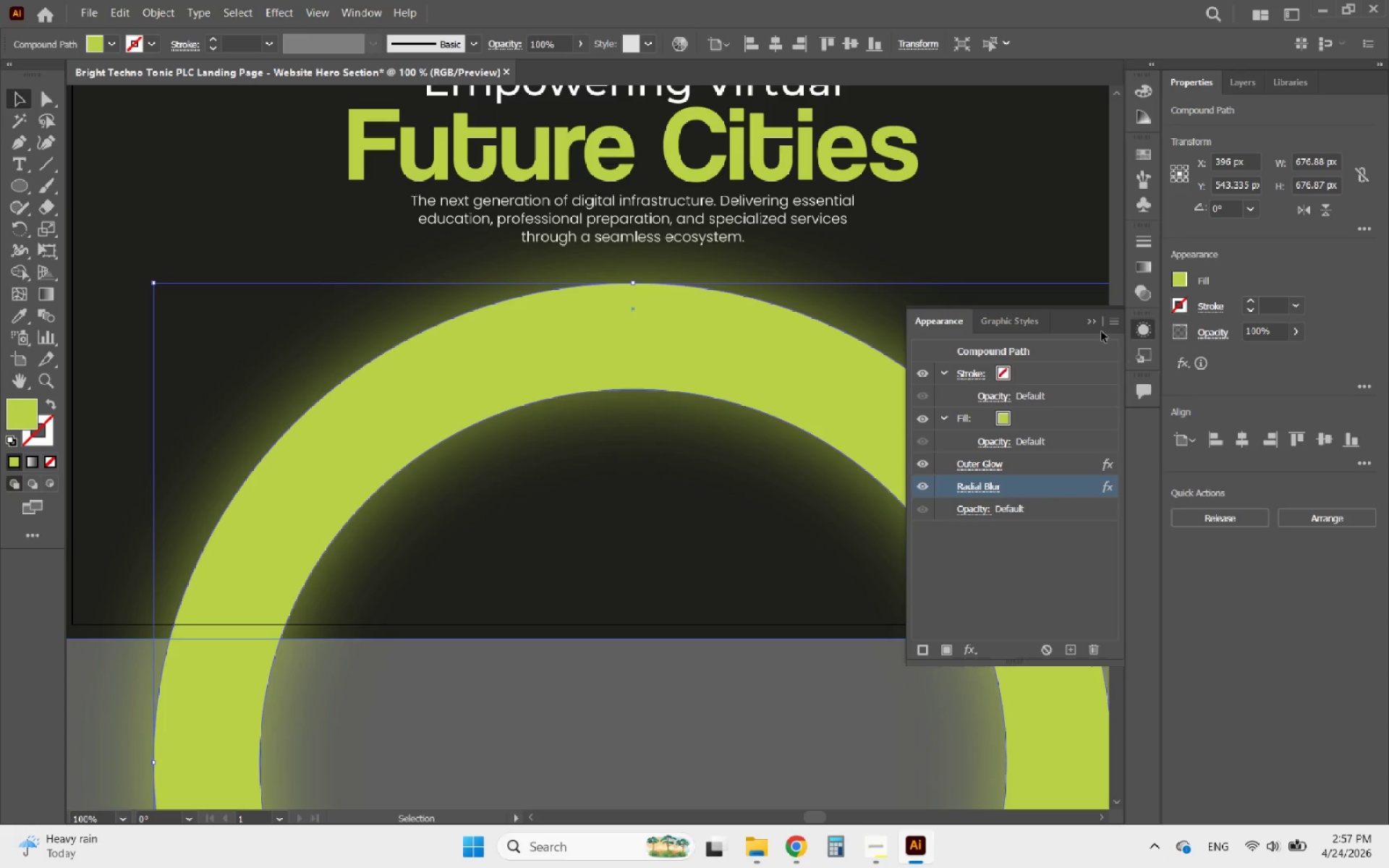 
left_click([1092, 327])
 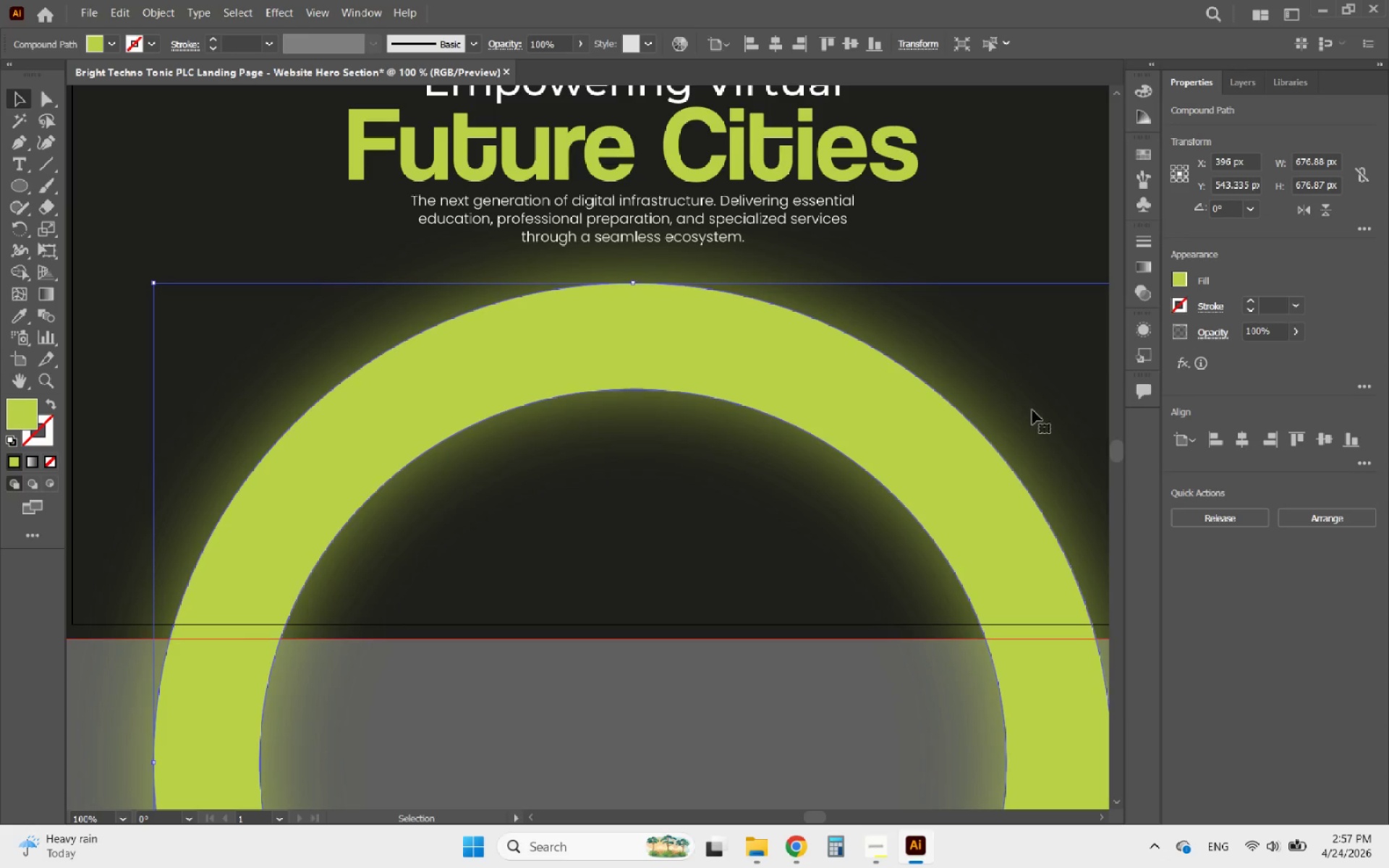 
hold_key(key=AltLeft, duration=1.33)
scroll: coordinate [532, 452], scroll_direction: none, amount: 0.0
 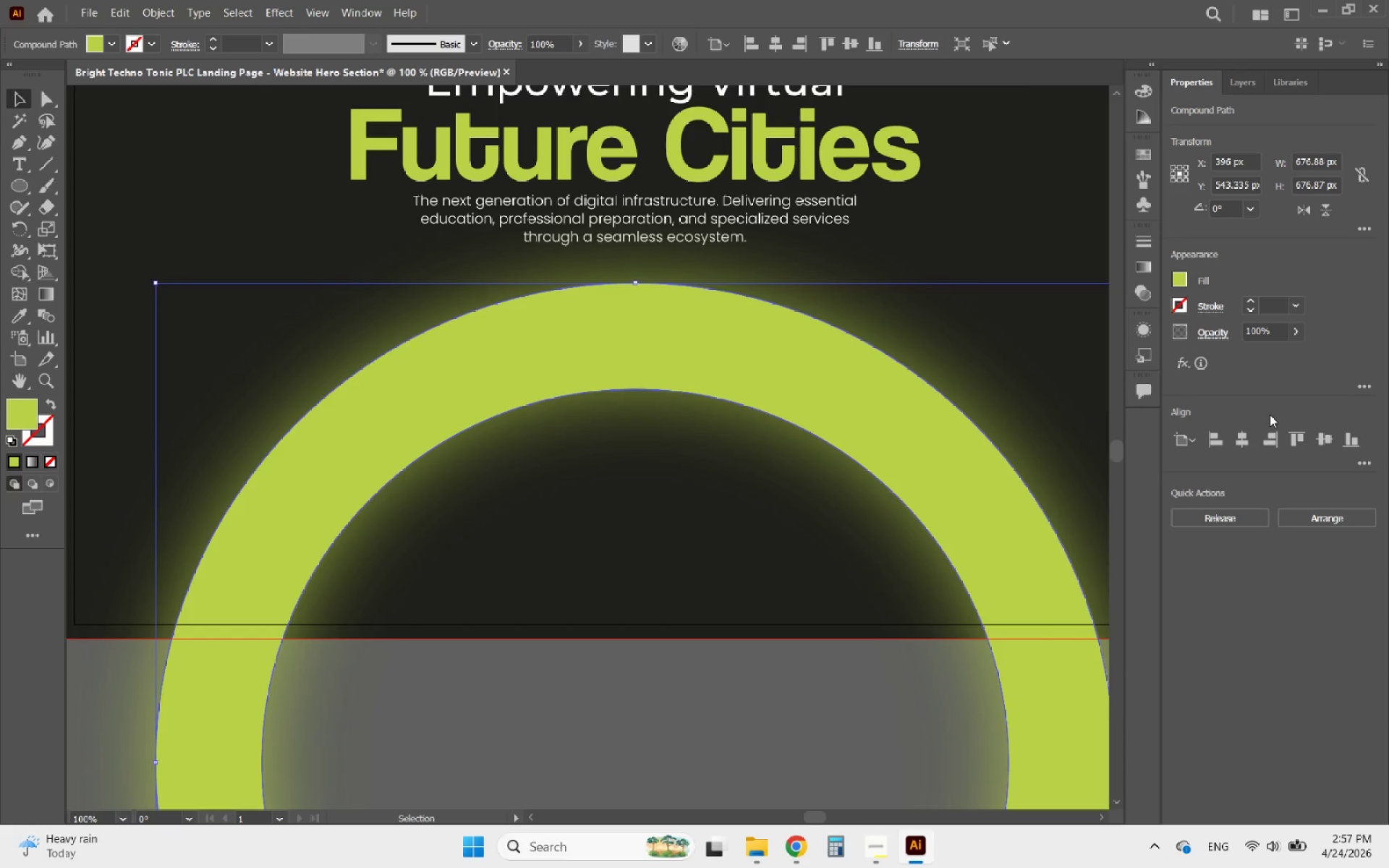 
left_click([1362, 391])
 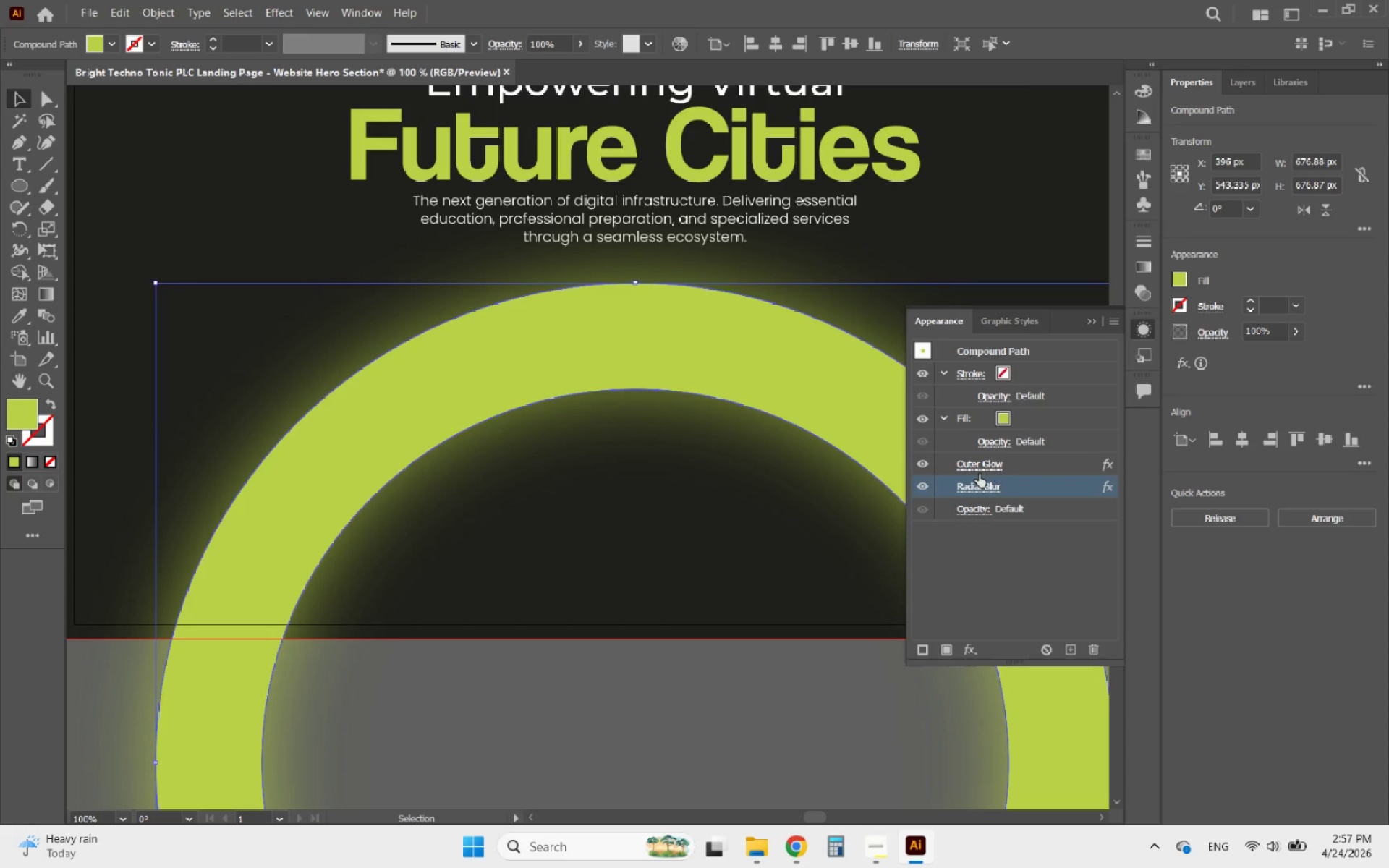 
left_click([974, 489])
 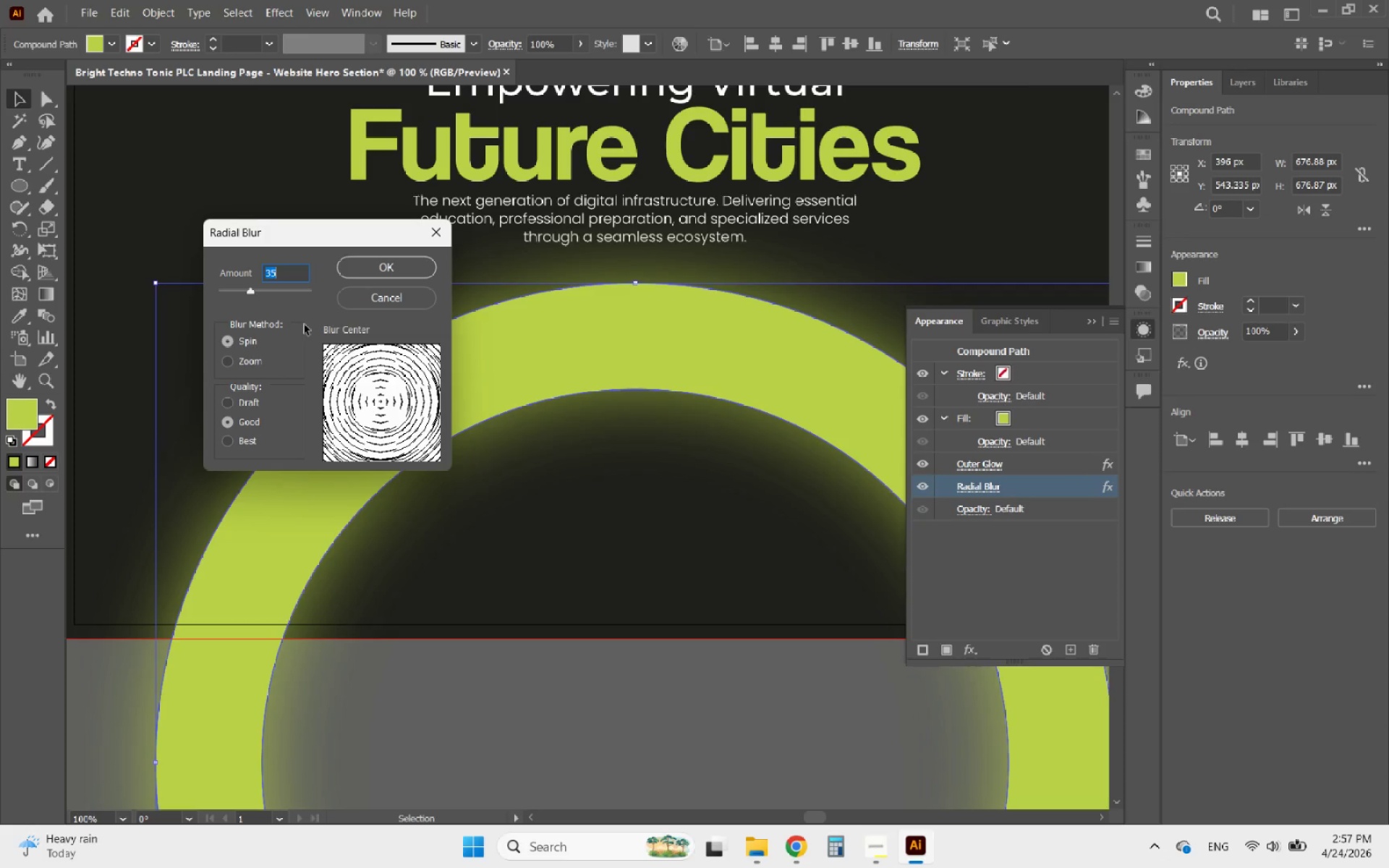 
left_click([236, 361])
 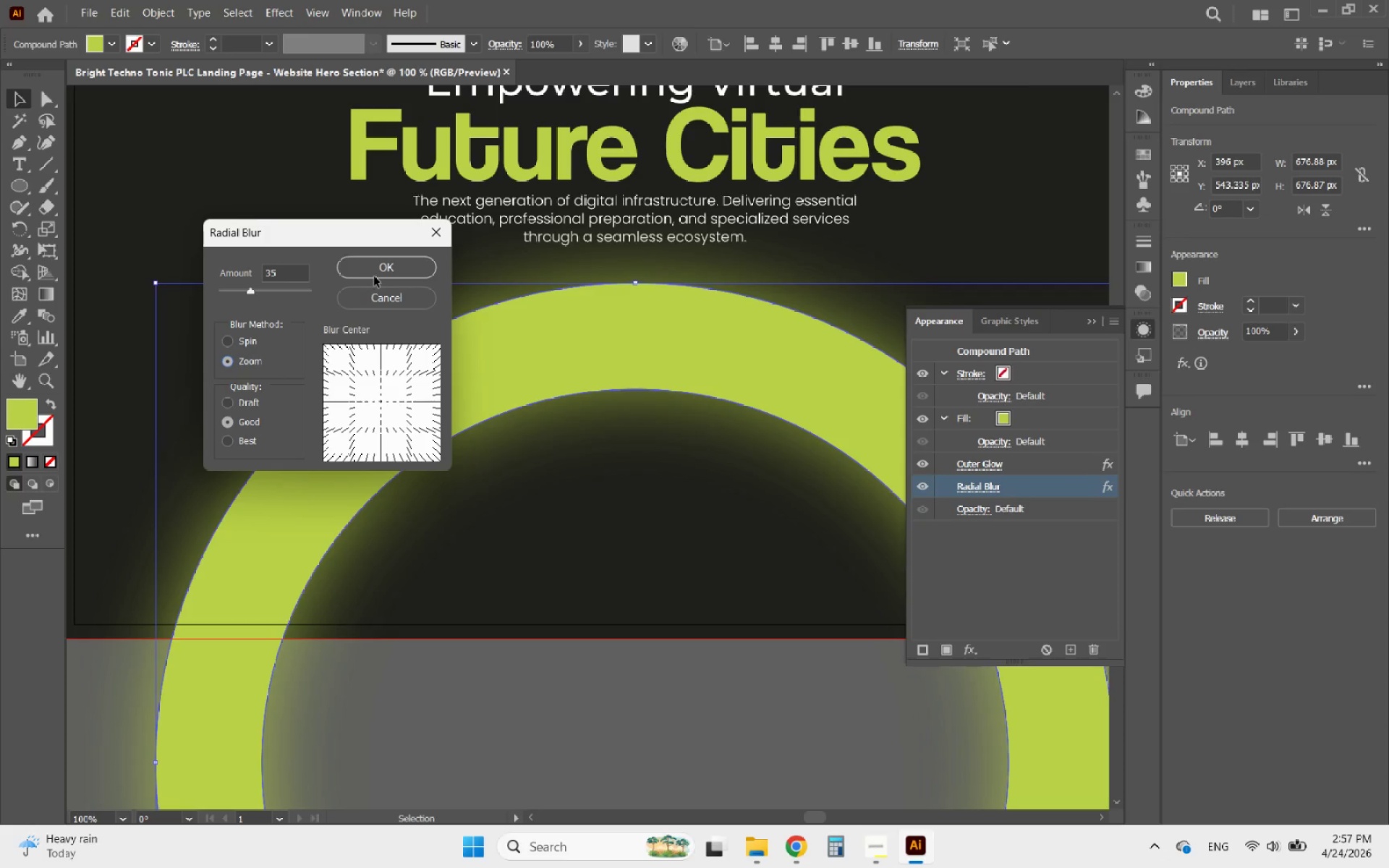 
left_click([374, 270])
 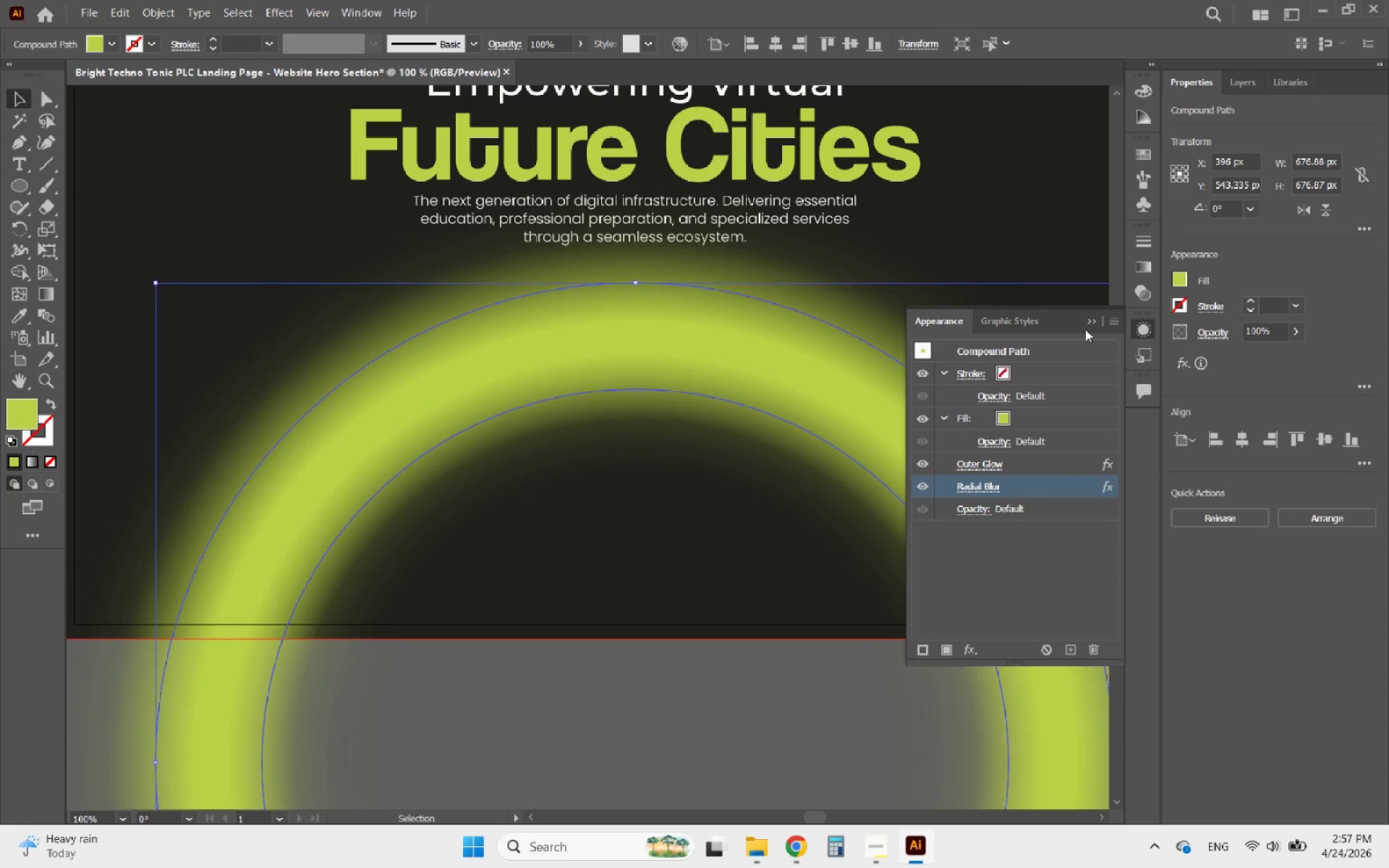 
left_click([1087, 323])
 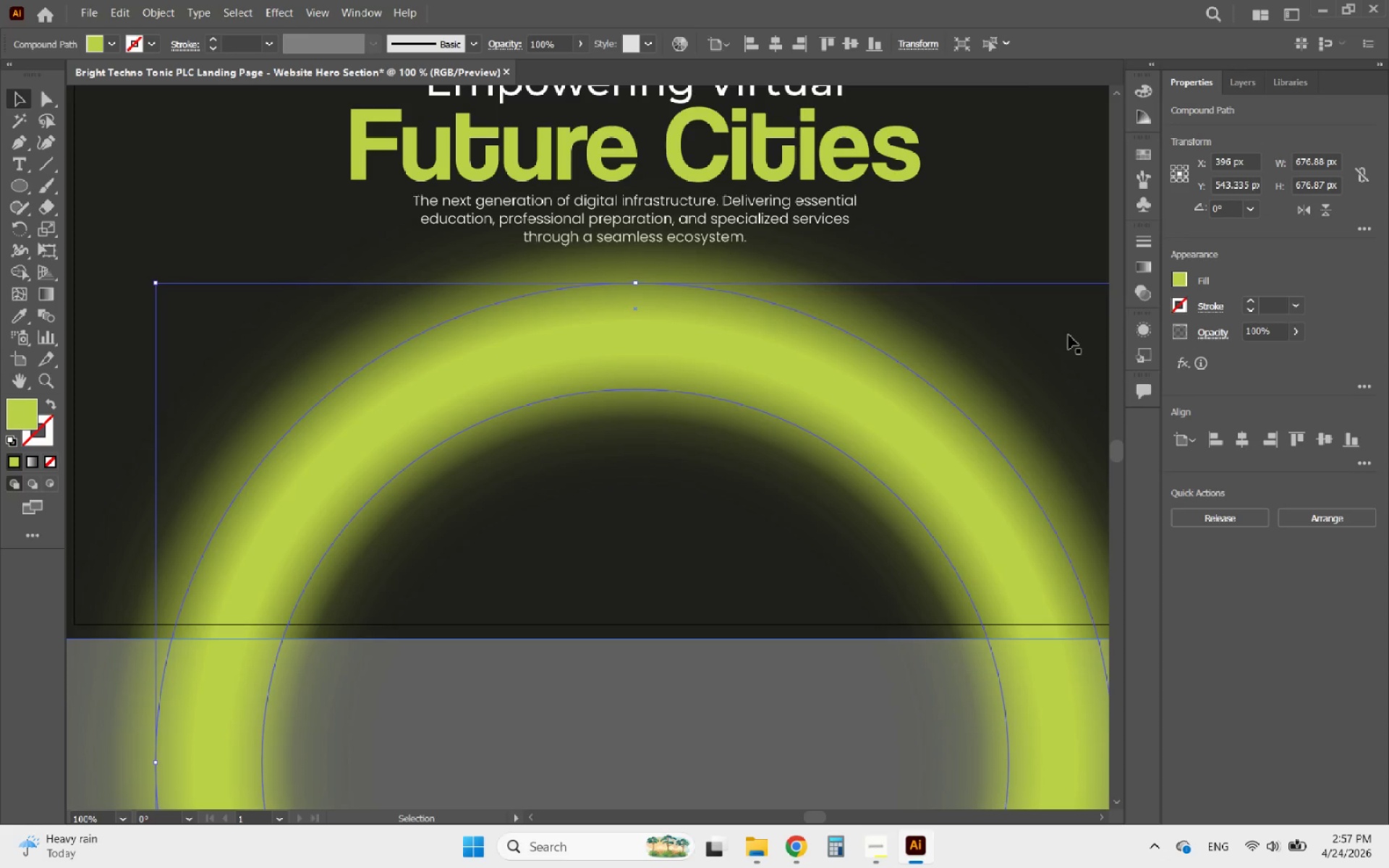 
hold_key(key=AltLeft, duration=0.42)
scroll: coordinate [896, 414], scroll_direction: down, amount: 3.0
 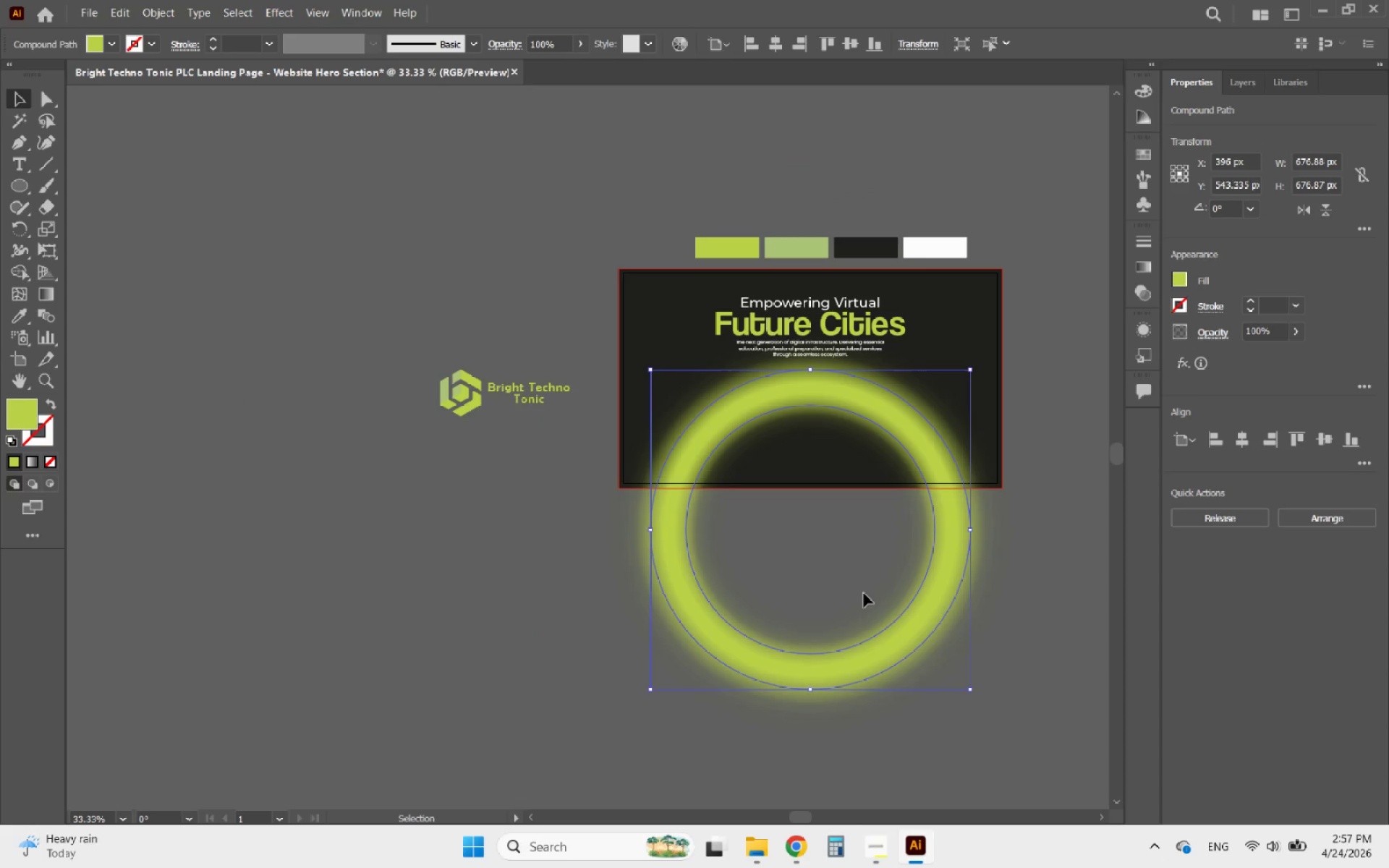 
left_click([864, 593])
 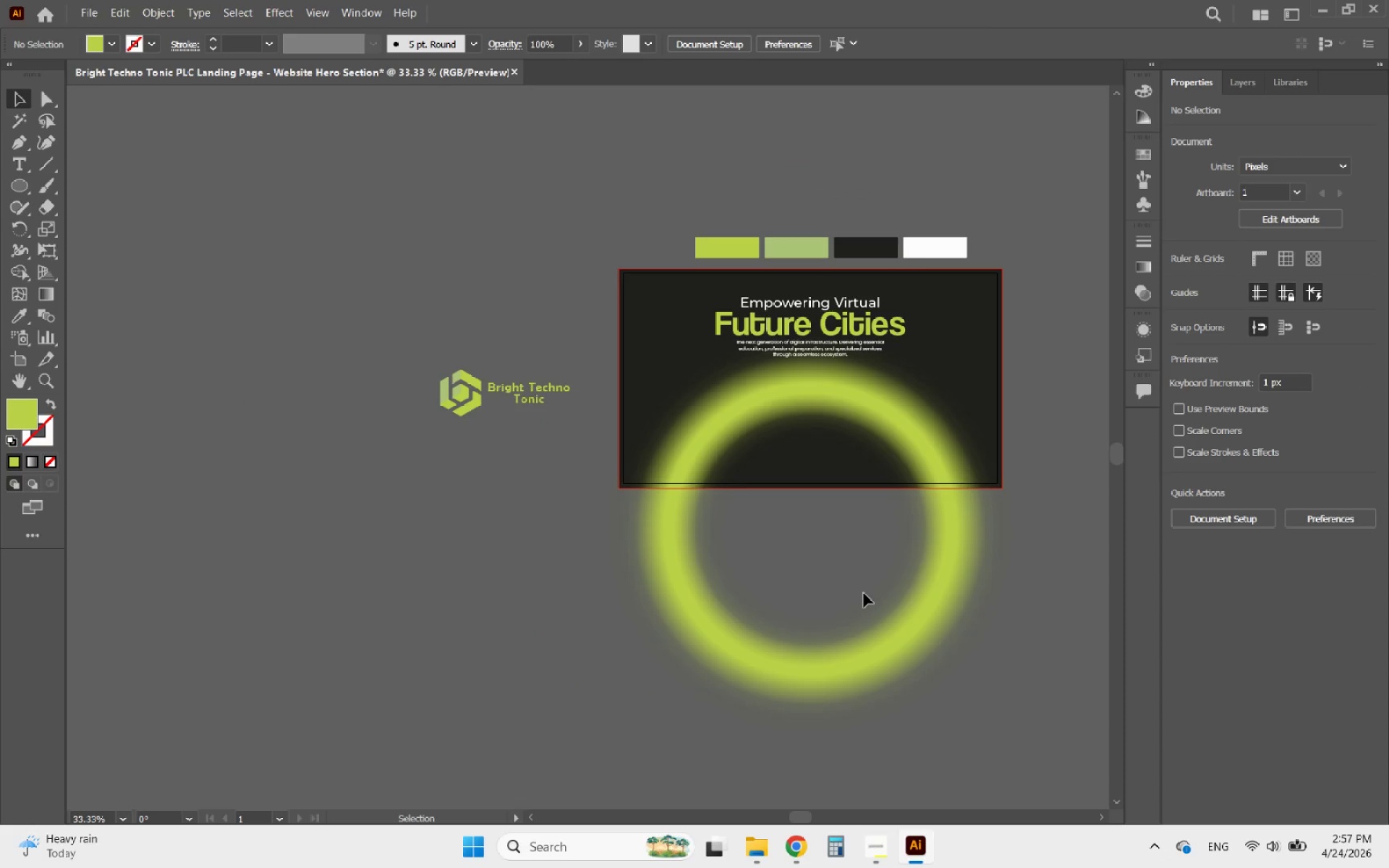 
hold_key(key=AltLeft, duration=2.36)
scroll: coordinate [867, 569], scroll_direction: up, amount: 2.0
 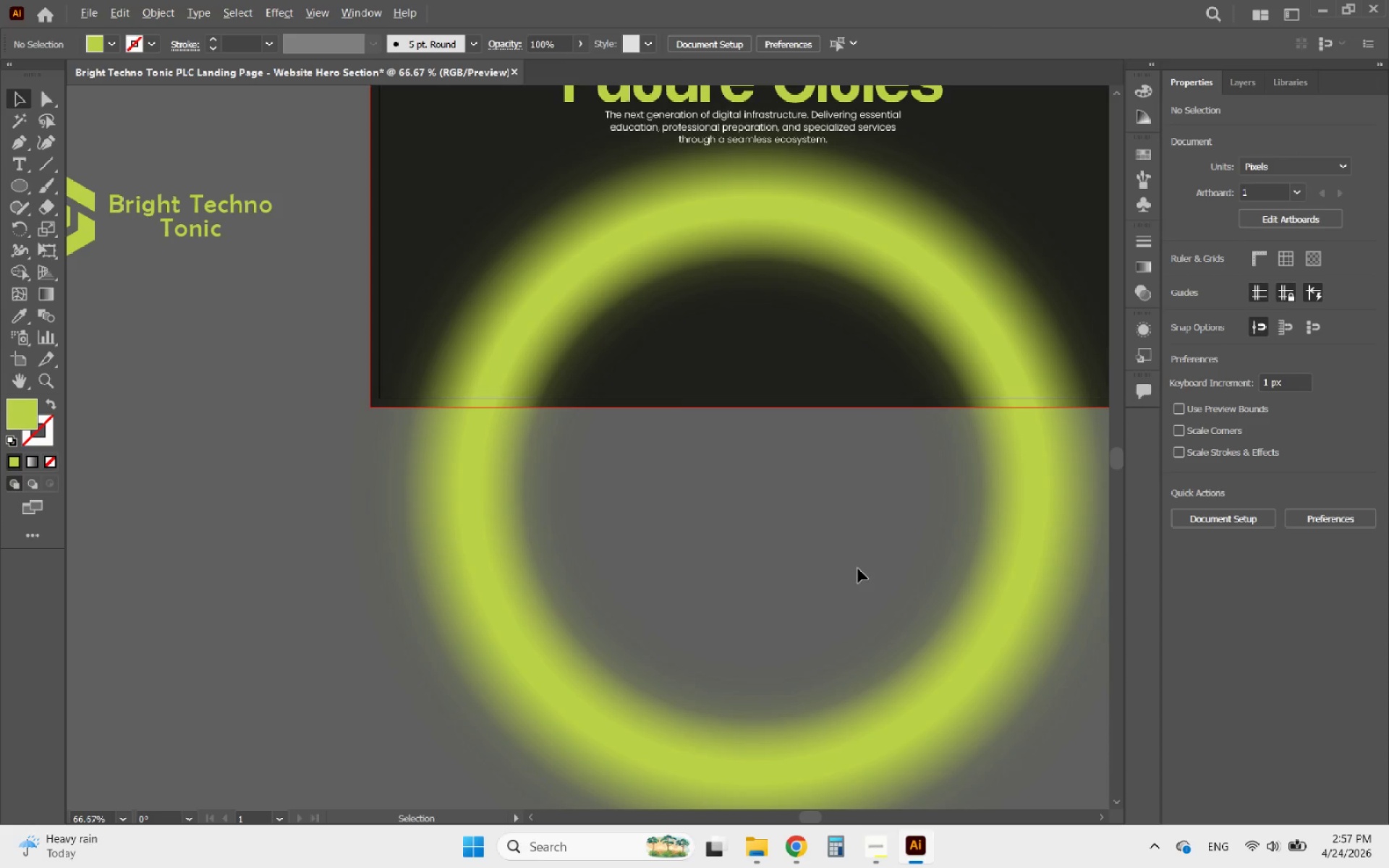 
scroll: coordinate [739, 569], scroll_direction: down, amount: 2.0
 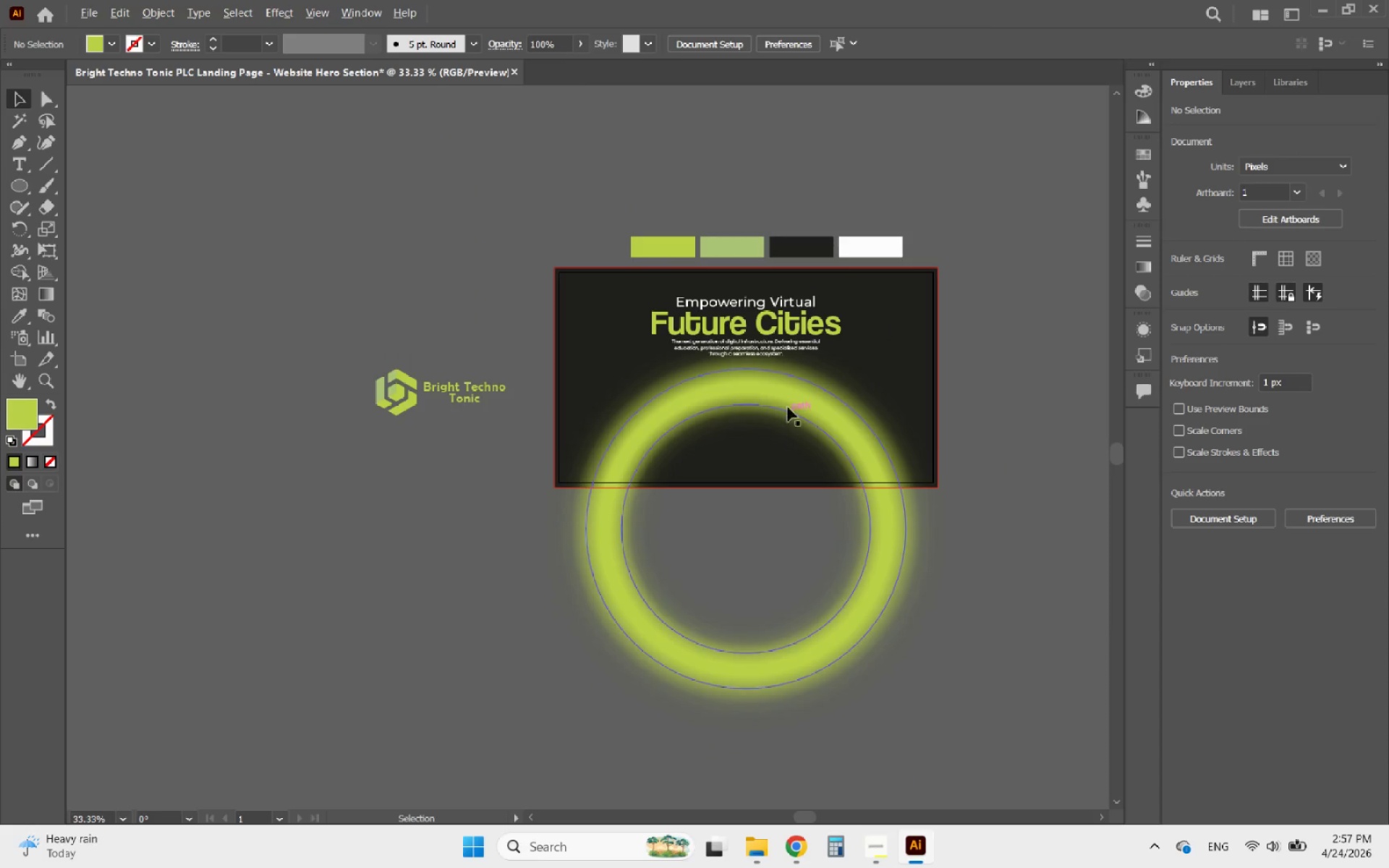 
left_click([768, 408])
 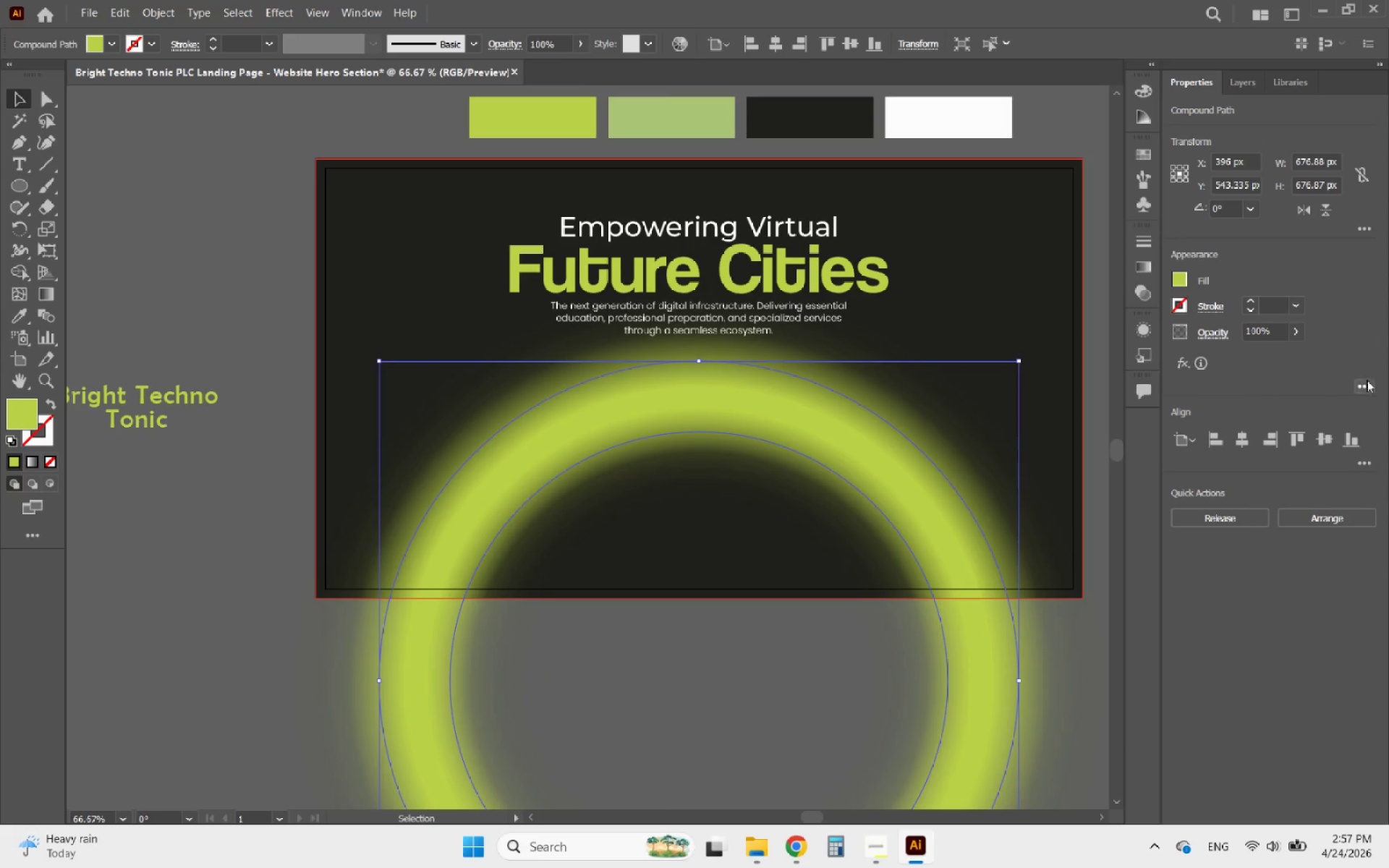 
scroll: coordinate [793, 377], scroll_direction: up, amount: 2.0
 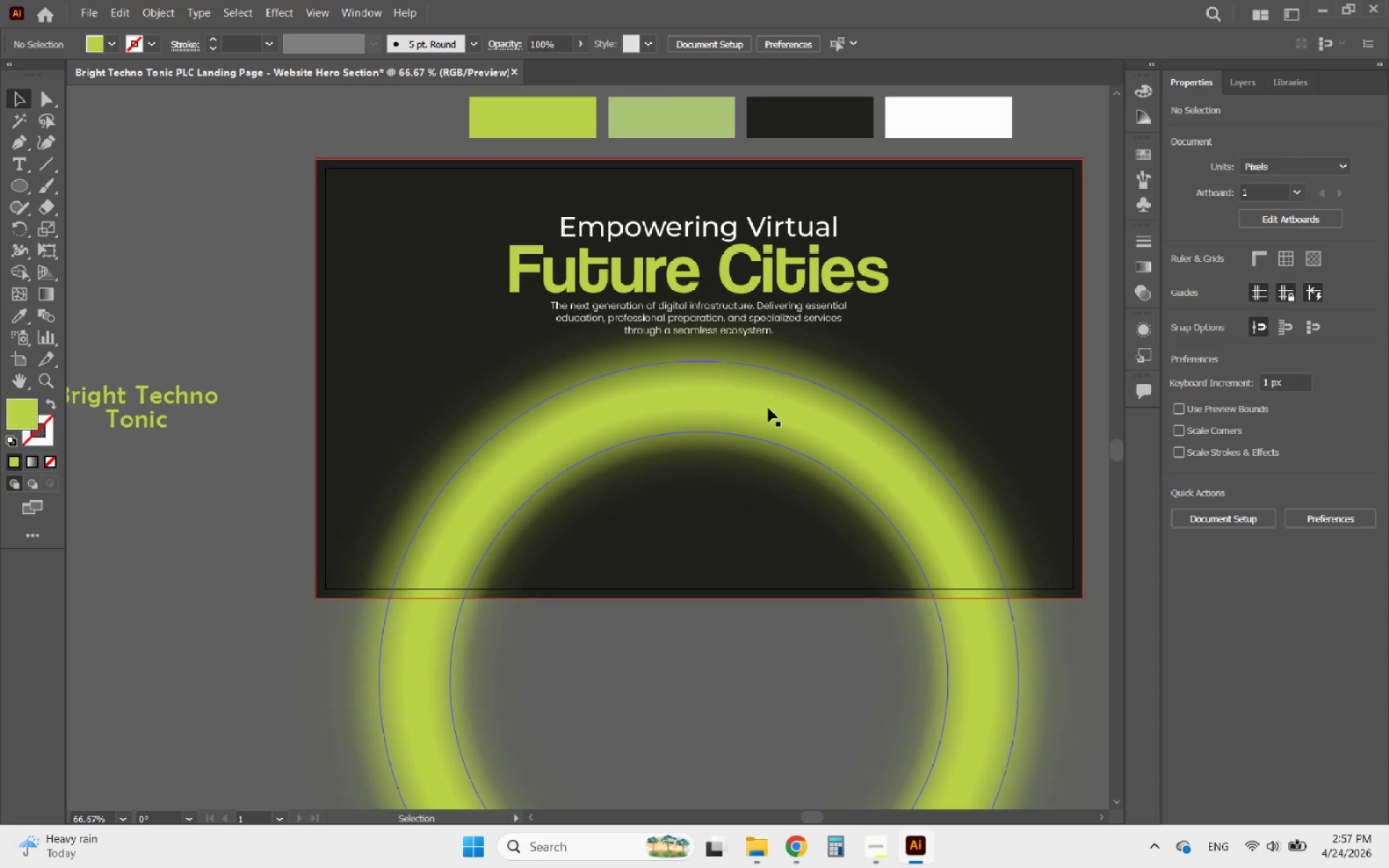 
left_click([1364, 381])
 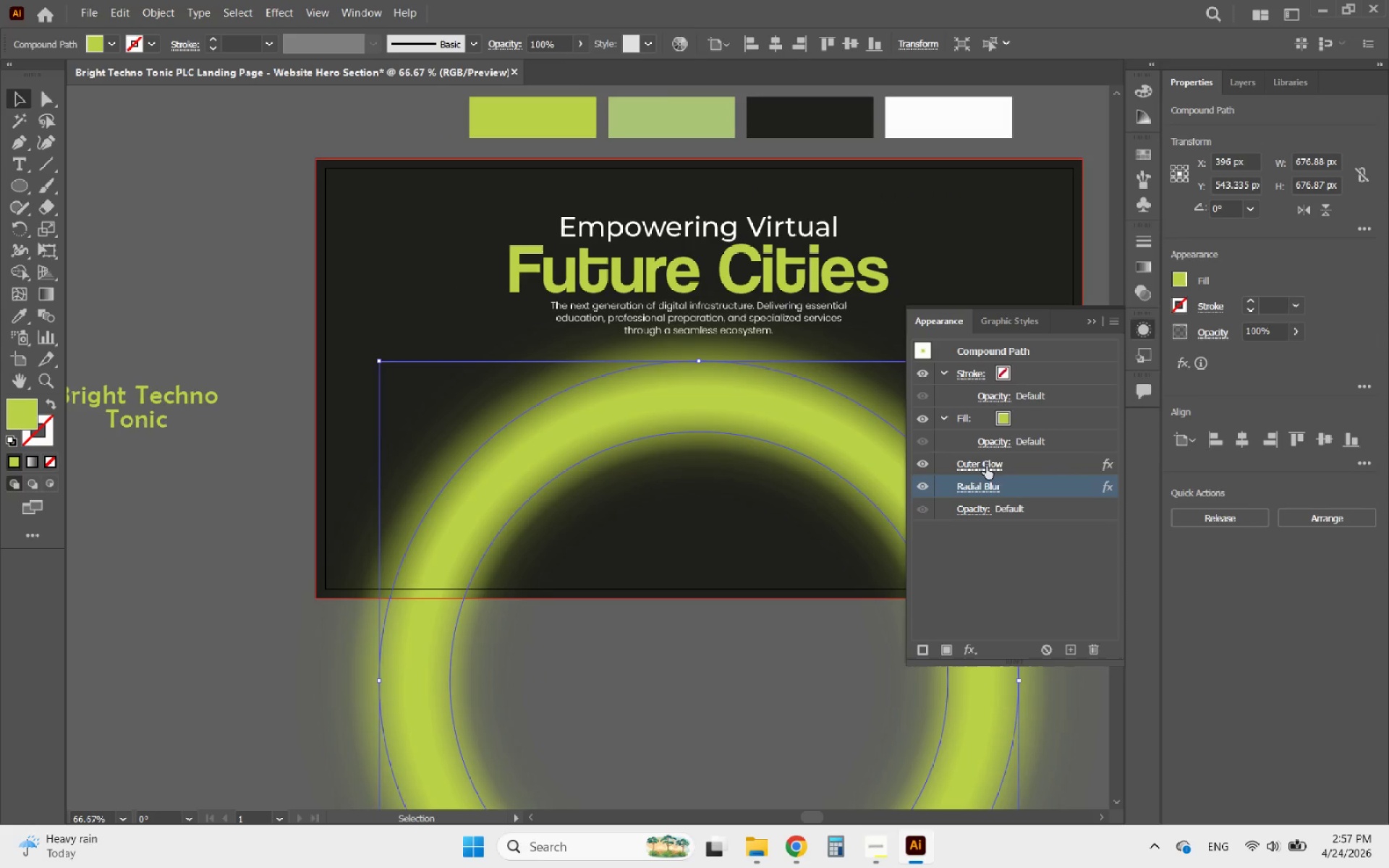 
left_click([968, 483])
 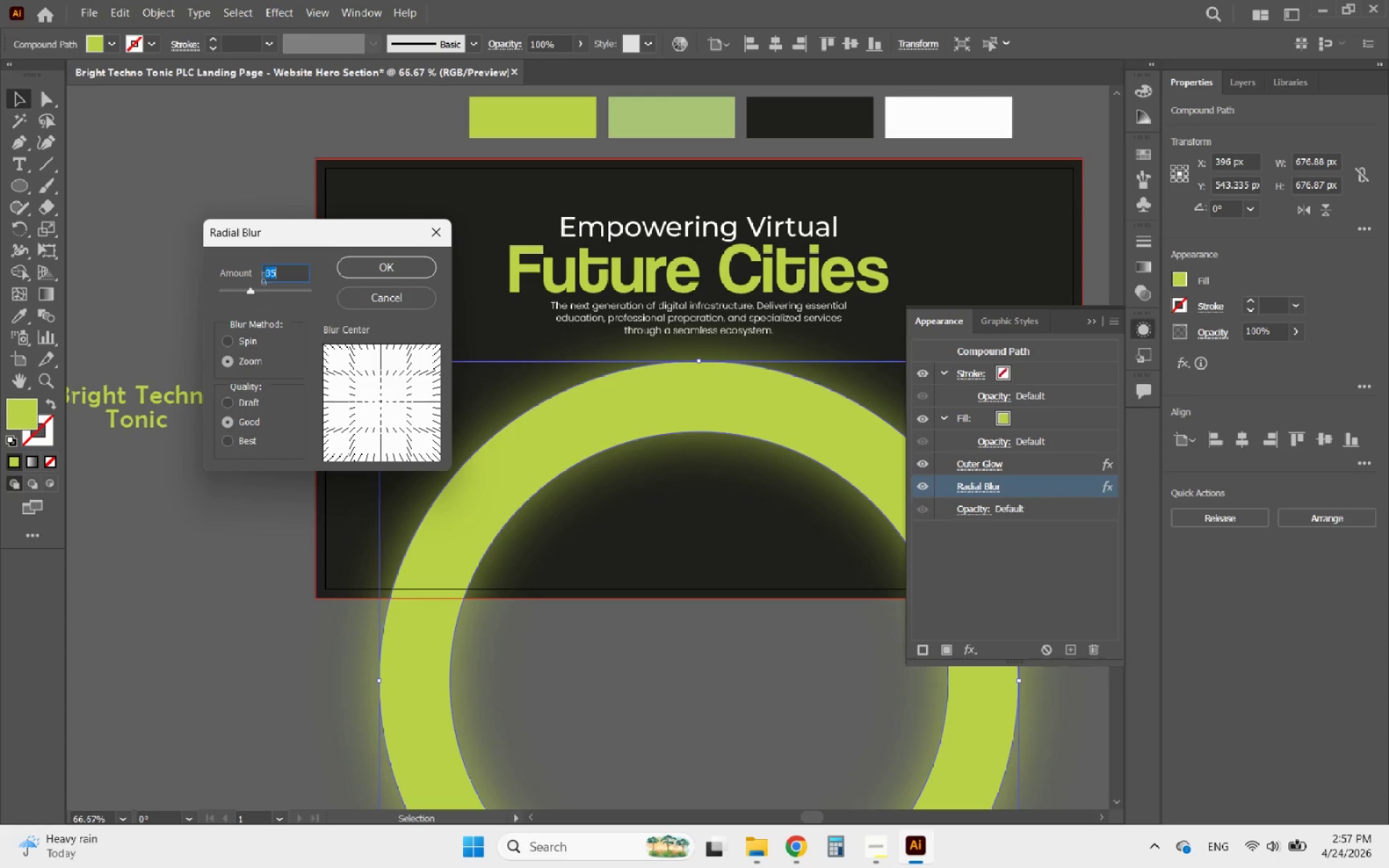 
left_click_drag(start_coordinate=[250, 294], to_coordinate=[245, 294])
 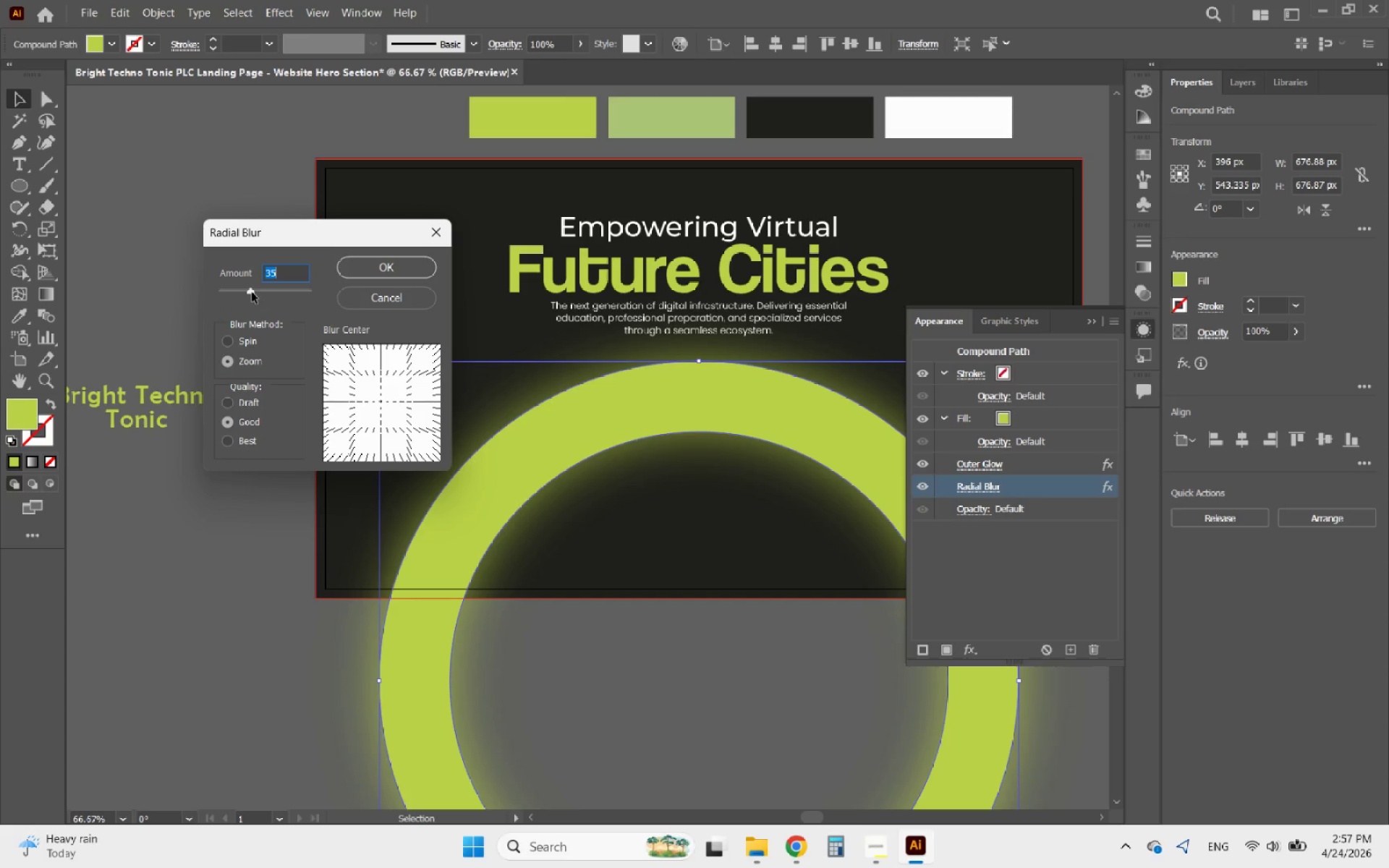 
left_click_drag(start_coordinate=[252, 292], to_coordinate=[238, 294])
 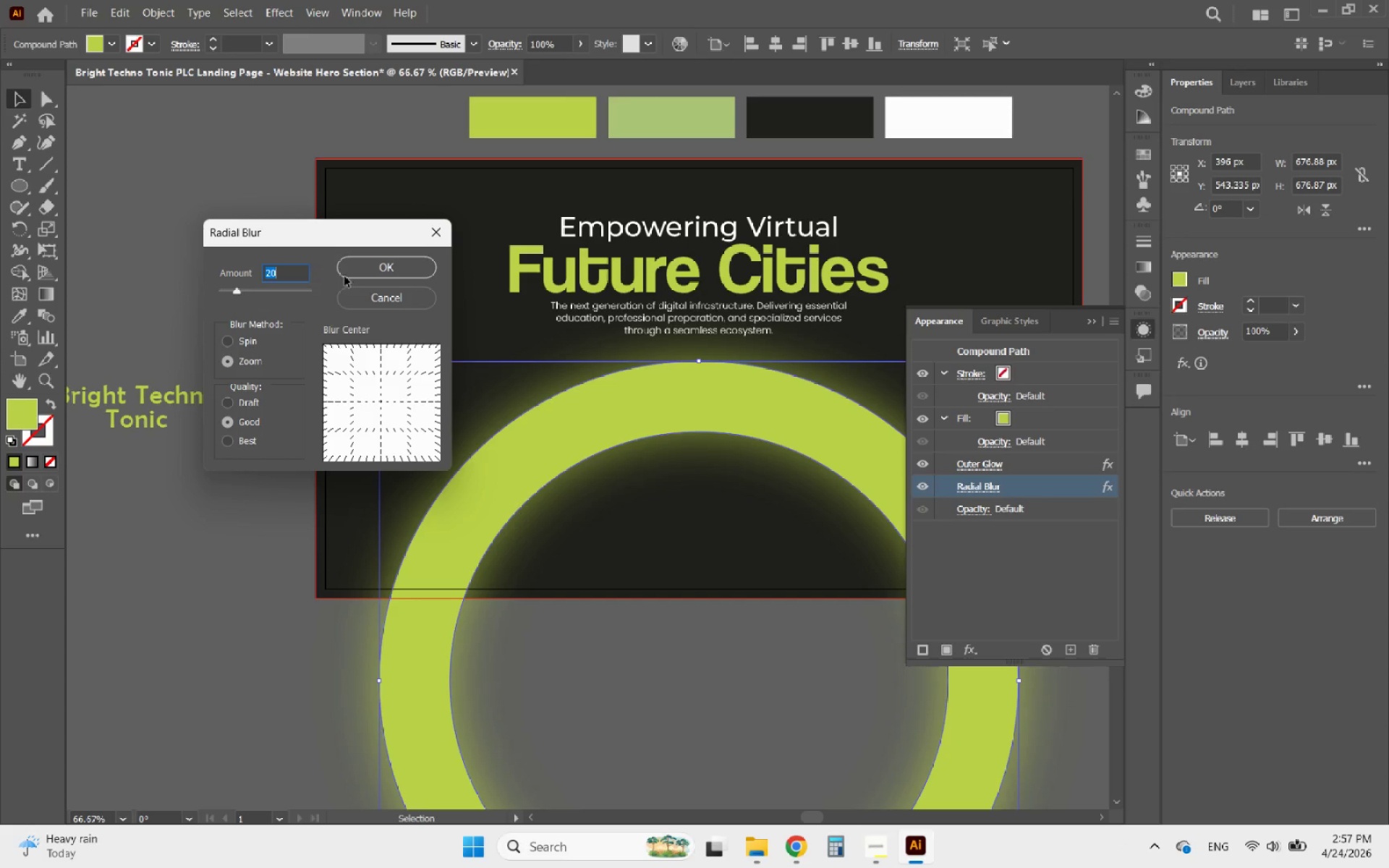 
left_click([353, 274])
 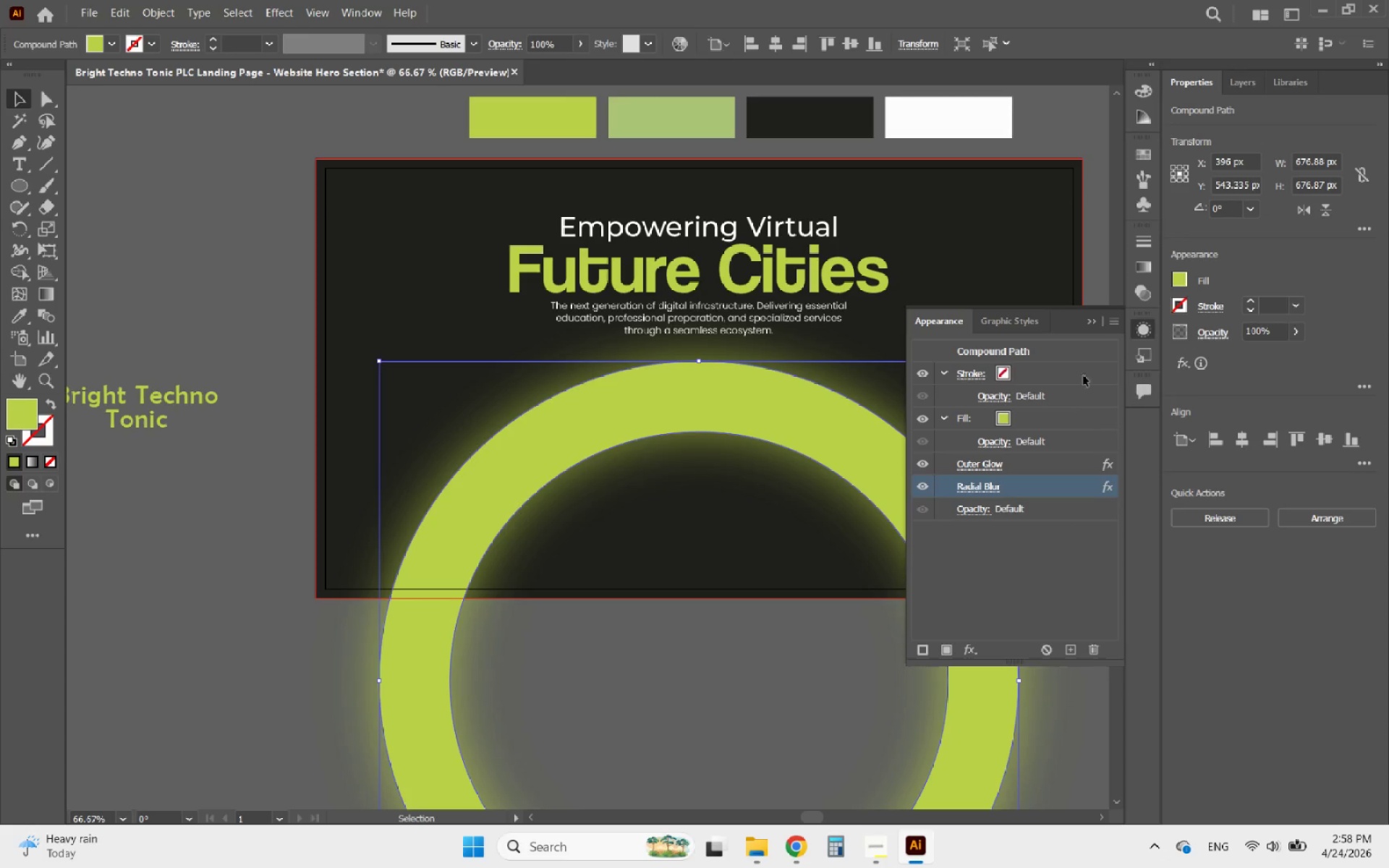 
left_click([1090, 323])
 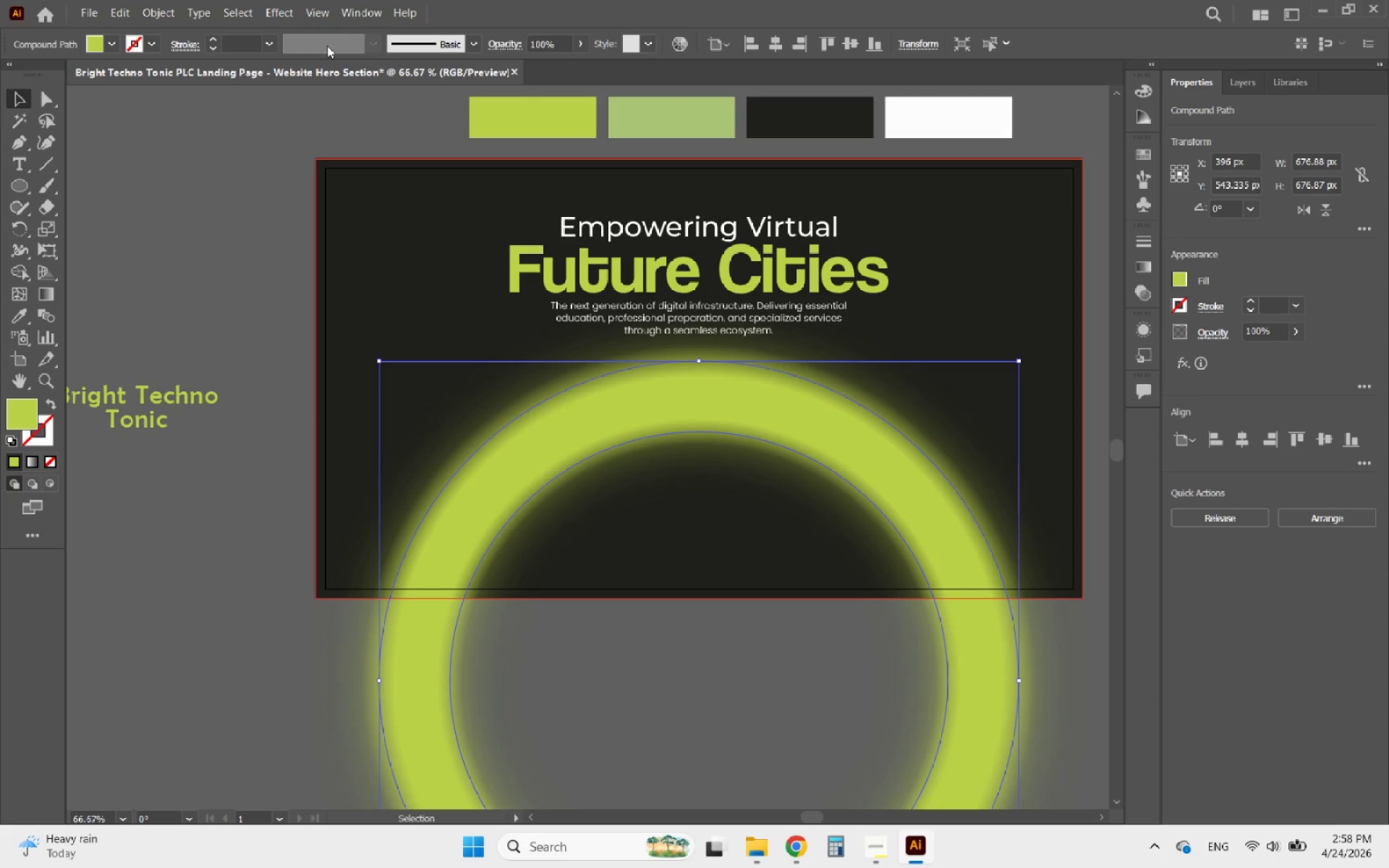 
left_click([286, 12])
 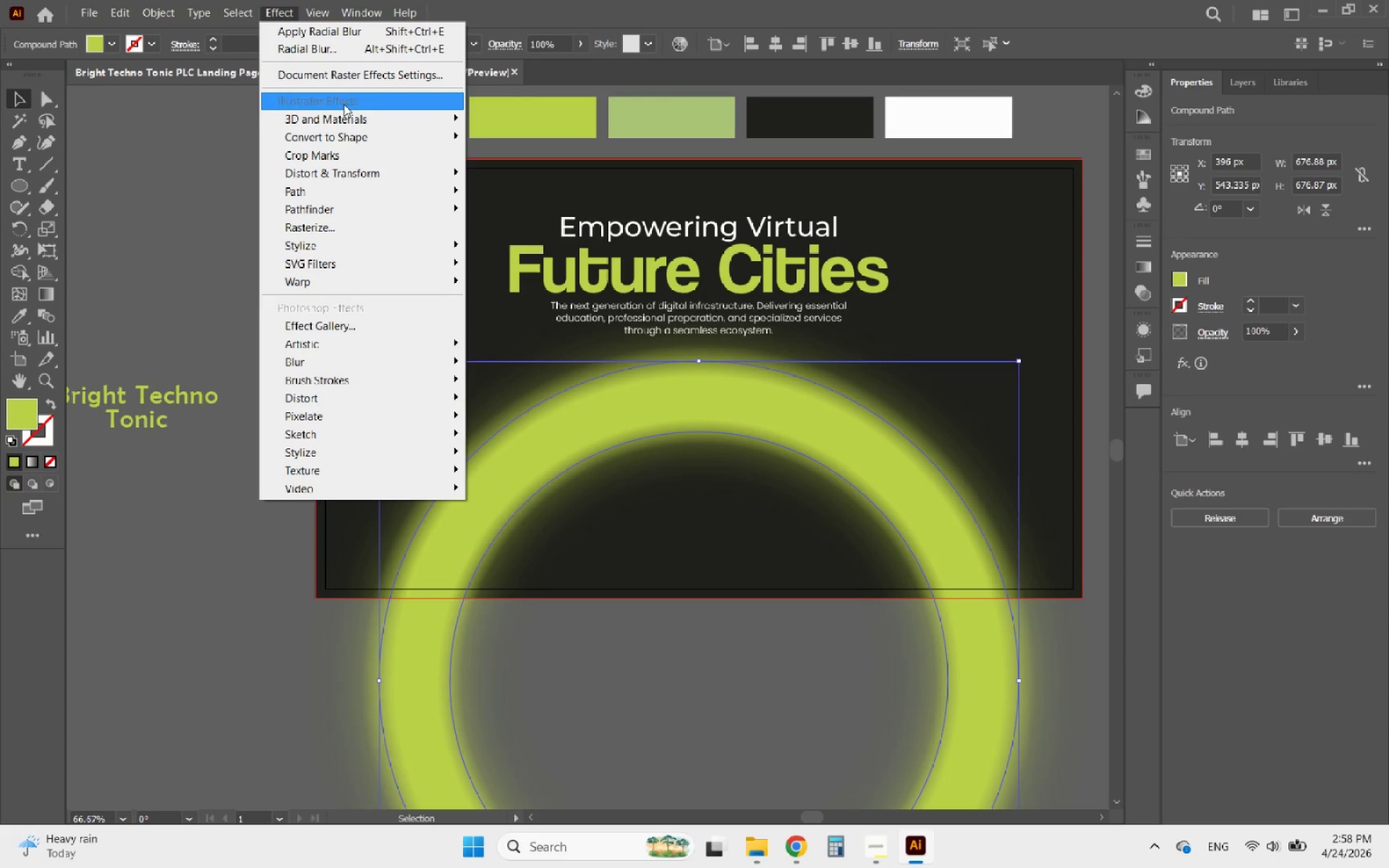 
left_click([350, 113])
 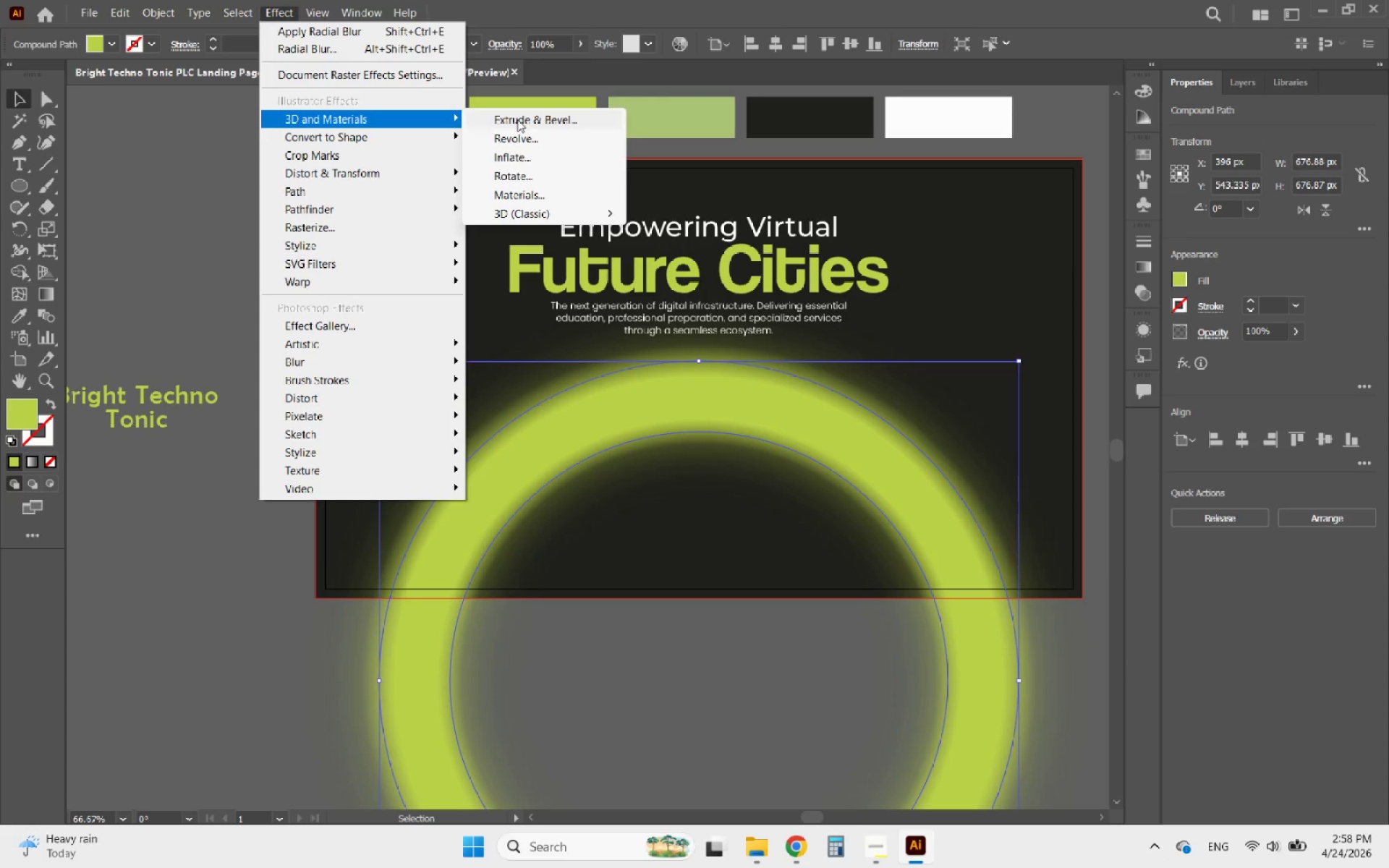 
wait(5.06)
 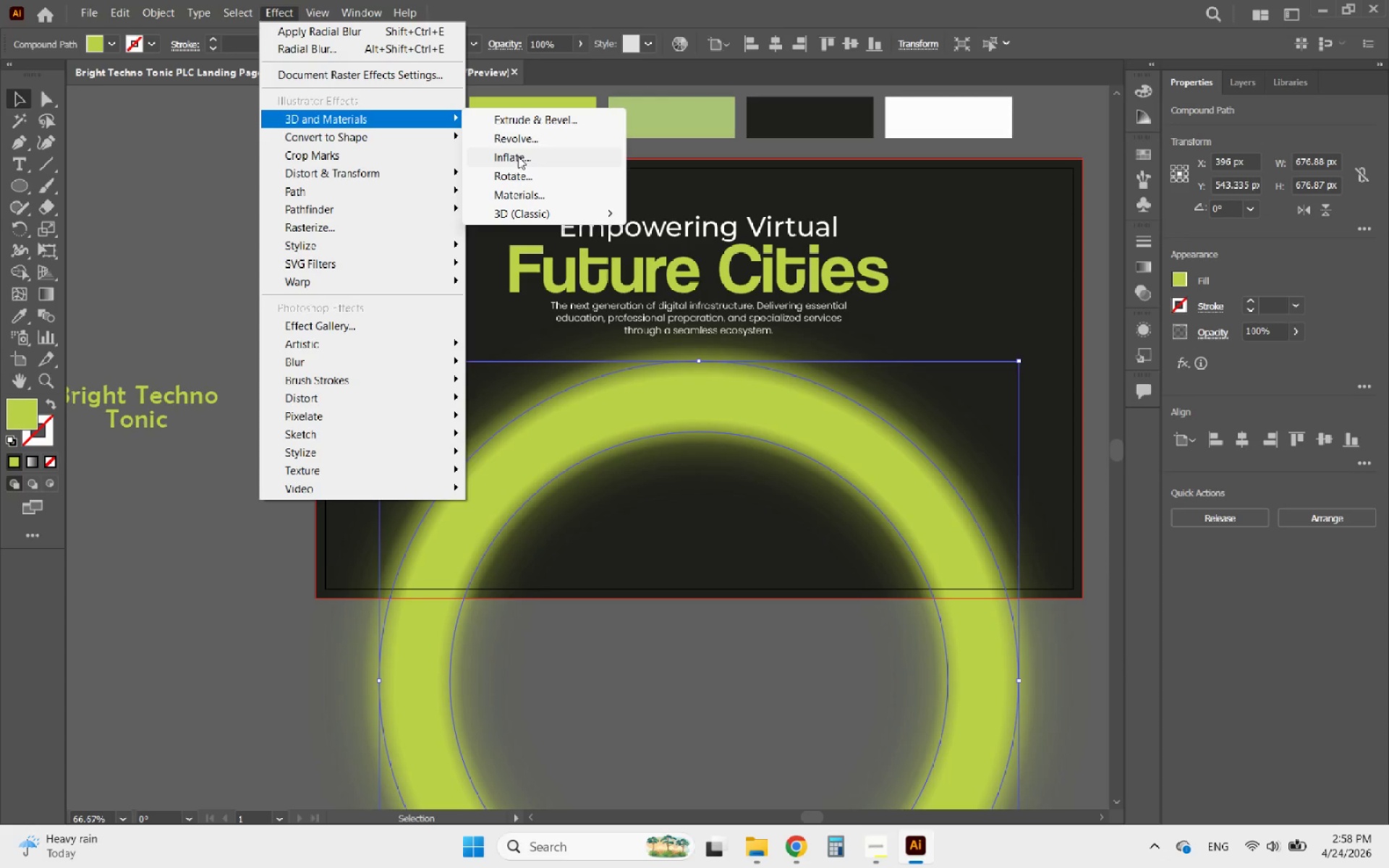 
left_click([522, 156])
 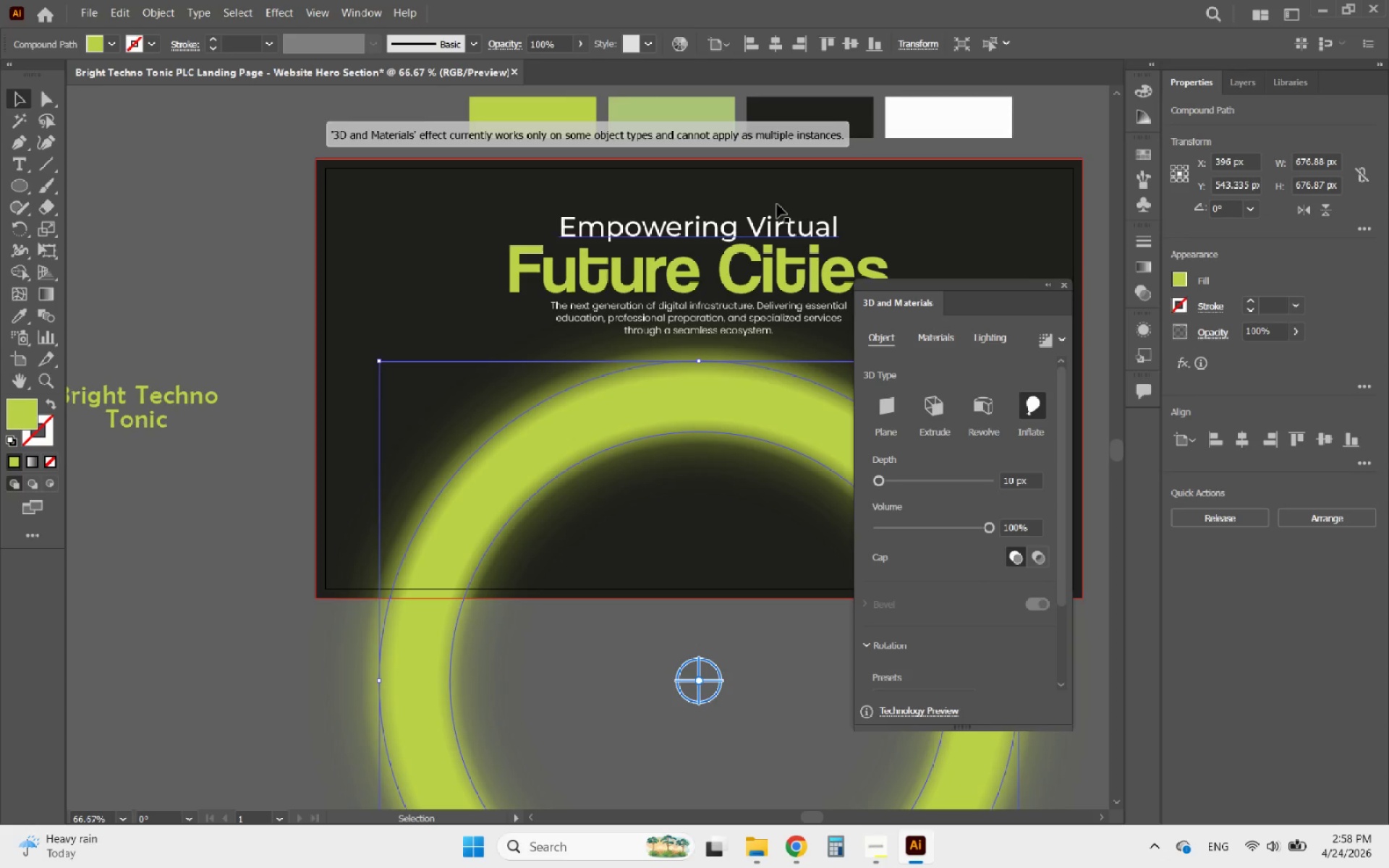 
wait(10.31)
 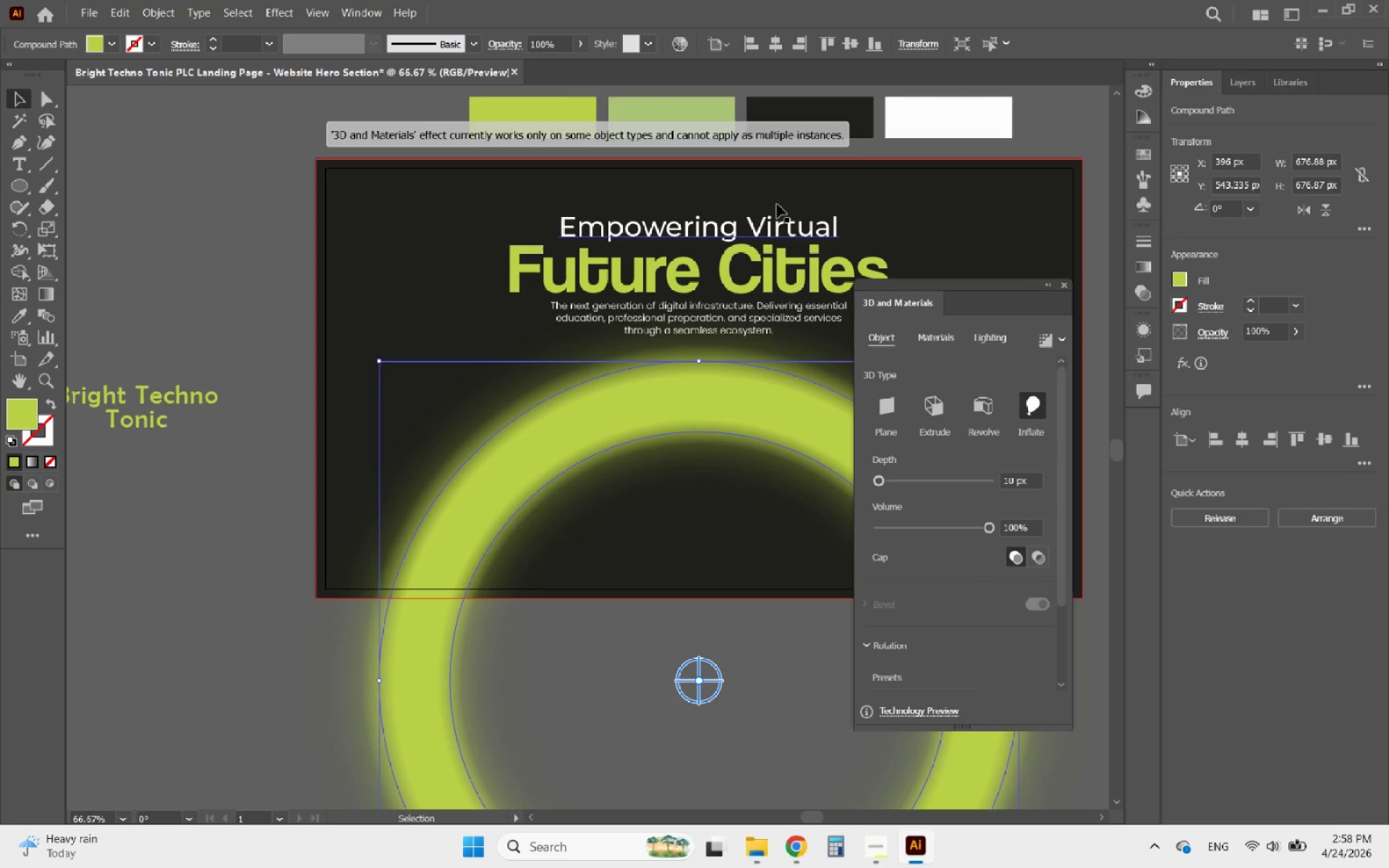 
left_click([1063, 286])
 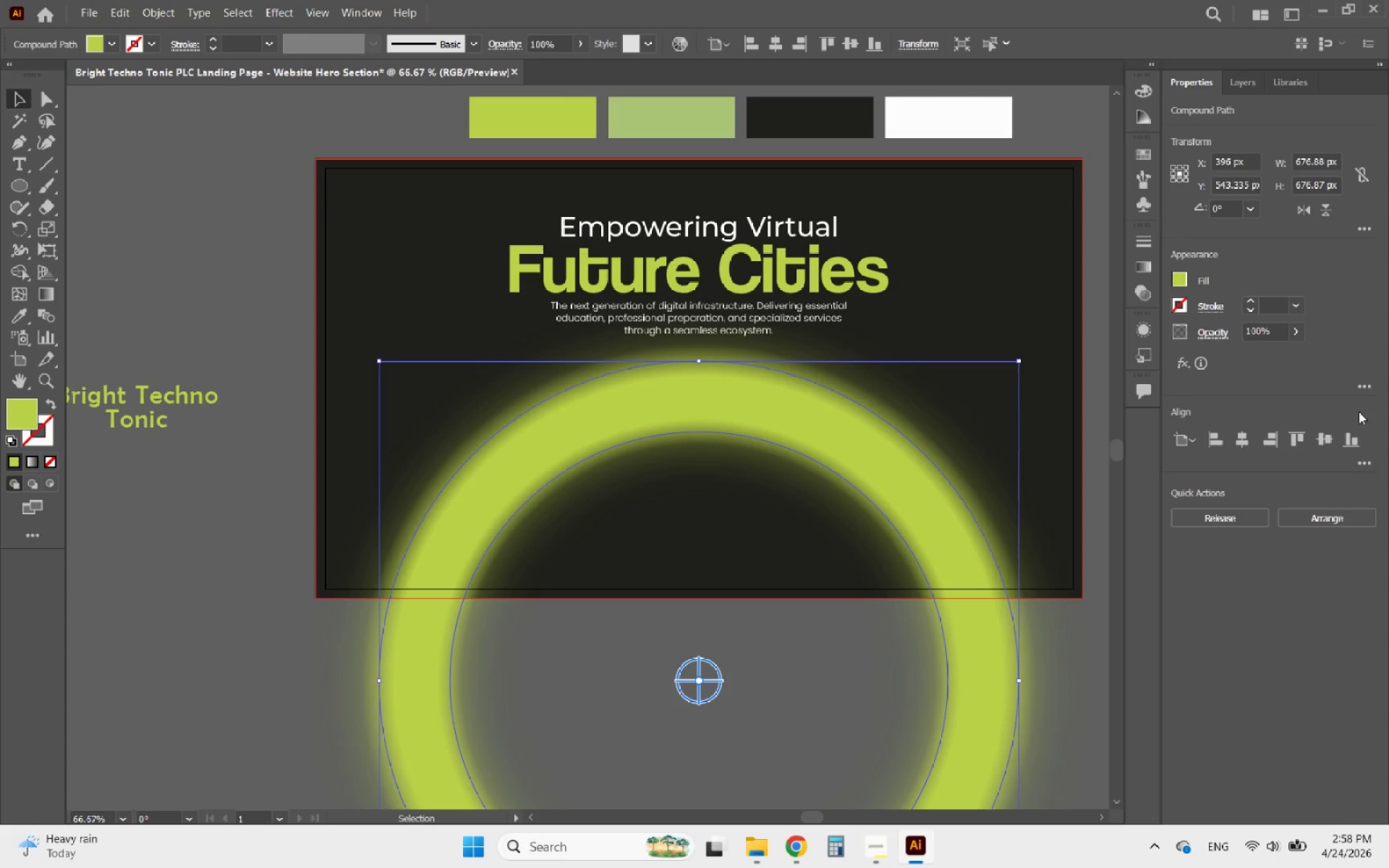 
left_click([1362, 380])
 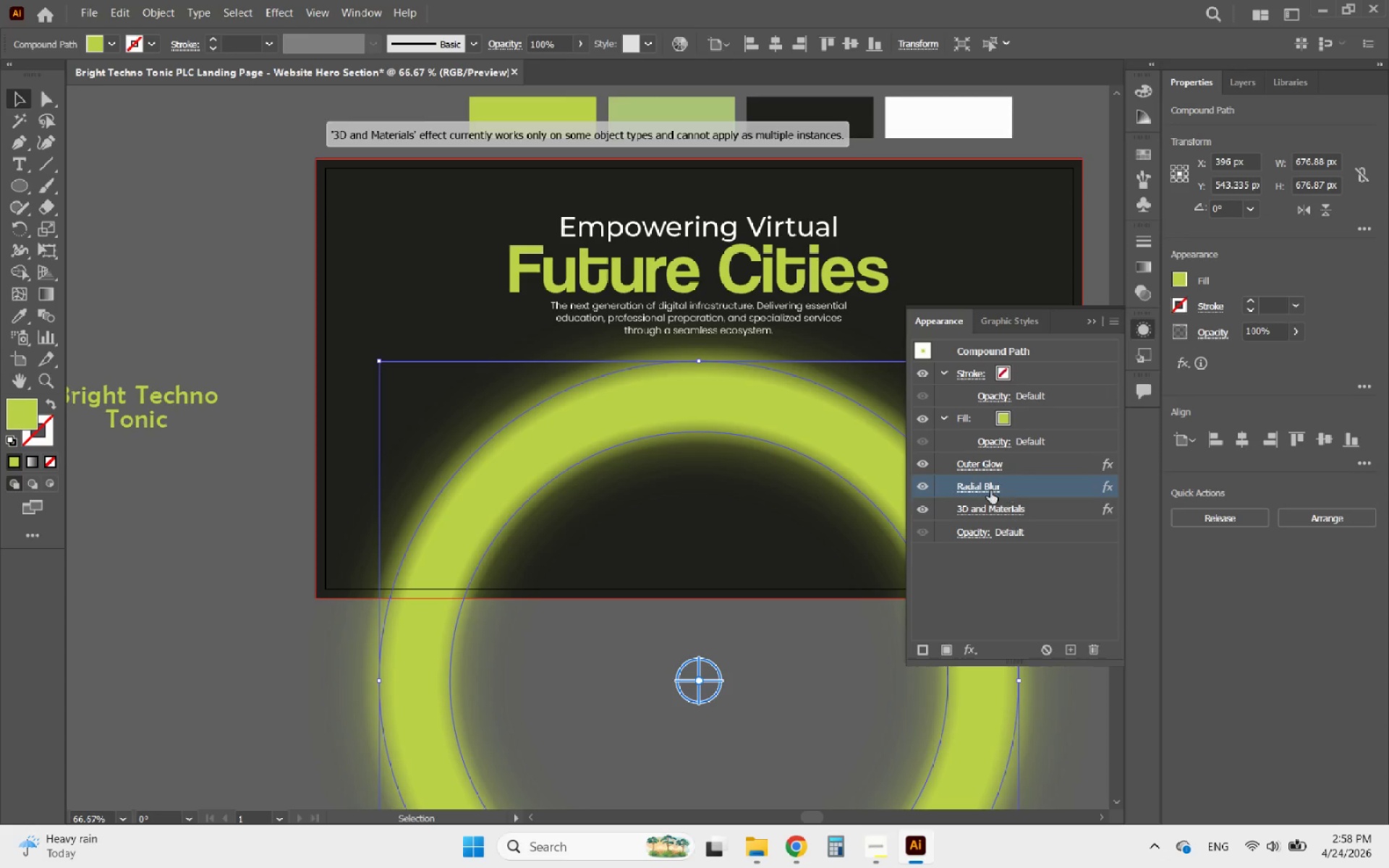 
left_click([923, 481])
 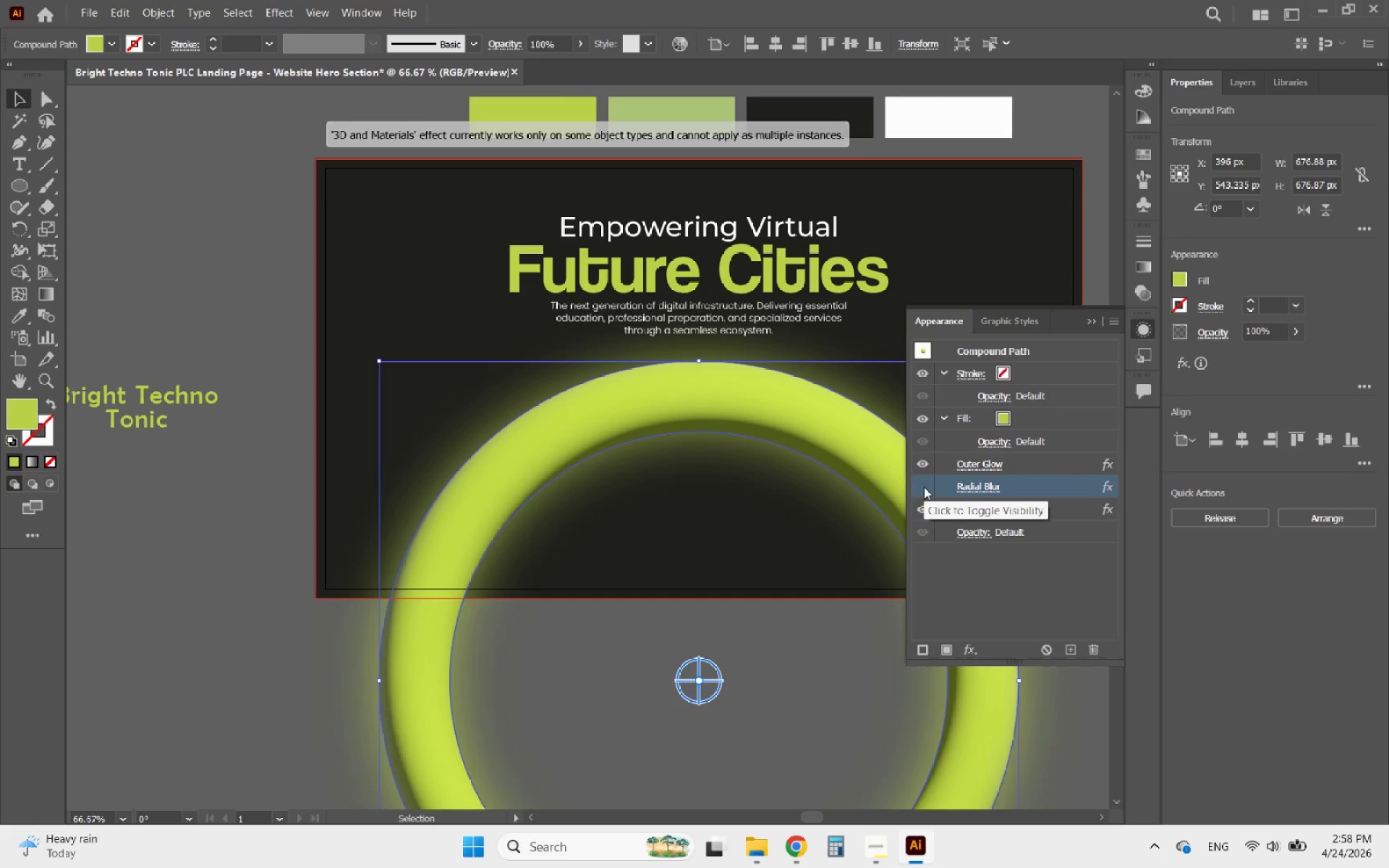 
left_click([924, 487])
 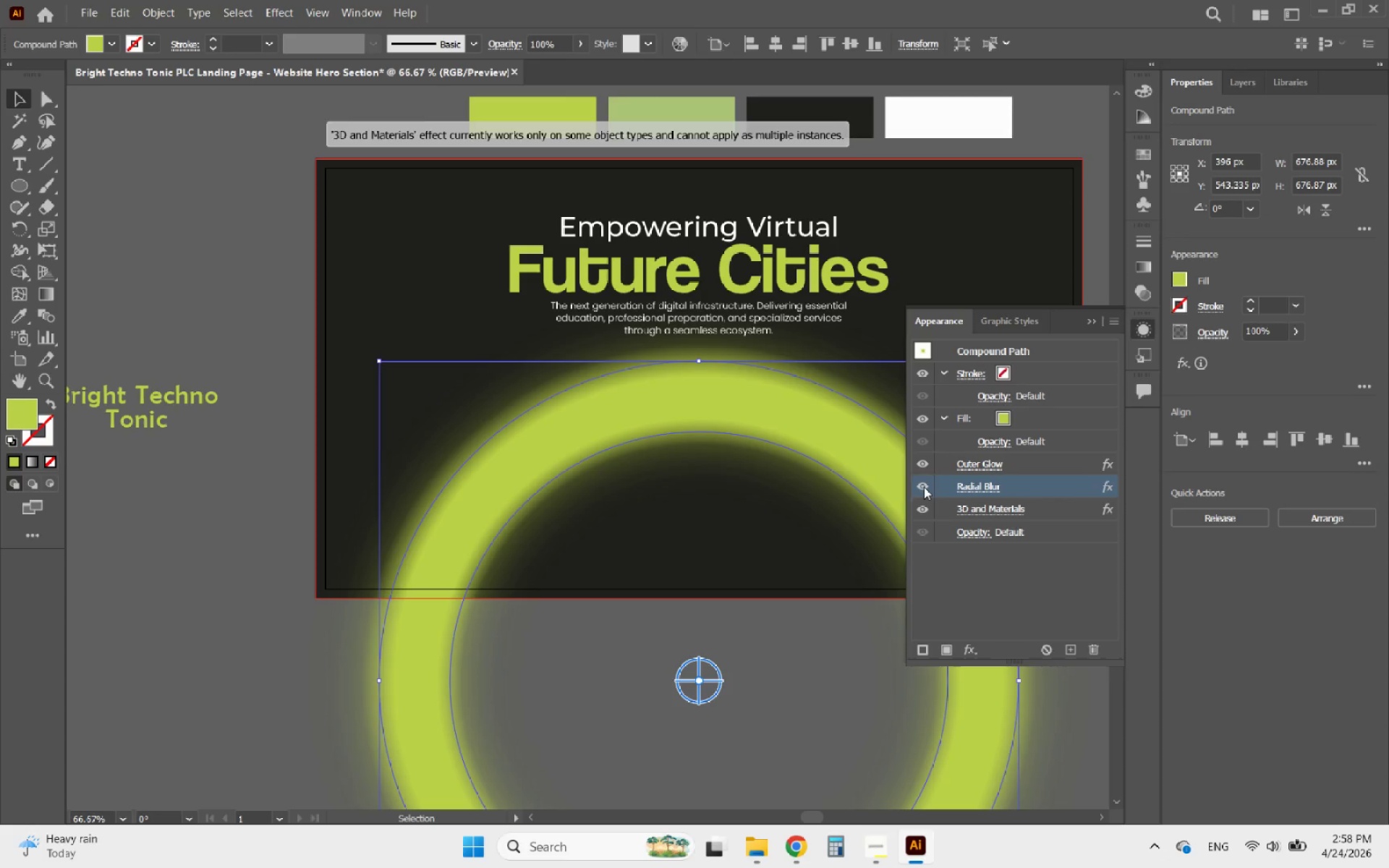 
left_click([924, 487])
 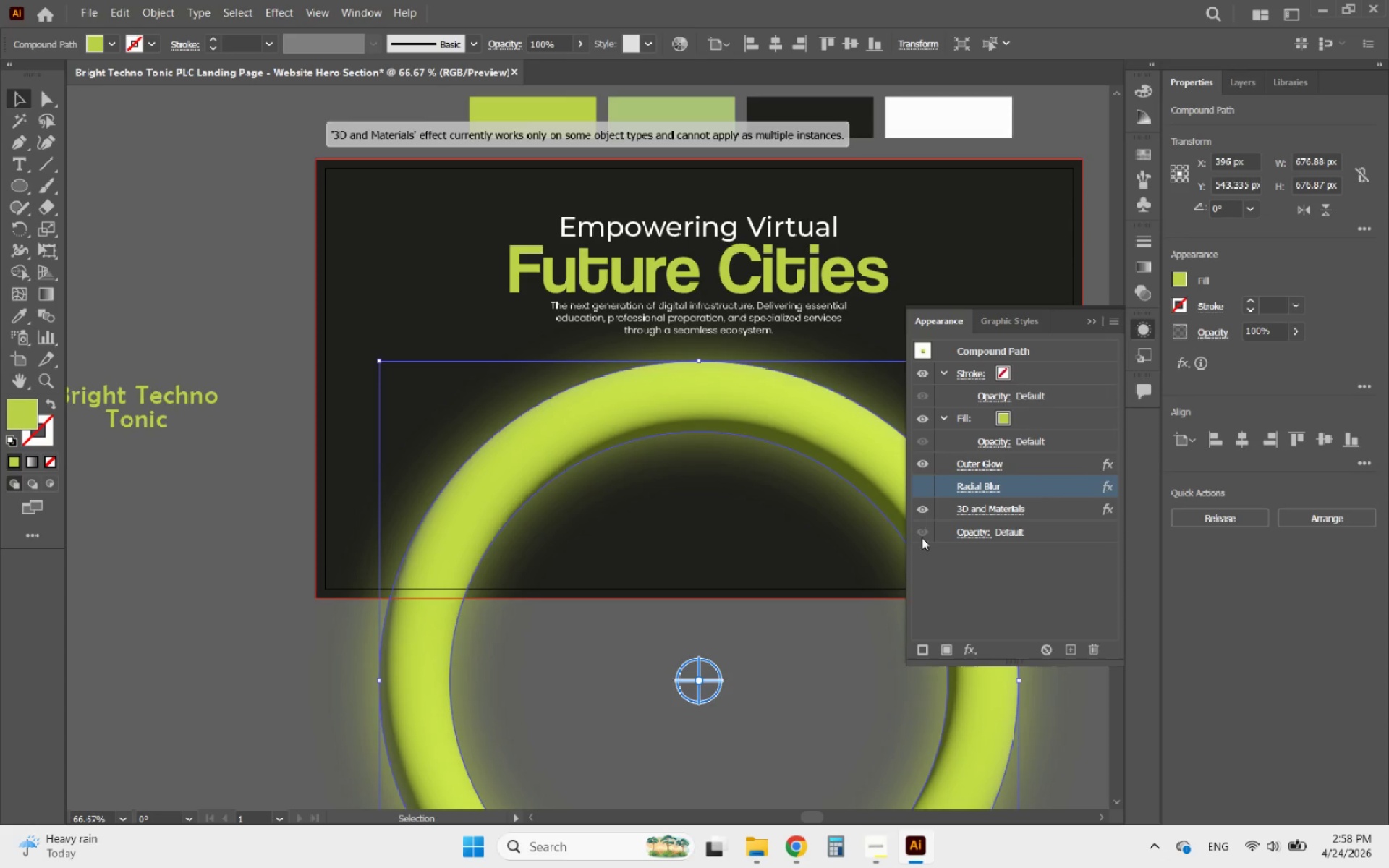 
left_click([840, 673])
 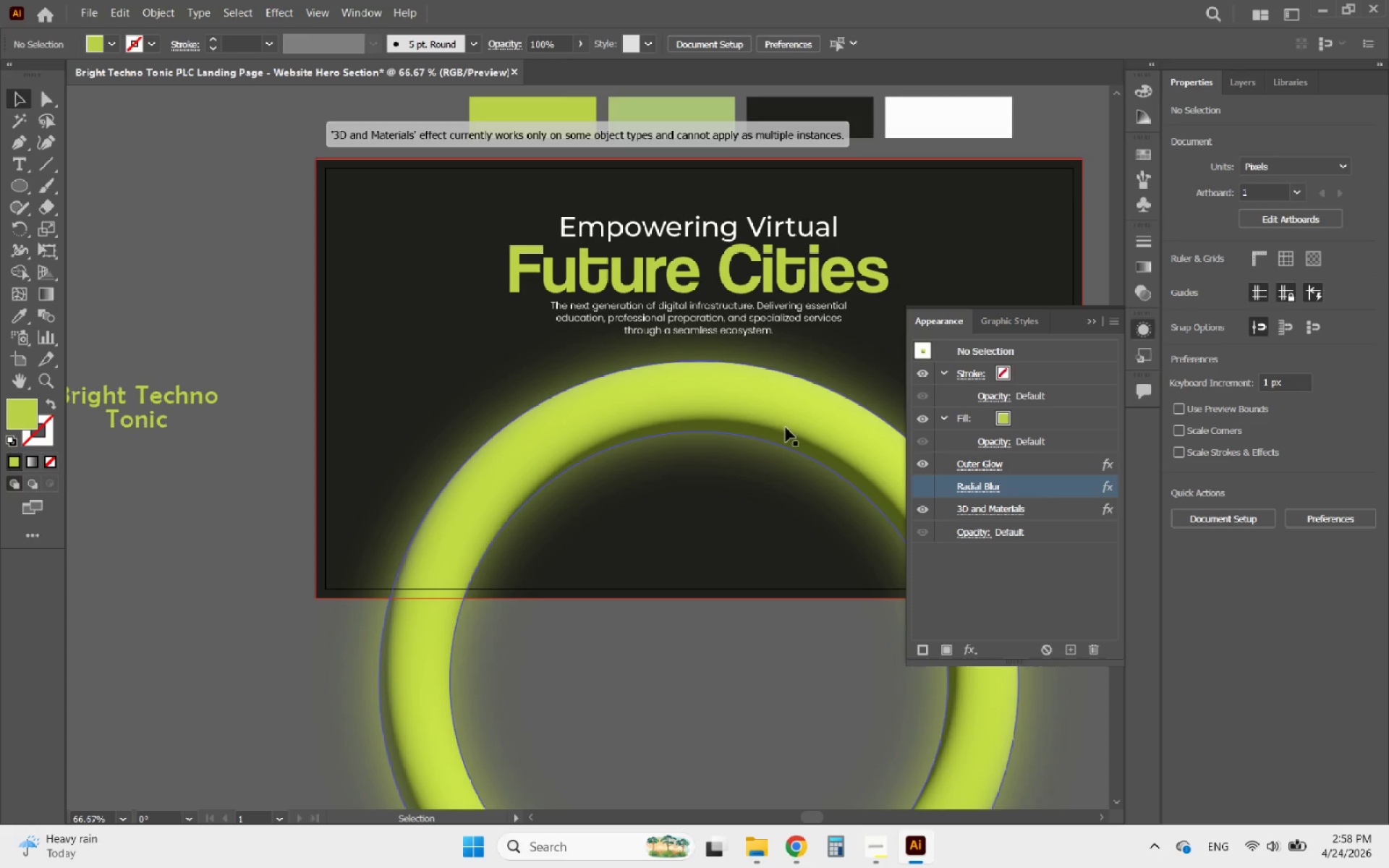 
left_click([785, 425])
 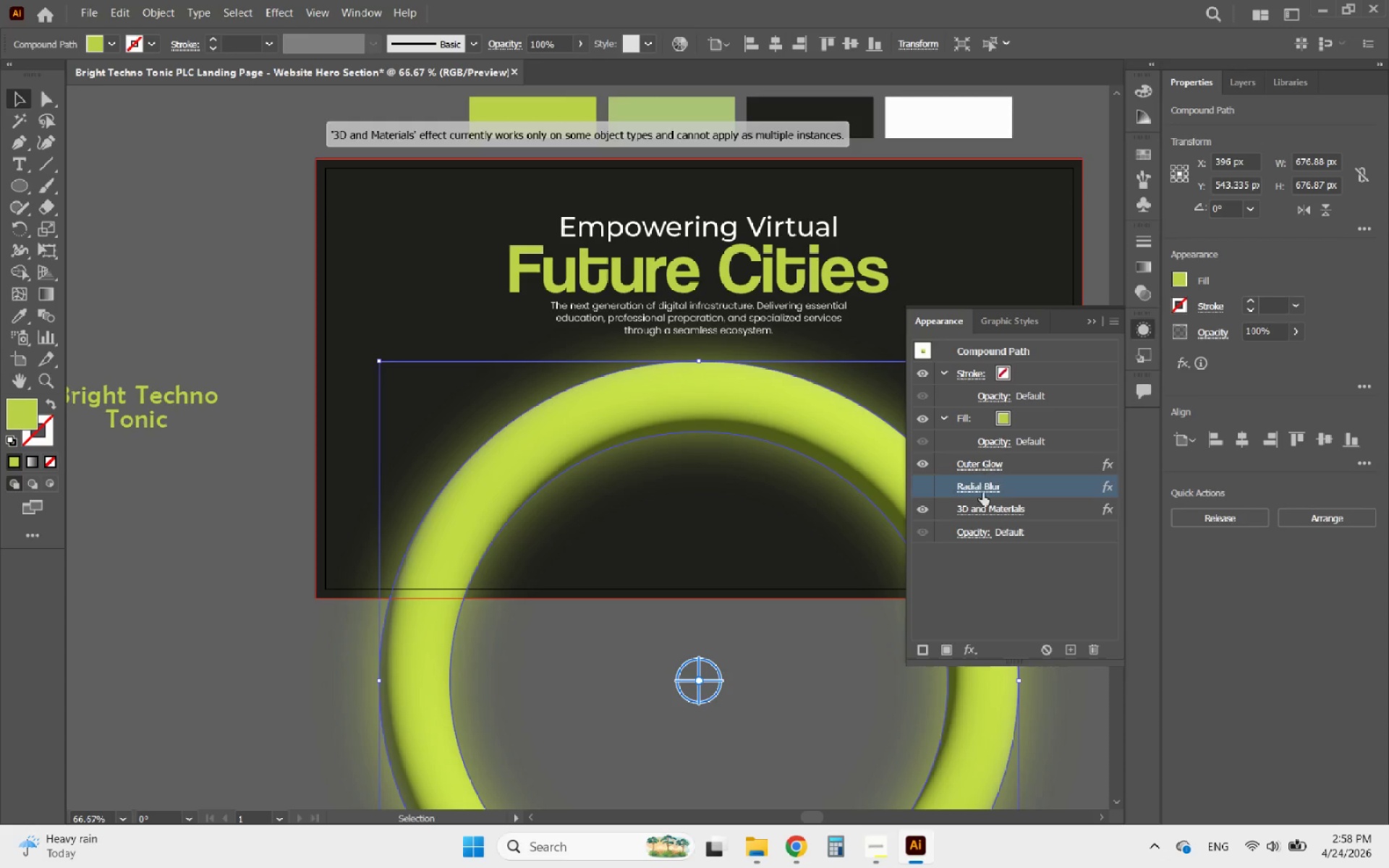 
left_click([985, 510])
 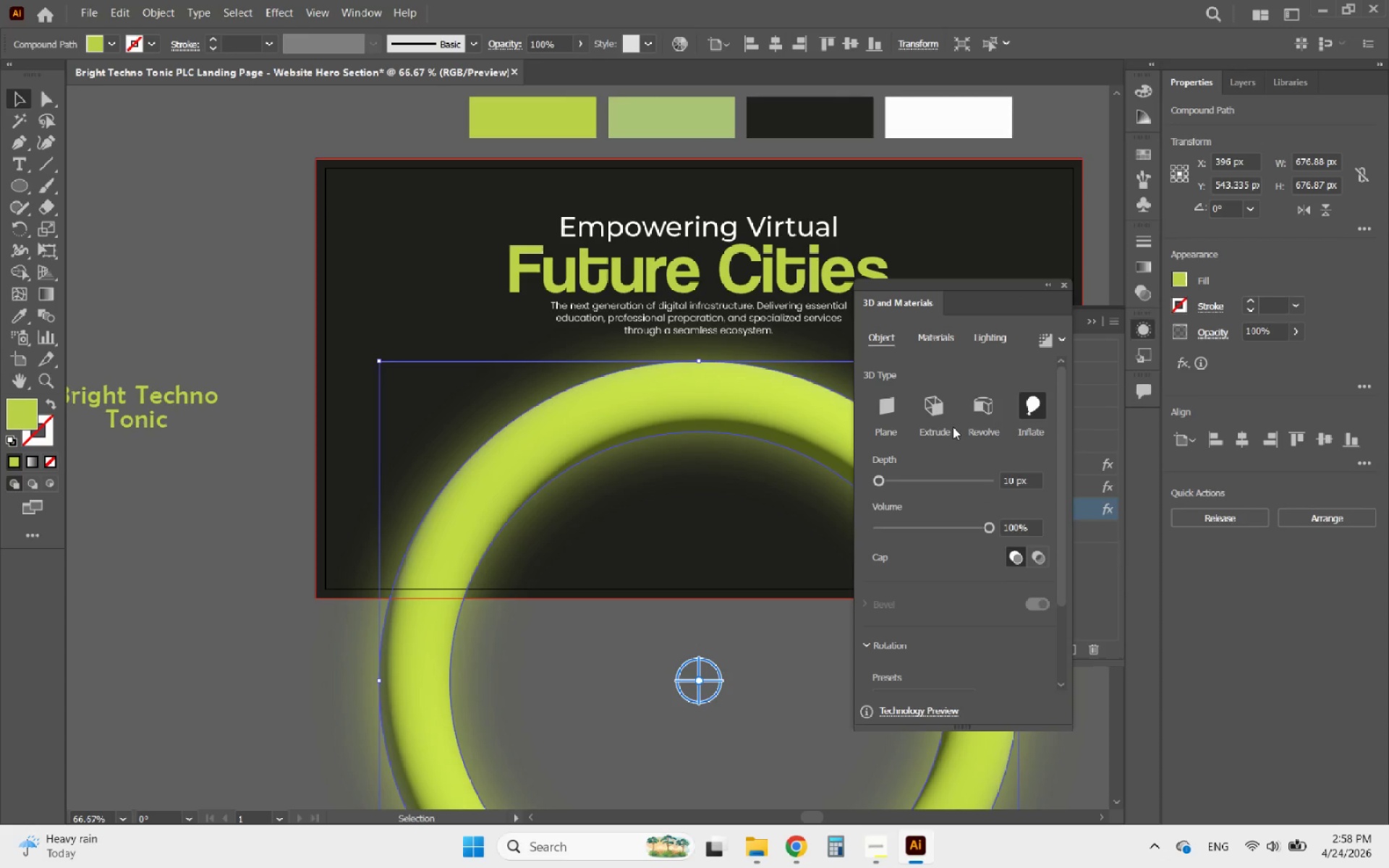 
left_click([925, 338])
 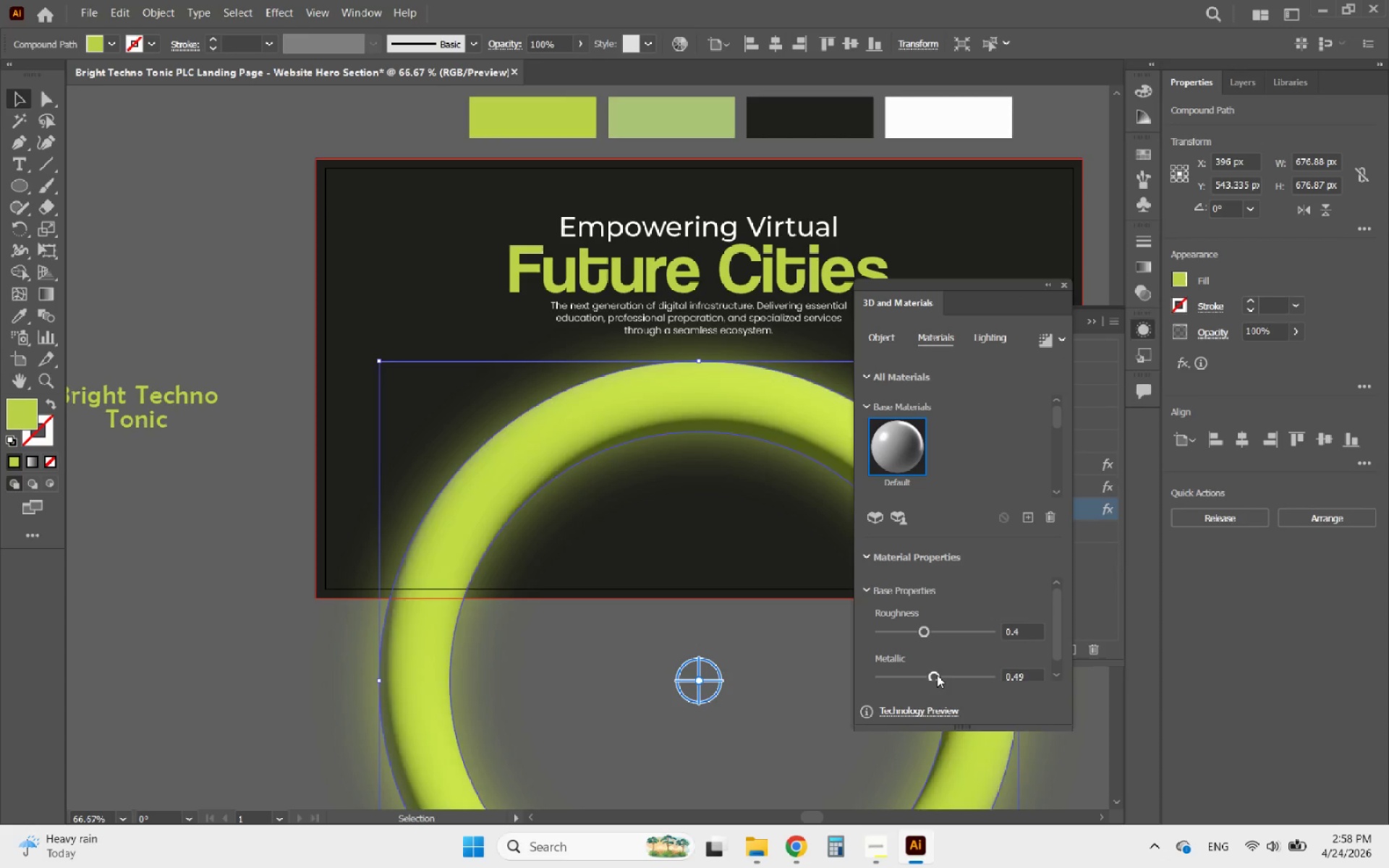 
left_click_drag(start_coordinate=[936, 675], to_coordinate=[952, 674])
 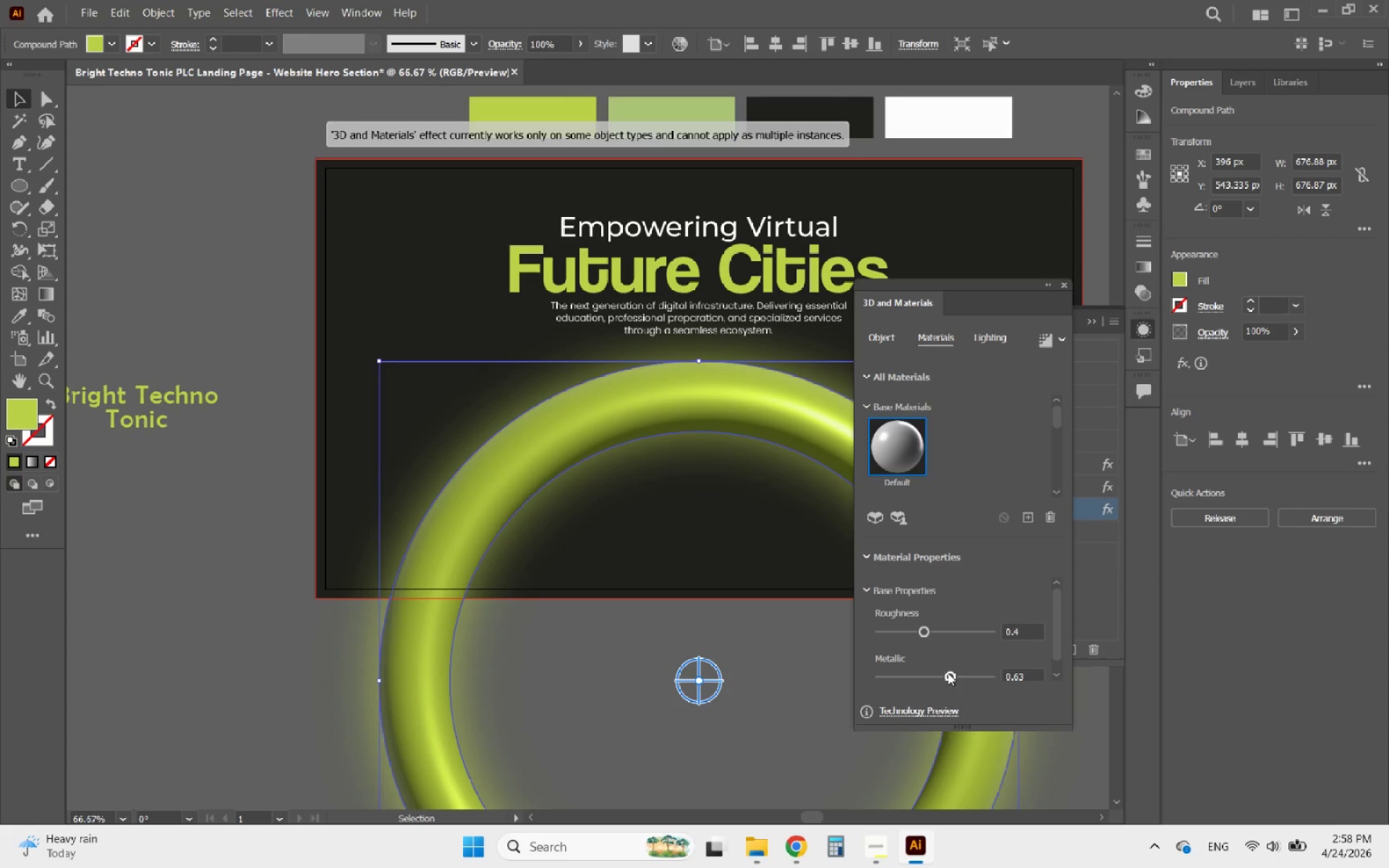 
left_click_drag(start_coordinate=[948, 673], to_coordinate=[954, 671])
 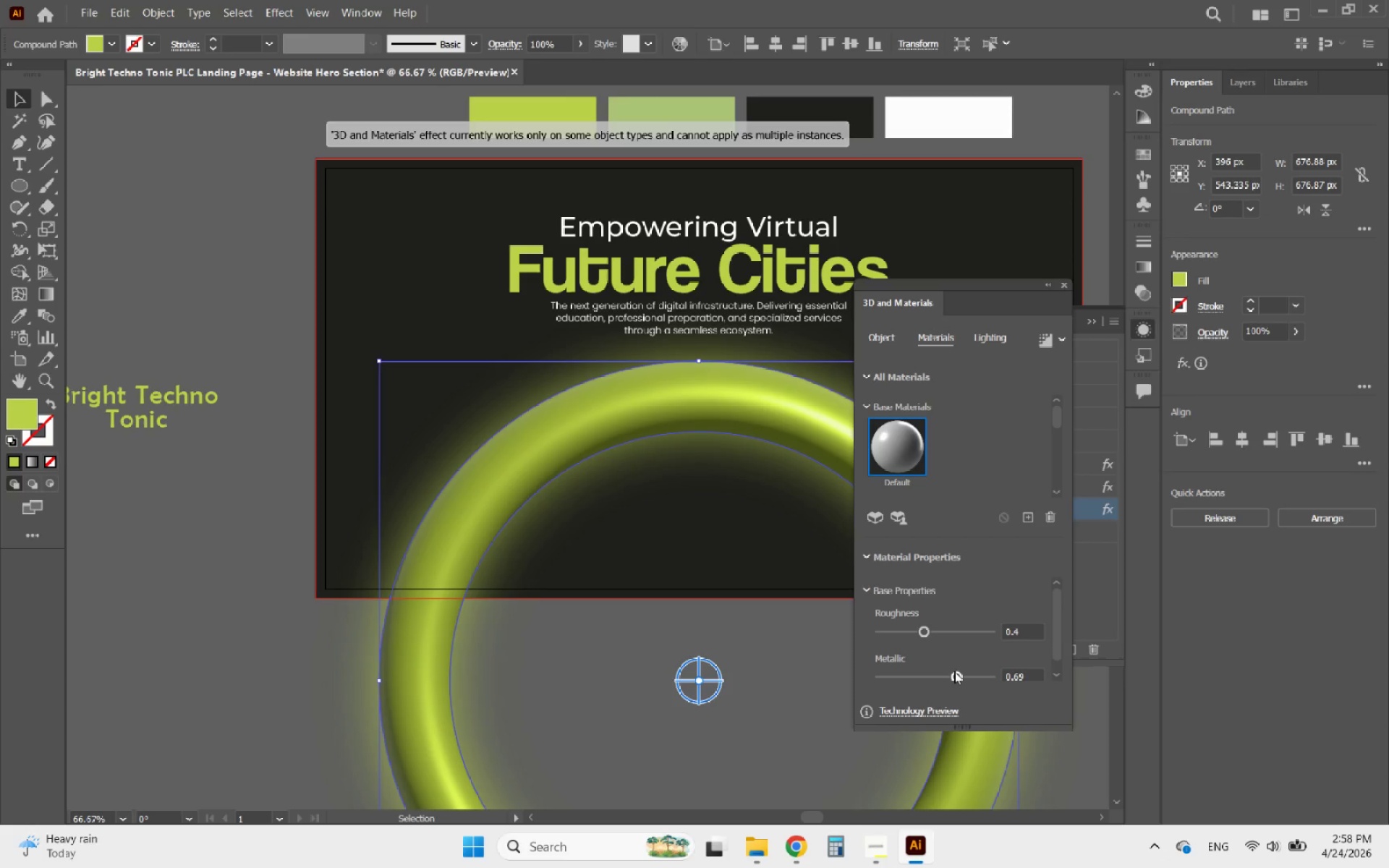 
left_click_drag(start_coordinate=[954, 671], to_coordinate=[992, 668])
 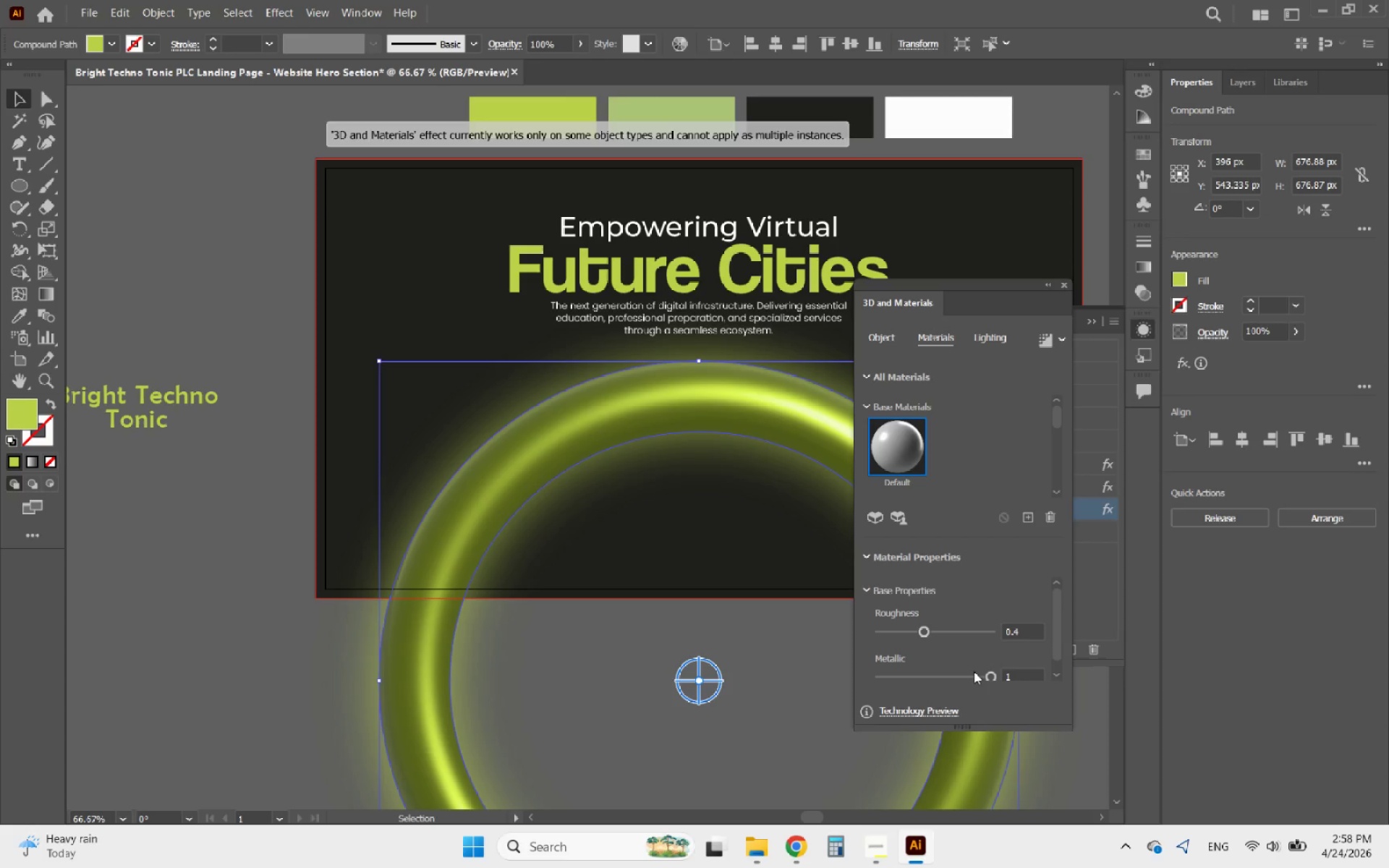 
left_click_drag(start_coordinate=[973, 671], to_coordinate=[961, 673])
 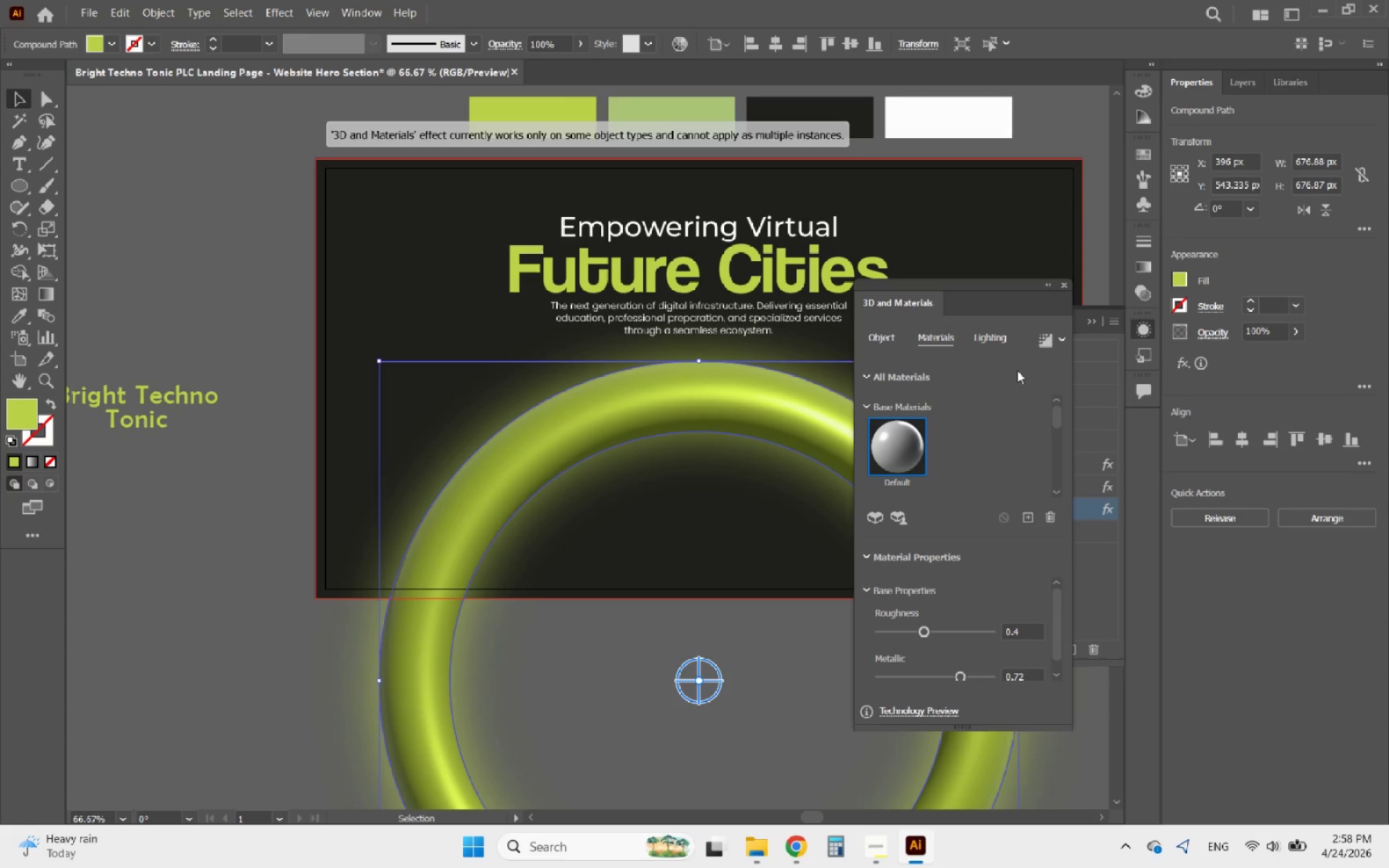 
left_click([1061, 288])
 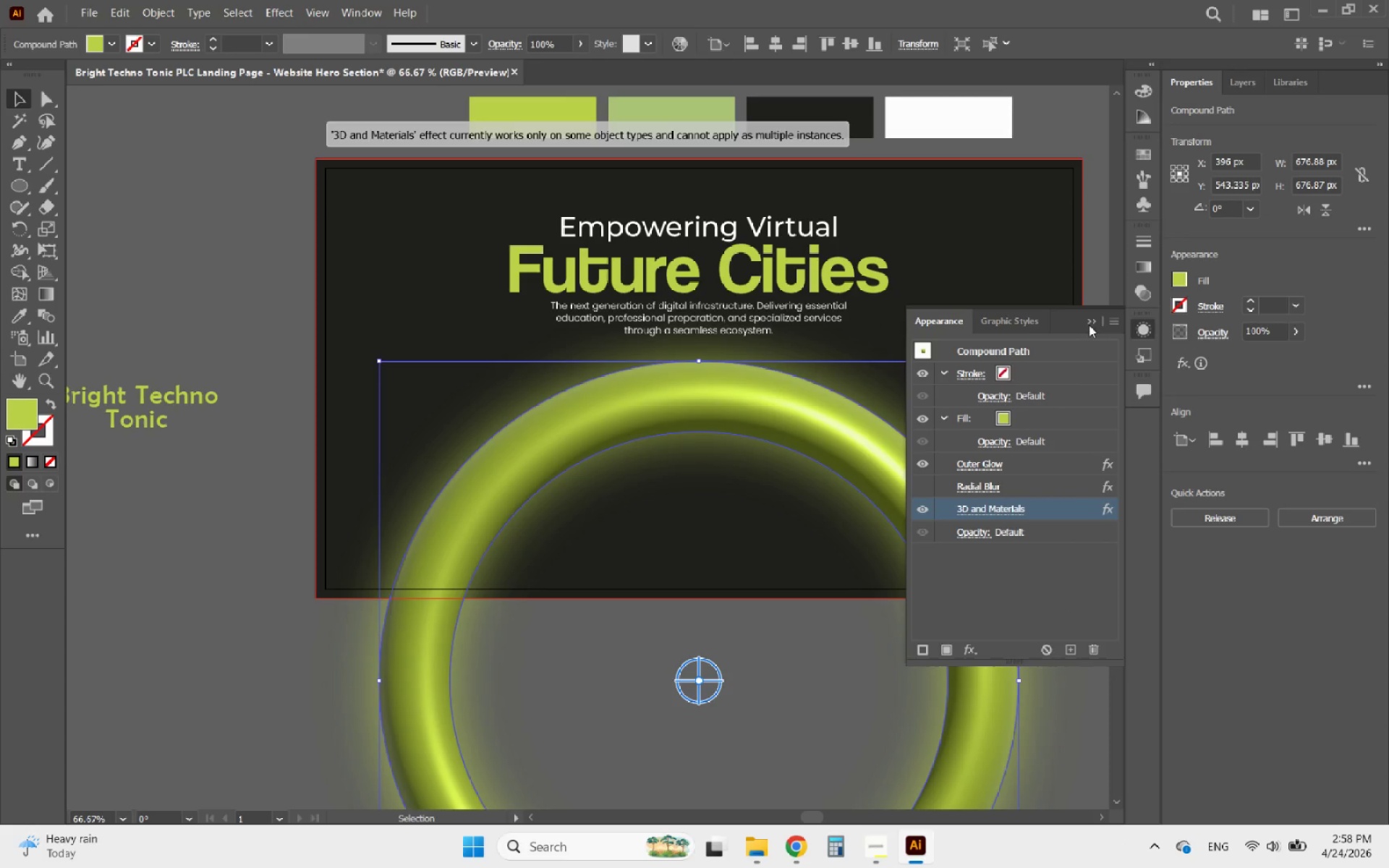 
left_click([1089, 324])
 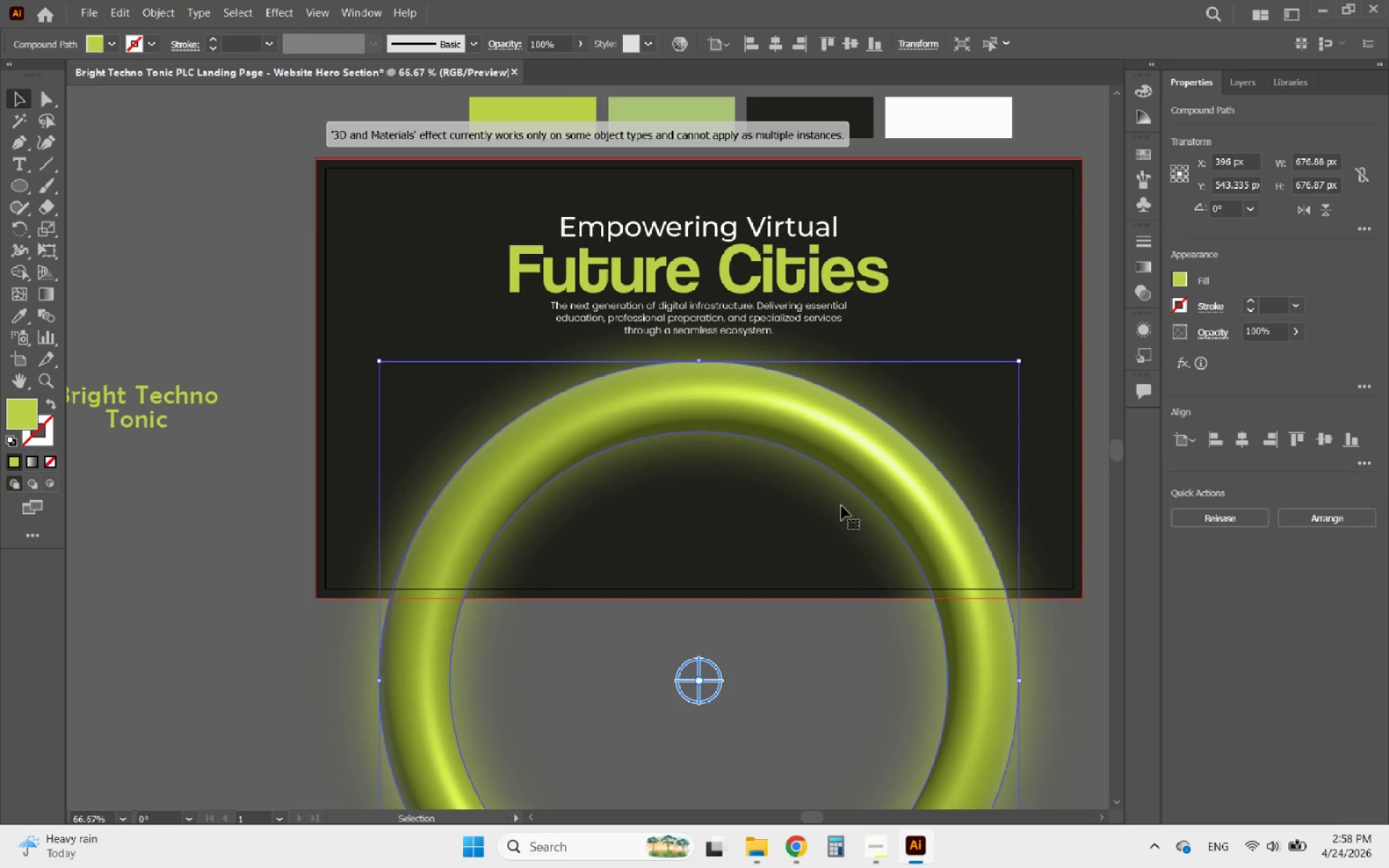 
hold_key(key=AltLeft, duration=1.11)
scroll: coordinate [732, 571], scroll_direction: down, amount: 2.0
 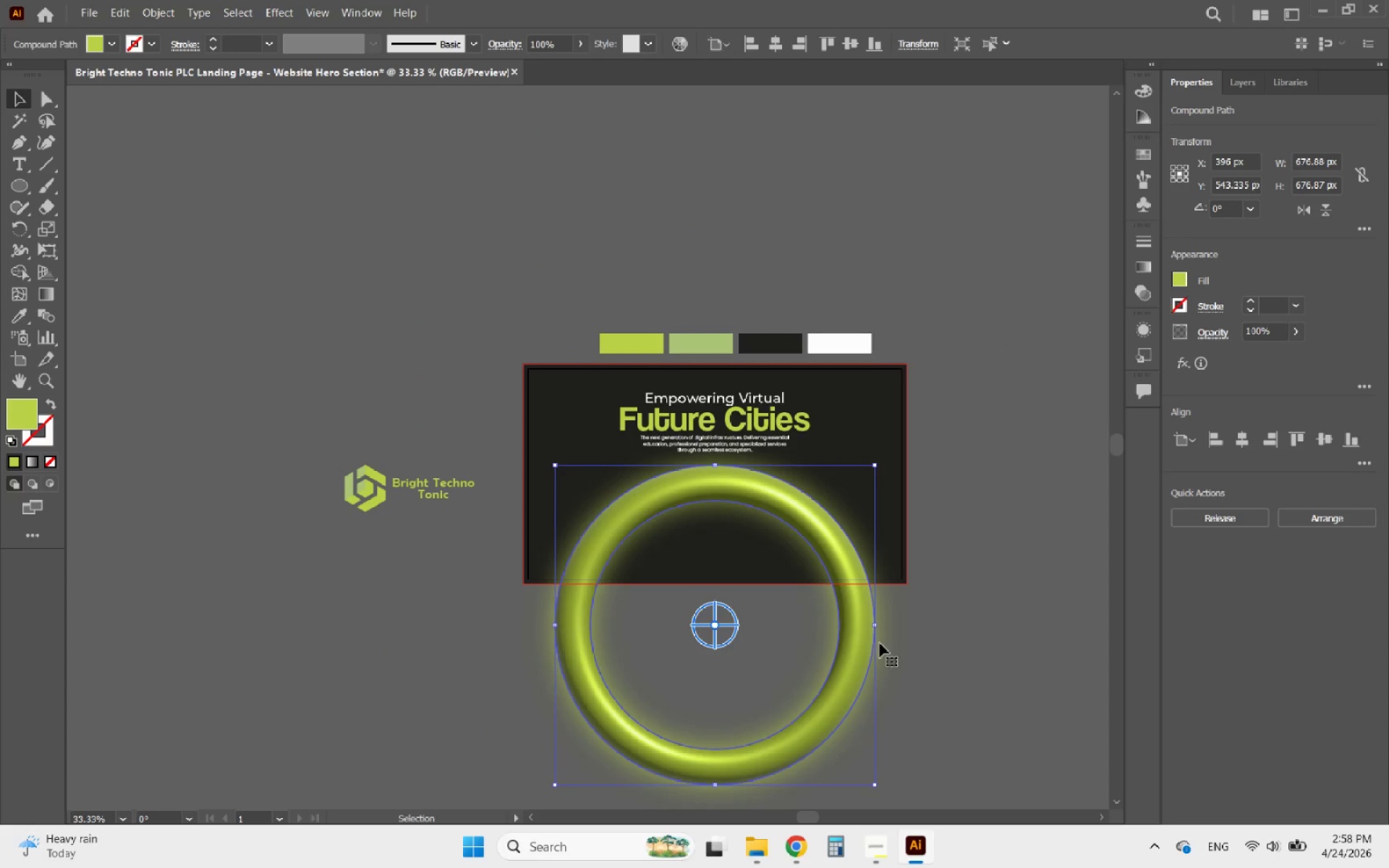 
left_click([981, 656])
 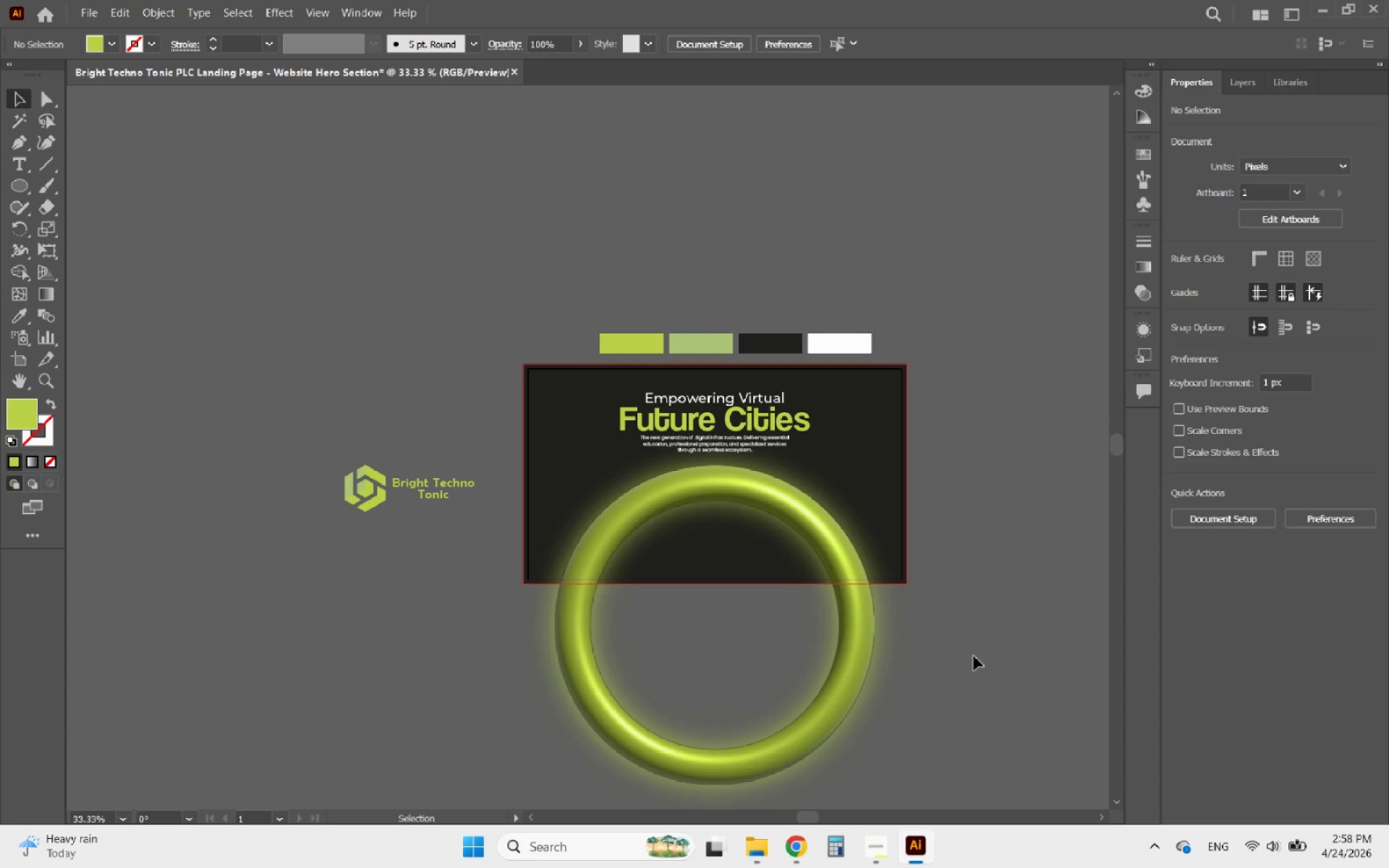 
hold_key(key=AltLeft, duration=0.88)
scroll: coordinate [790, 498], scroll_direction: up, amount: 2.0
 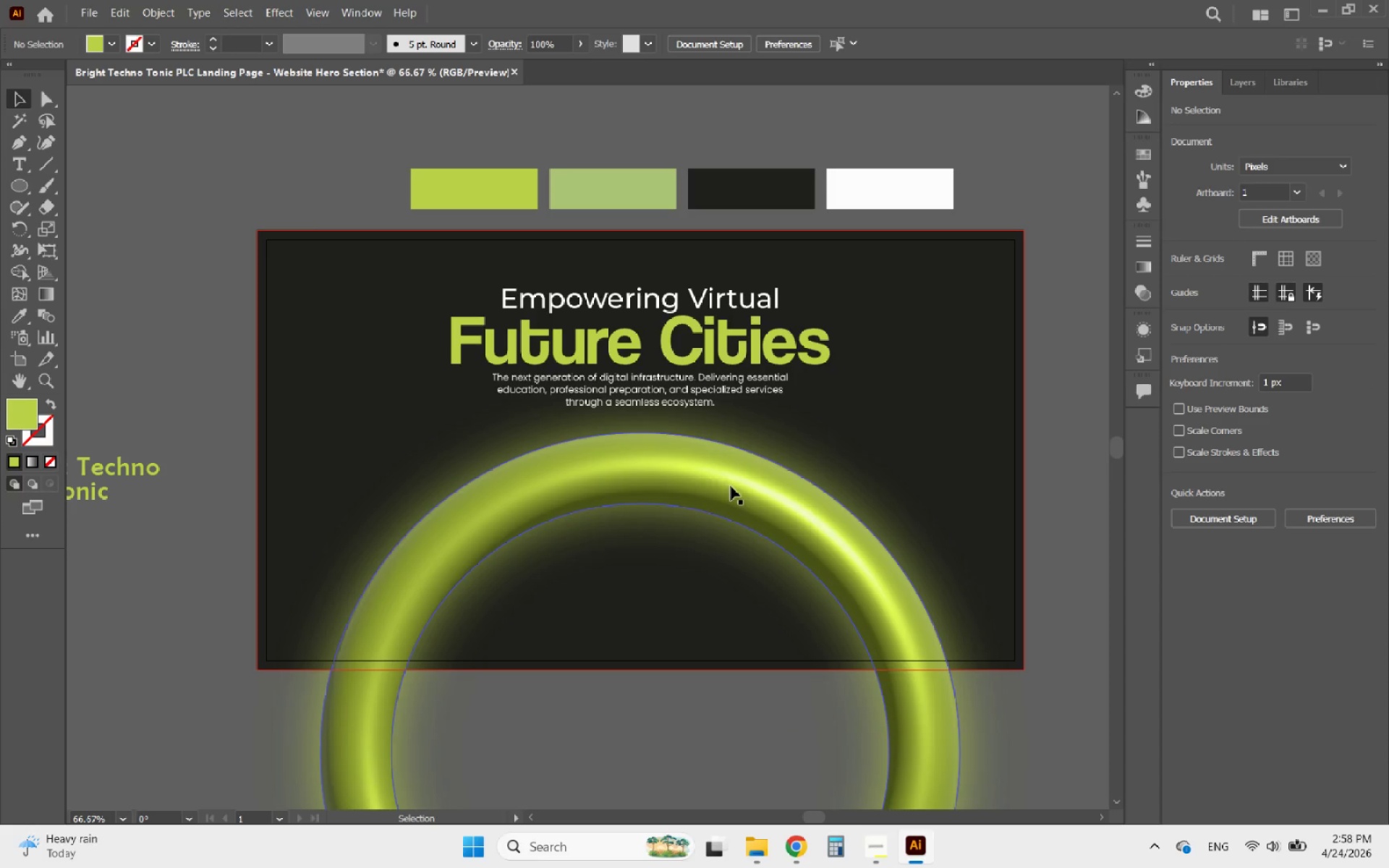 
left_click([715, 479])
 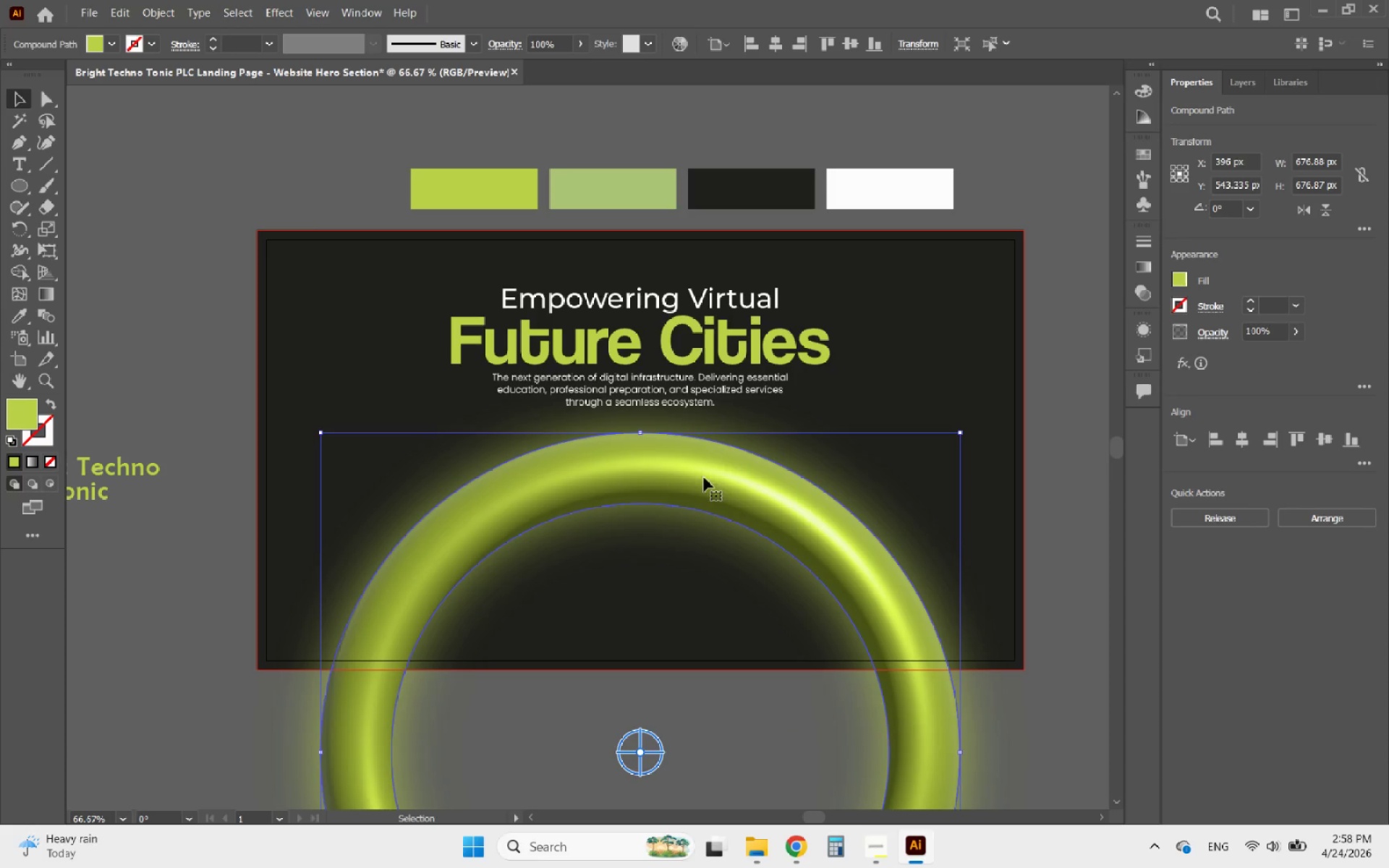 
left_click_drag(start_coordinate=[692, 461], to_coordinate=[692, 468])
 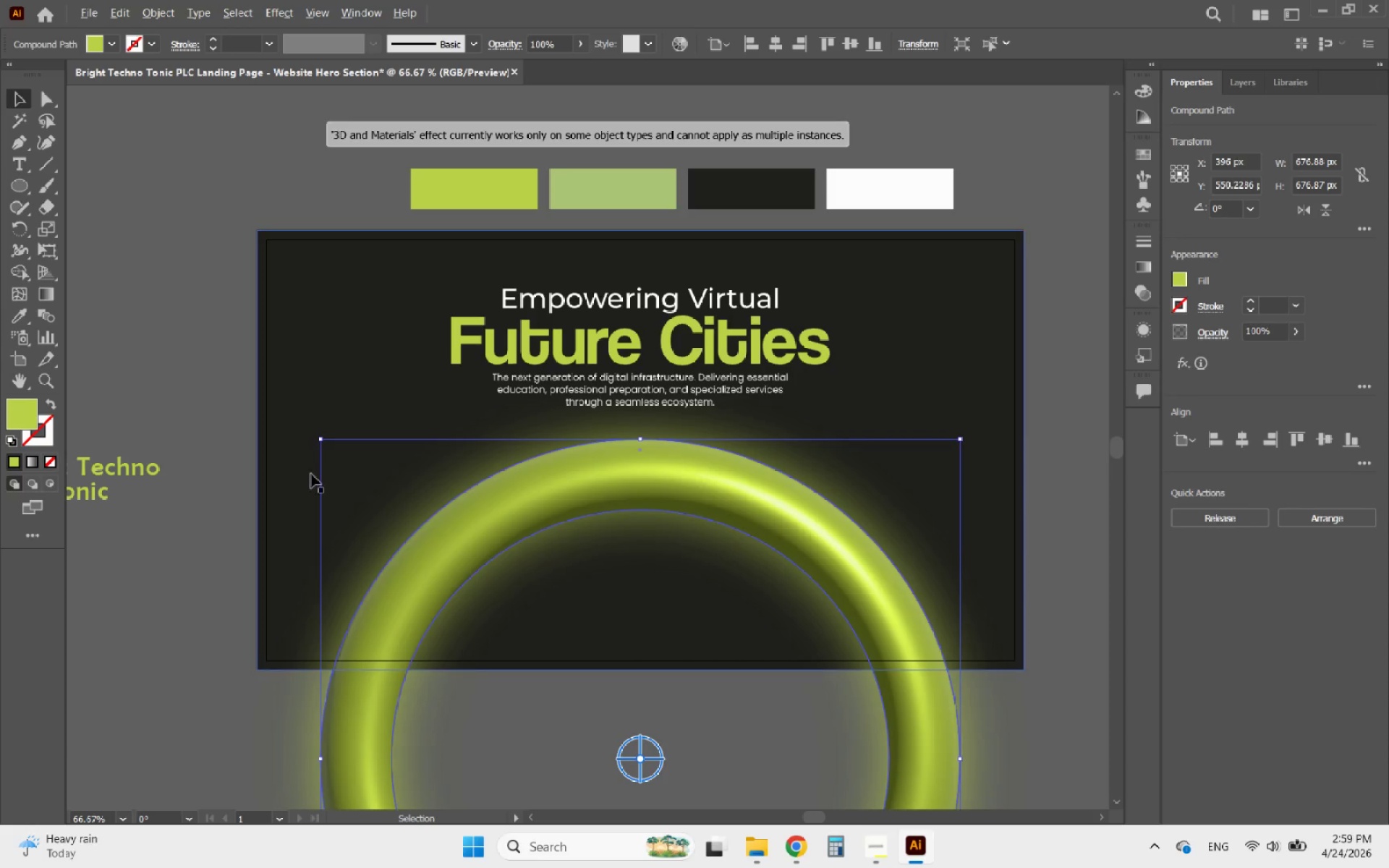 
hold_key(key=ShiftLeft, duration=2.86)
 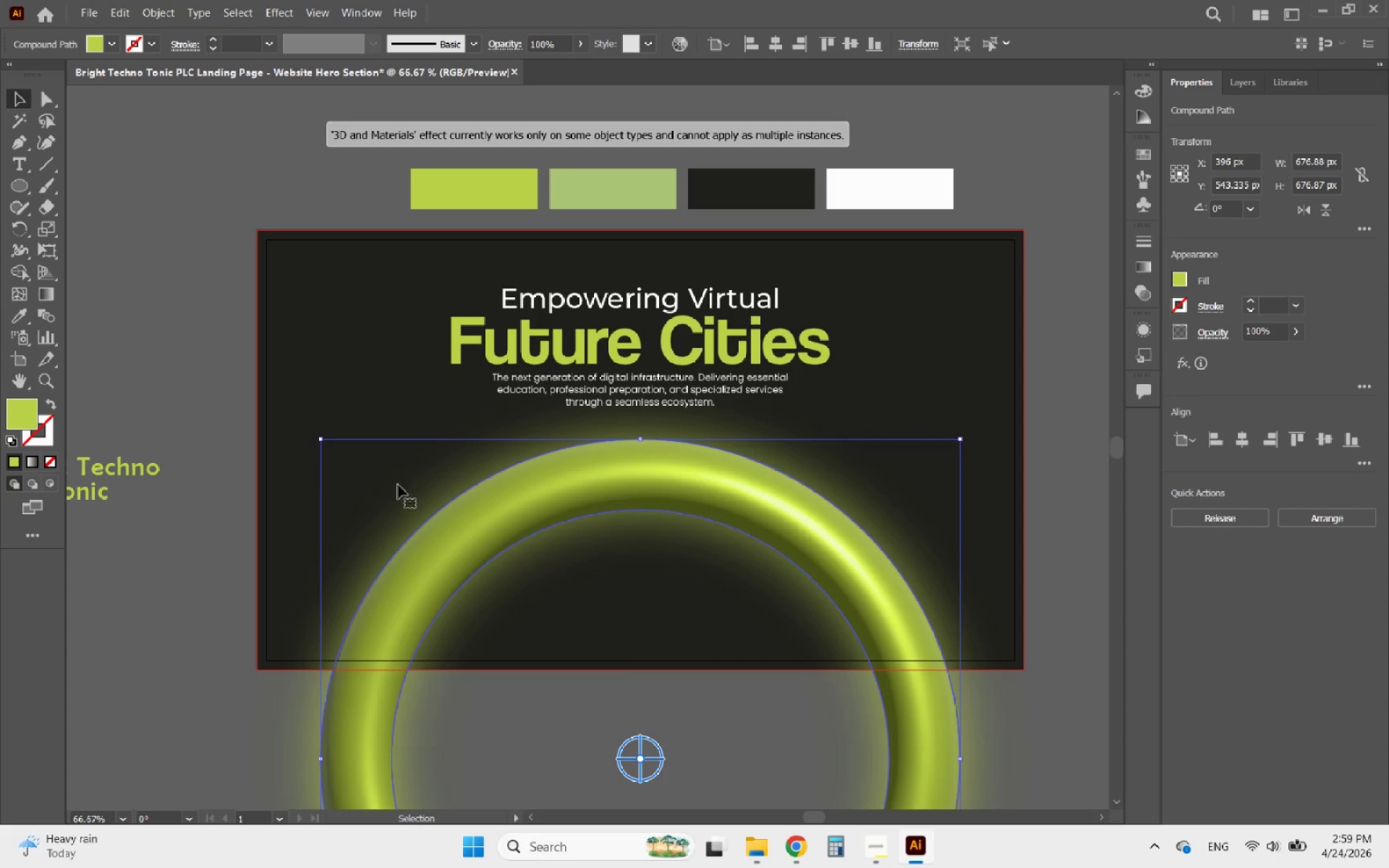 
hold_key(key=AltLeft, duration=0.66)
scroll: coordinate [297, 472], scroll_direction: down, amount: 2.0
 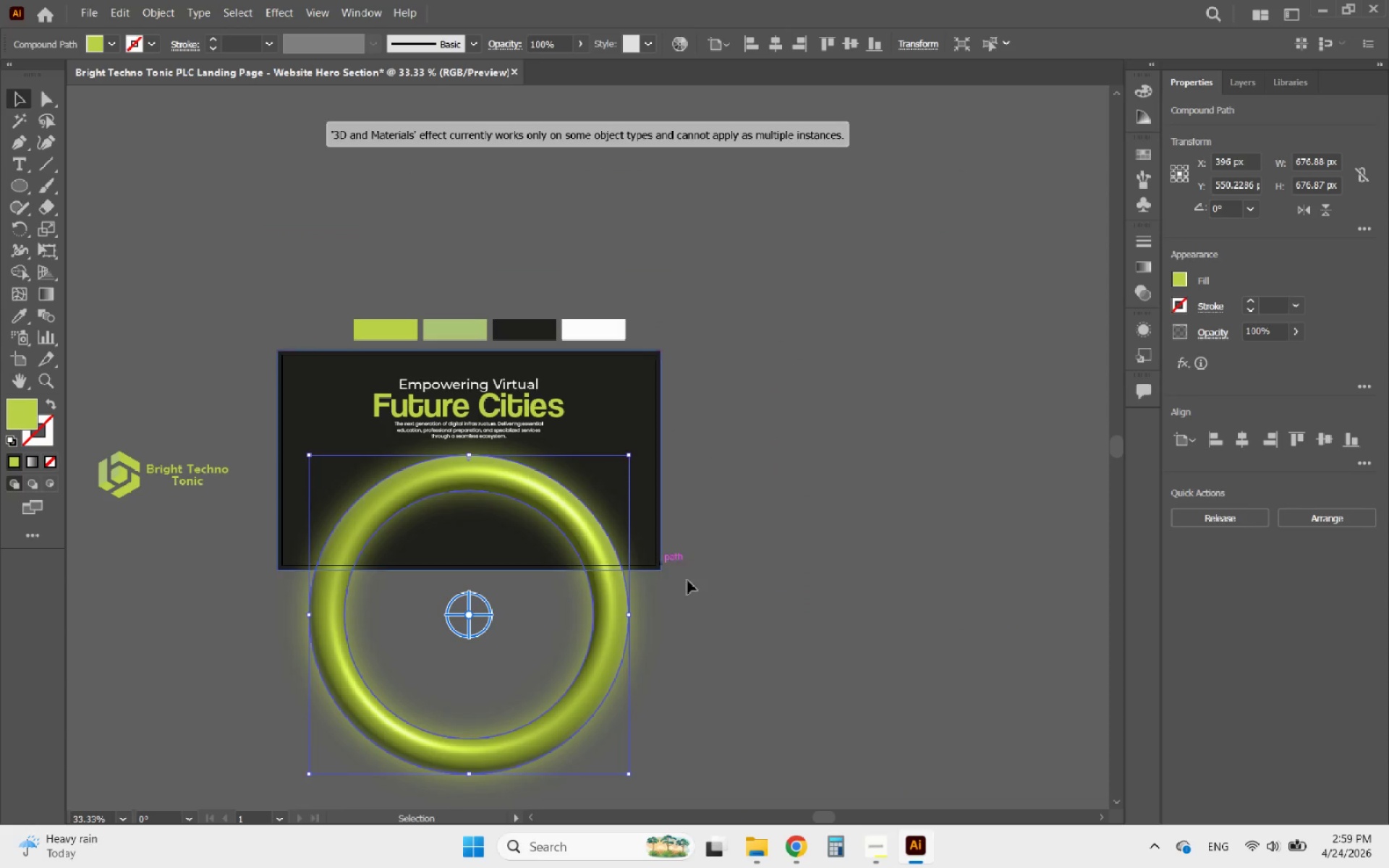 
left_click([711, 590])
 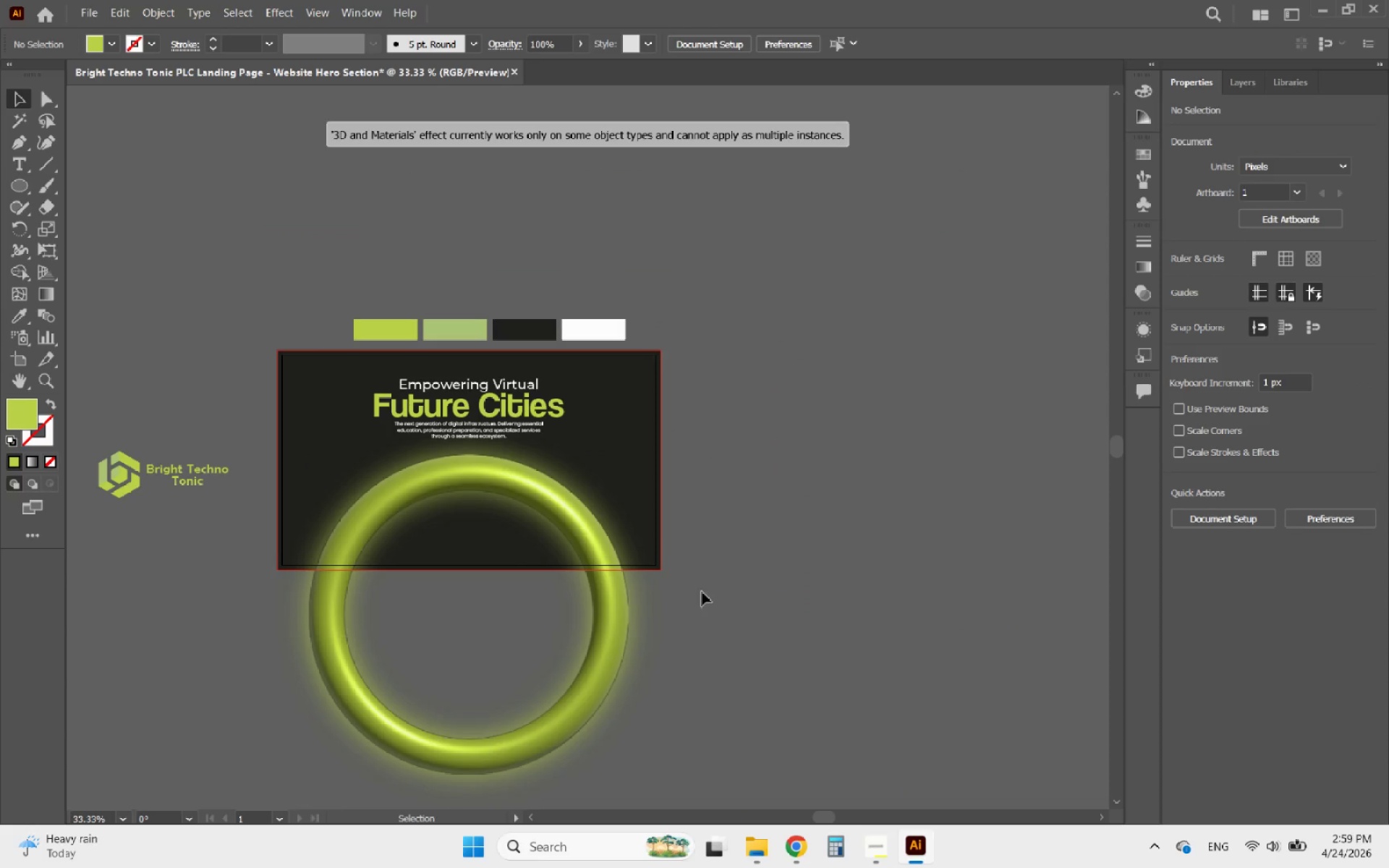 
hold_key(key=AltLeft, duration=2.14)
scroll: coordinate [114, 412], scroll_direction: down, amount: 1.0
 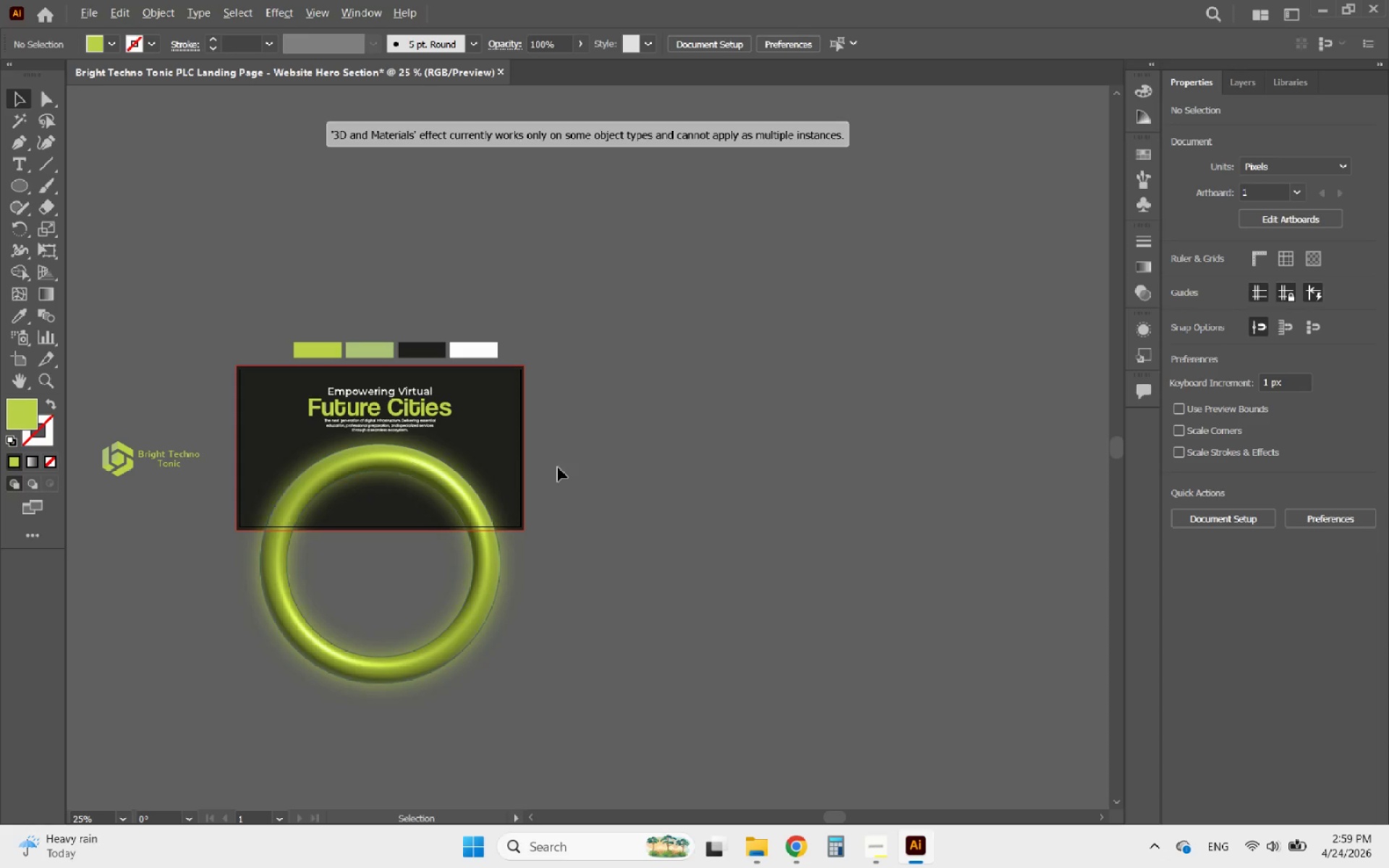 
scroll: coordinate [558, 467], scroll_direction: up, amount: 2.0
 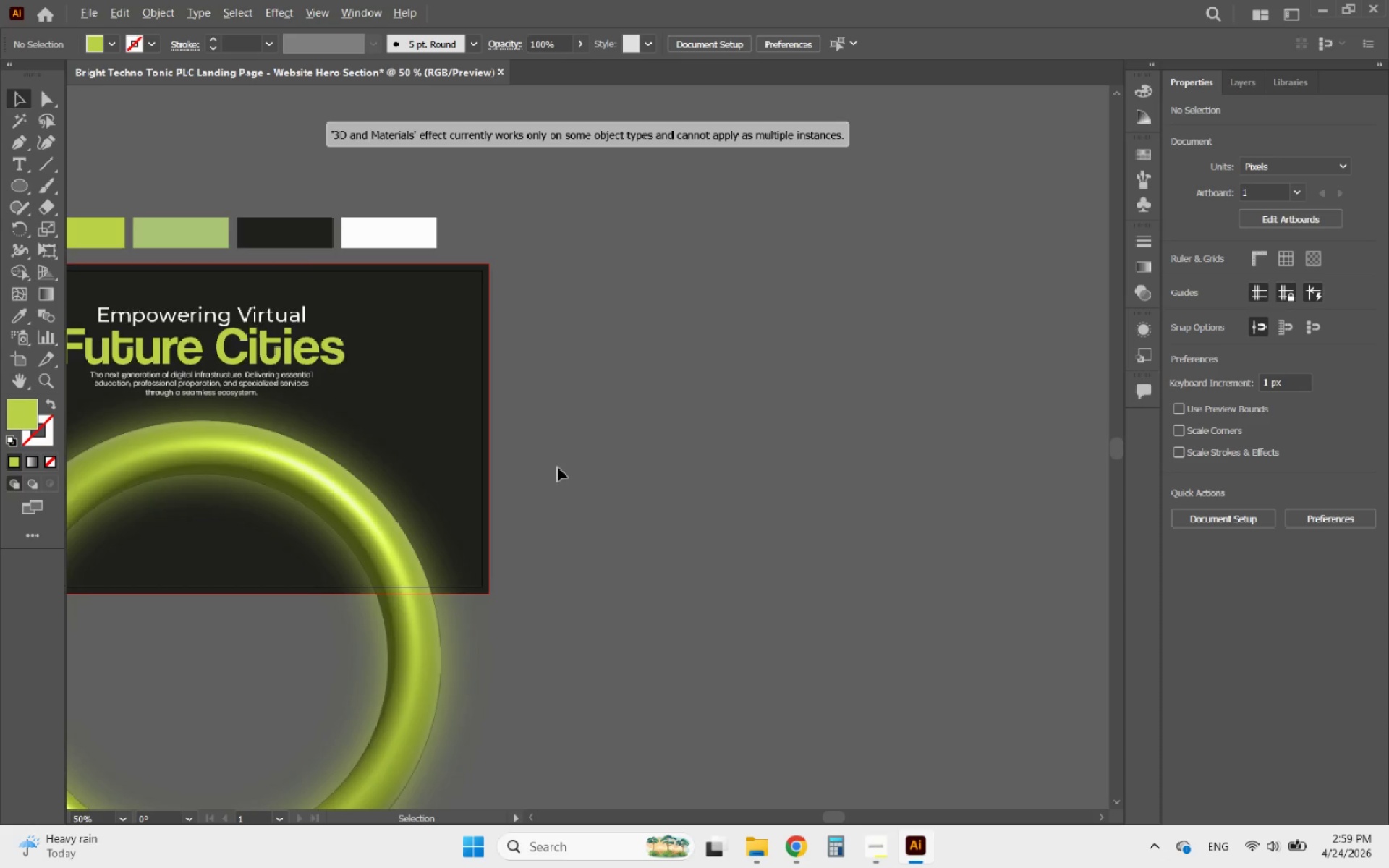 
scroll: coordinate [558, 467], scroll_direction: down, amount: 1.0
 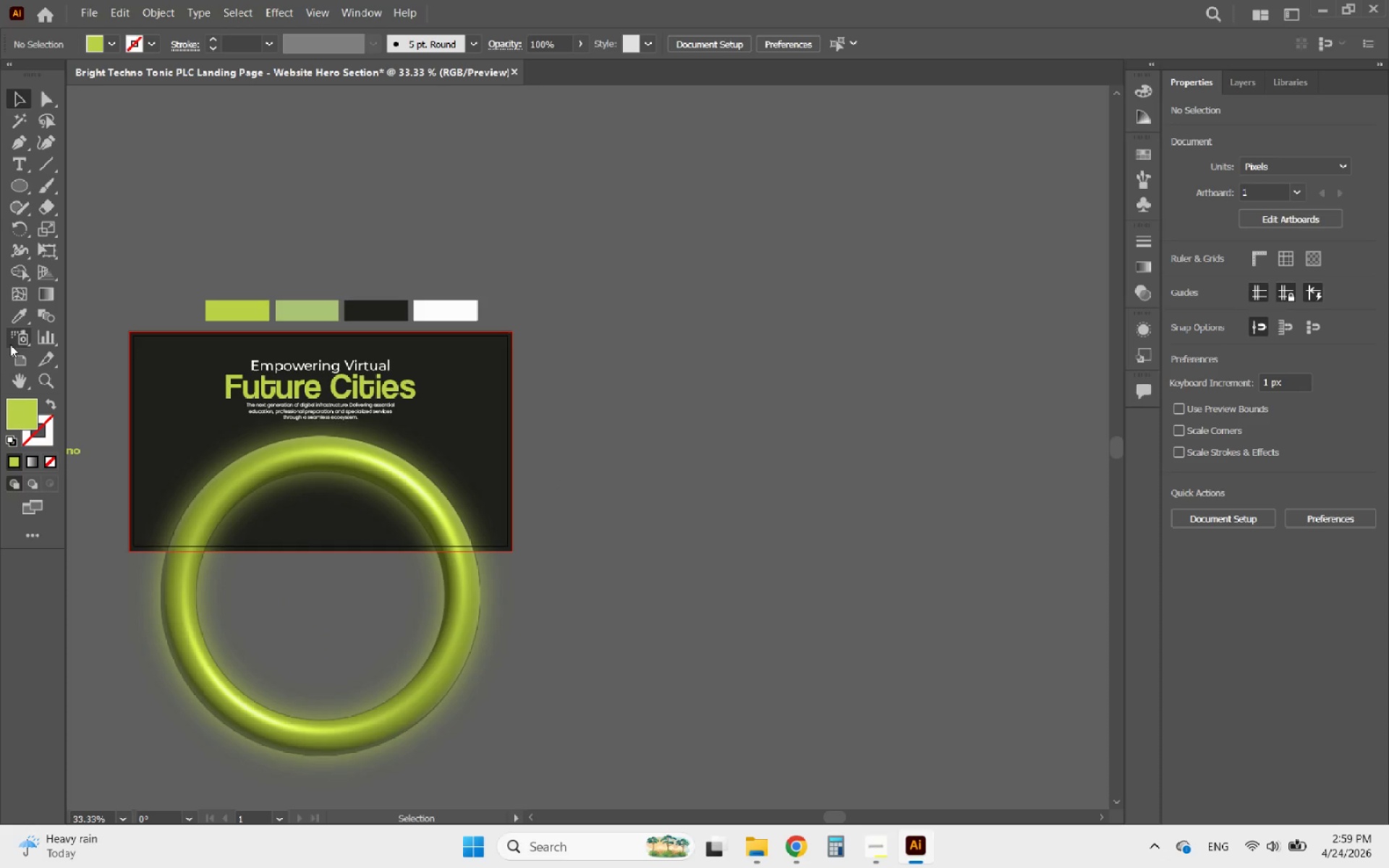 
left_click([14, 355])
 